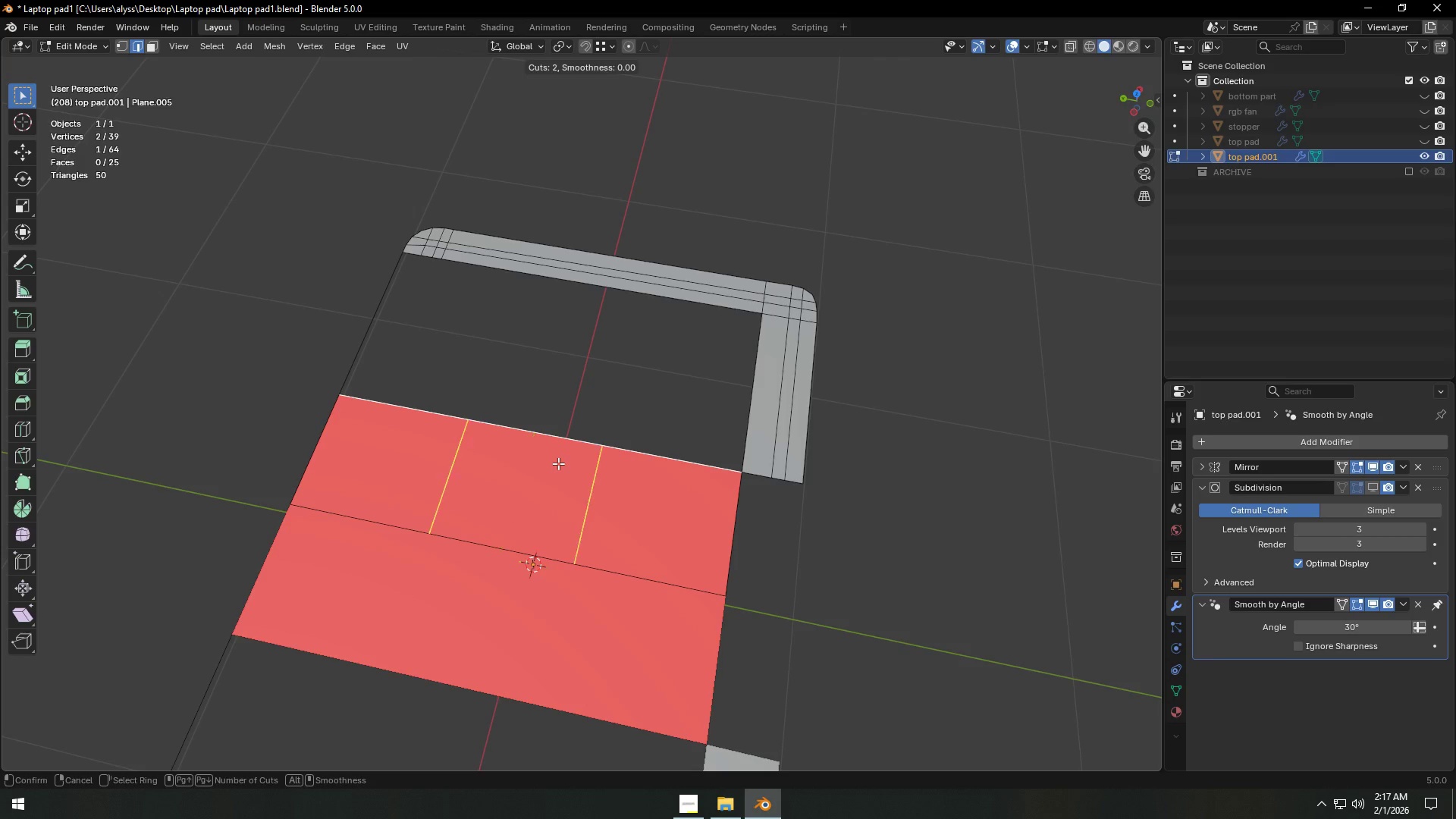 
scroll: coordinate [558, 463], scroll_direction: up, amount: 2.0
 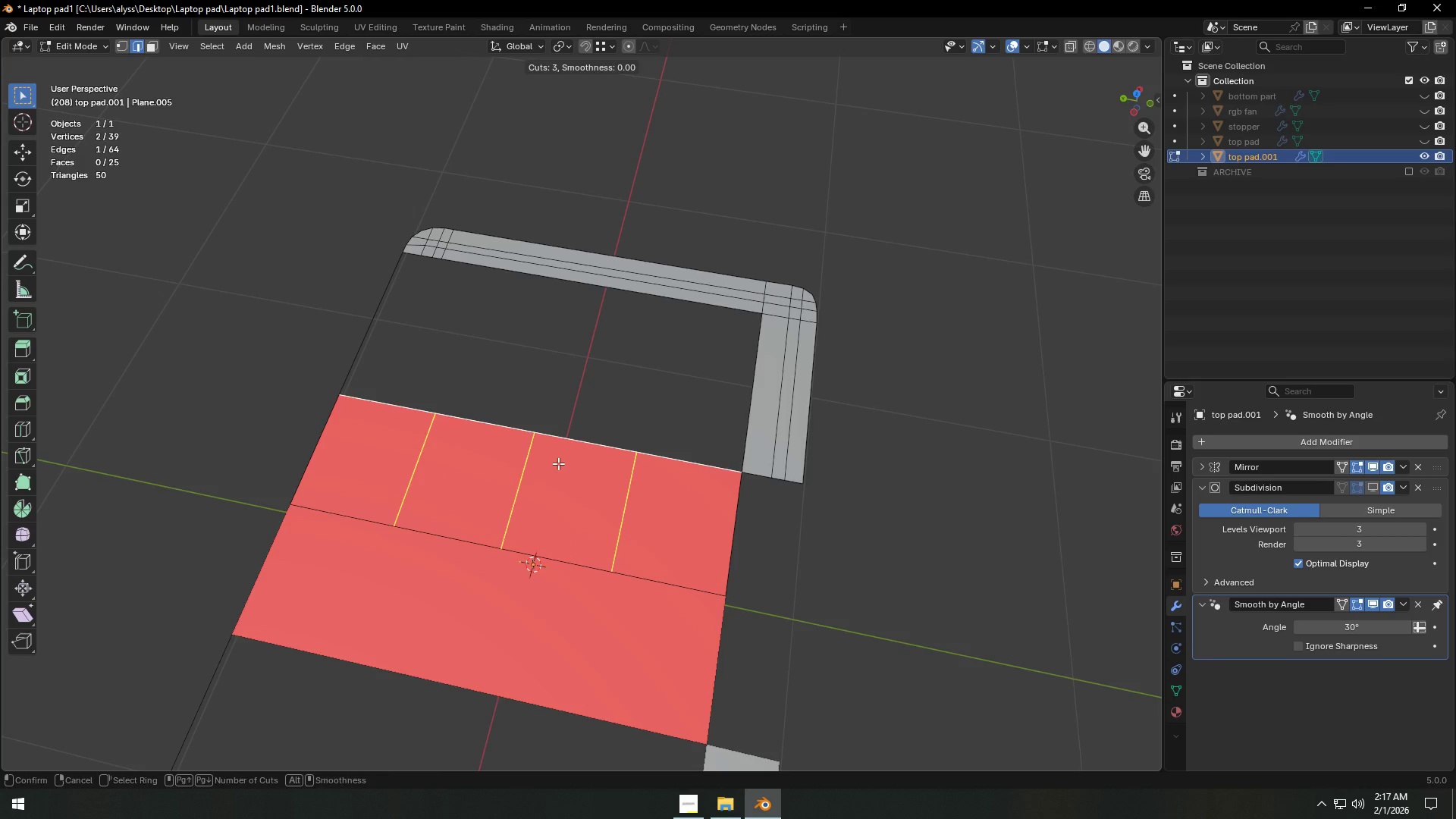 
left_click([558, 463])
 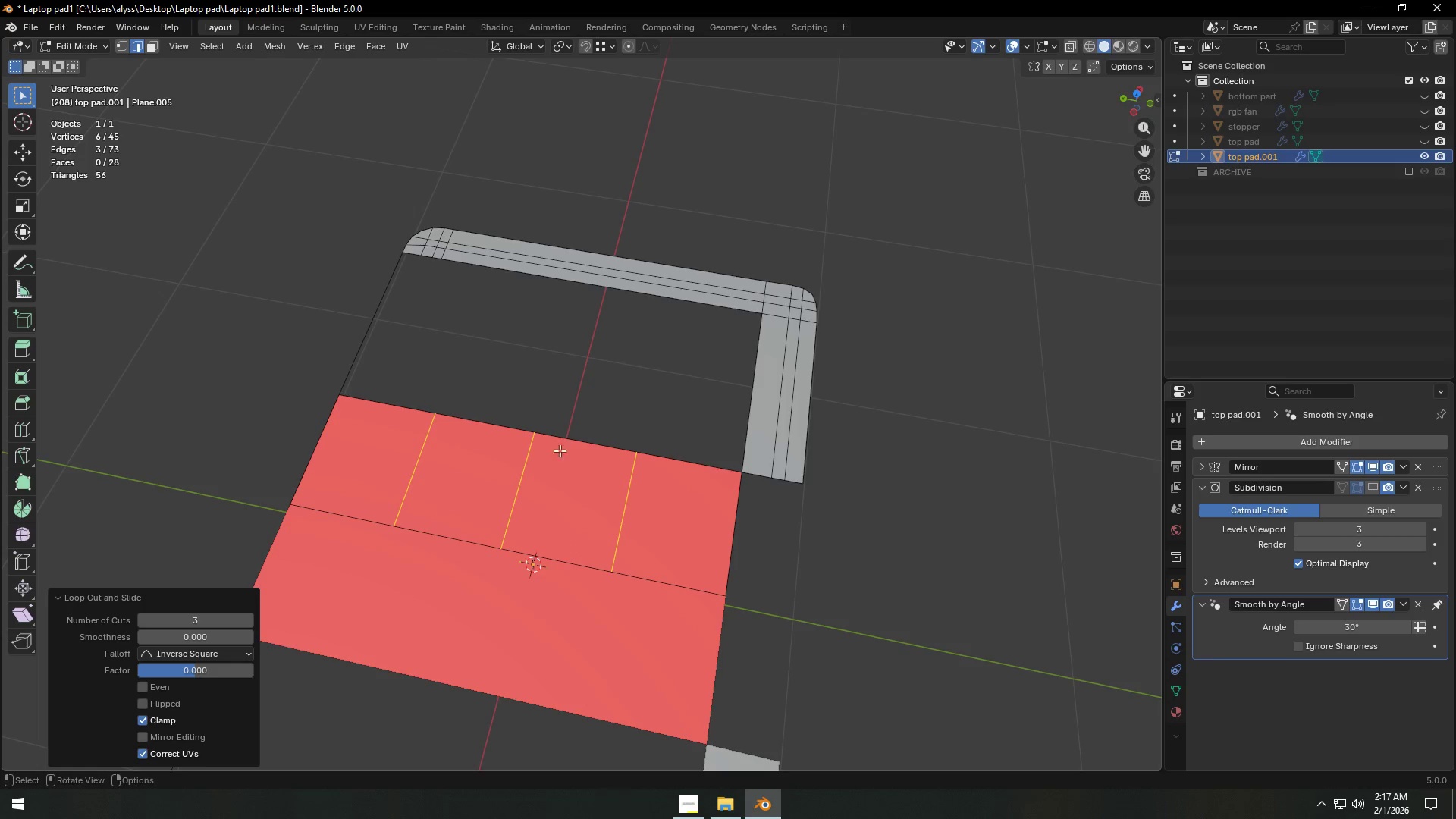 
right_click([558, 463])
 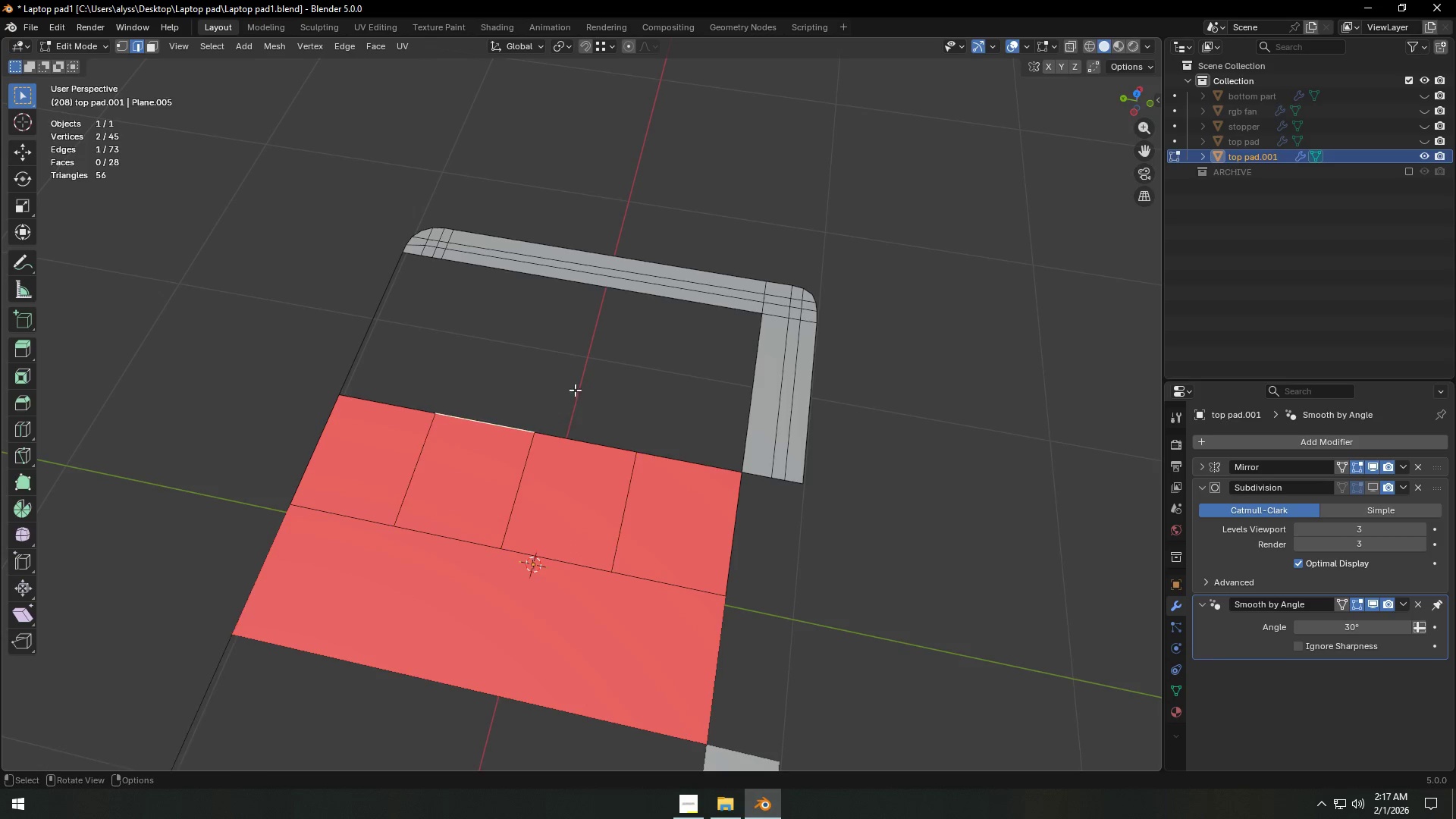 
left_click([575, 390])
 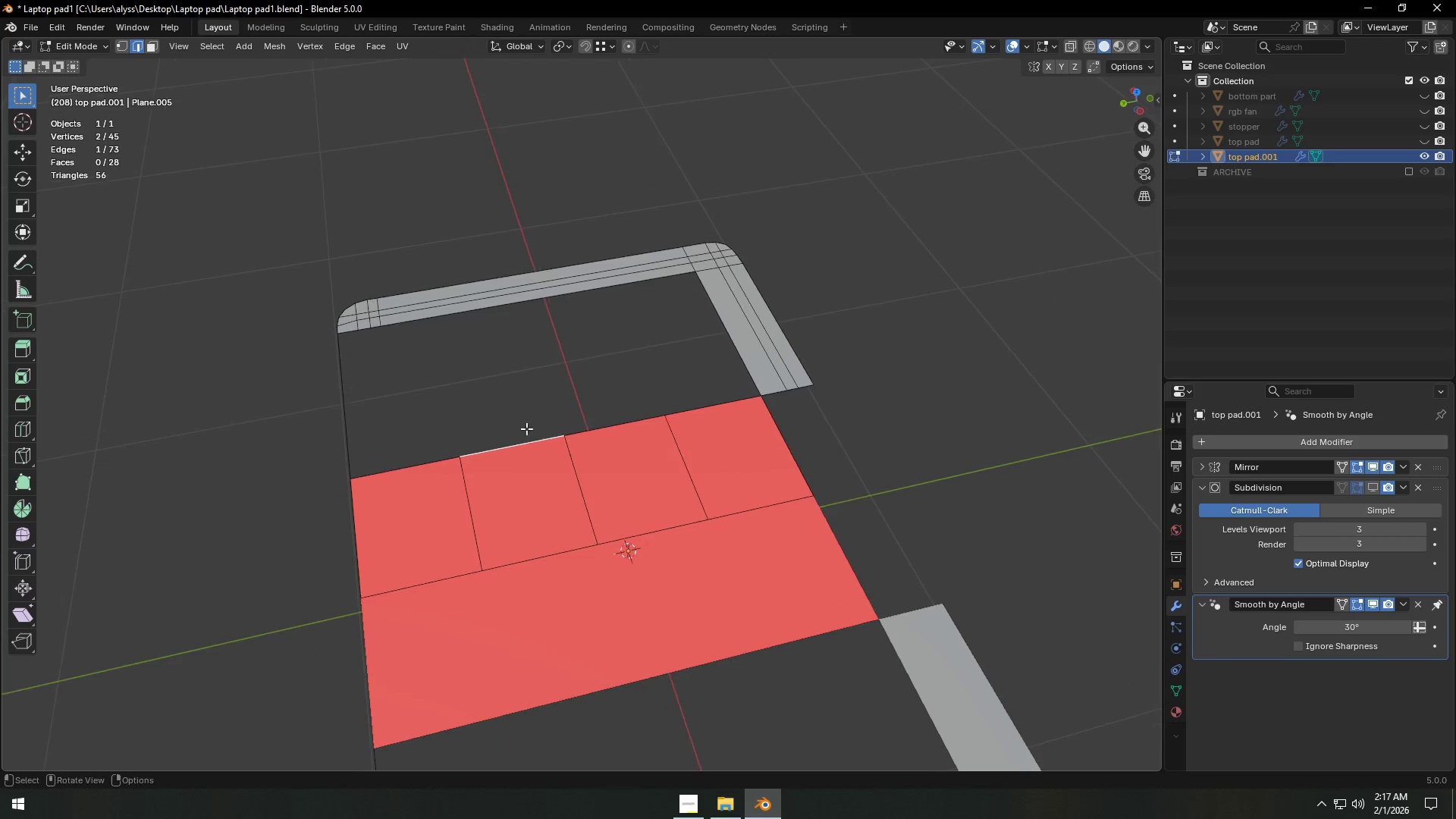 
left_click([485, 488])
 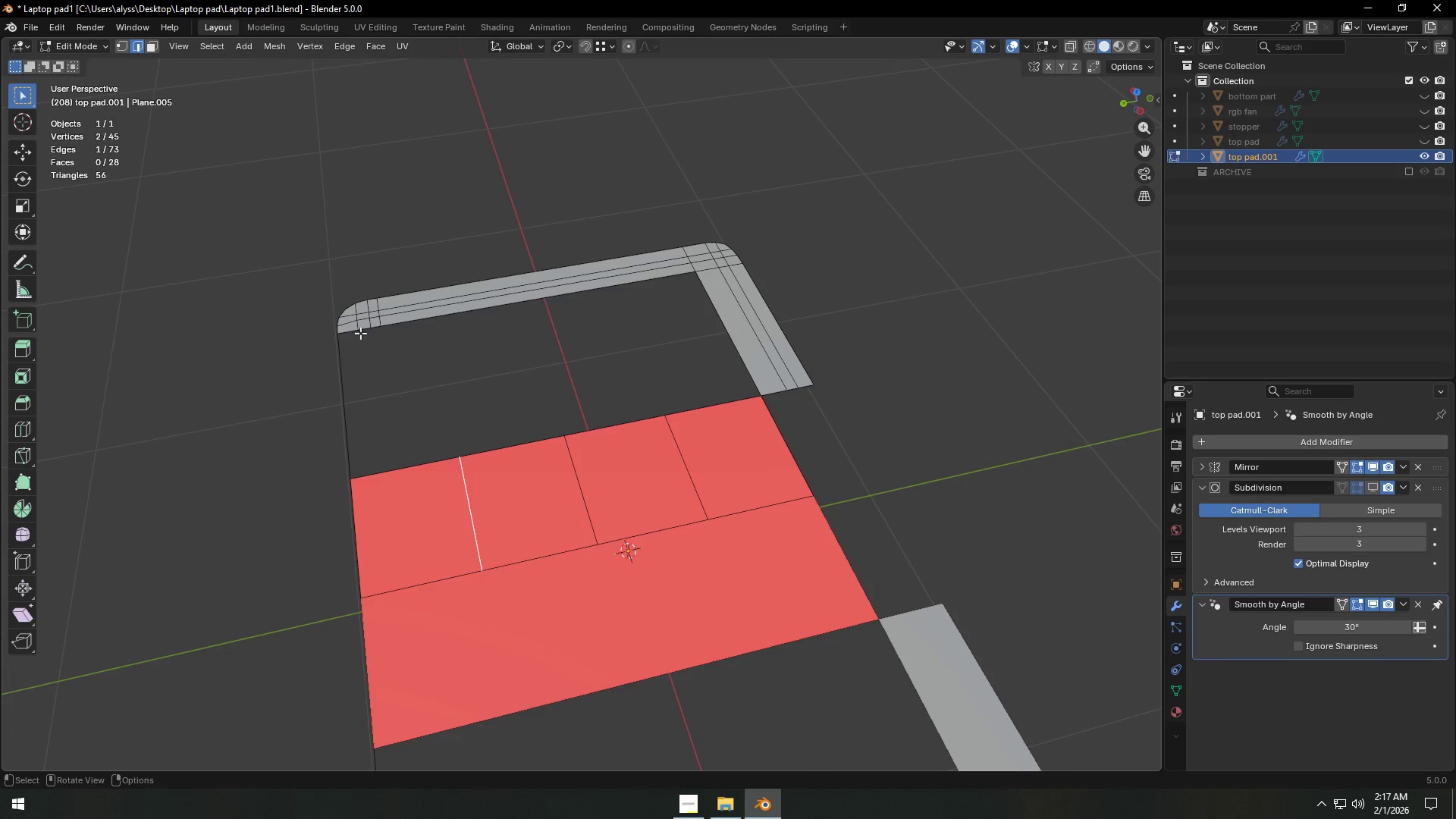 
type(gy1)
 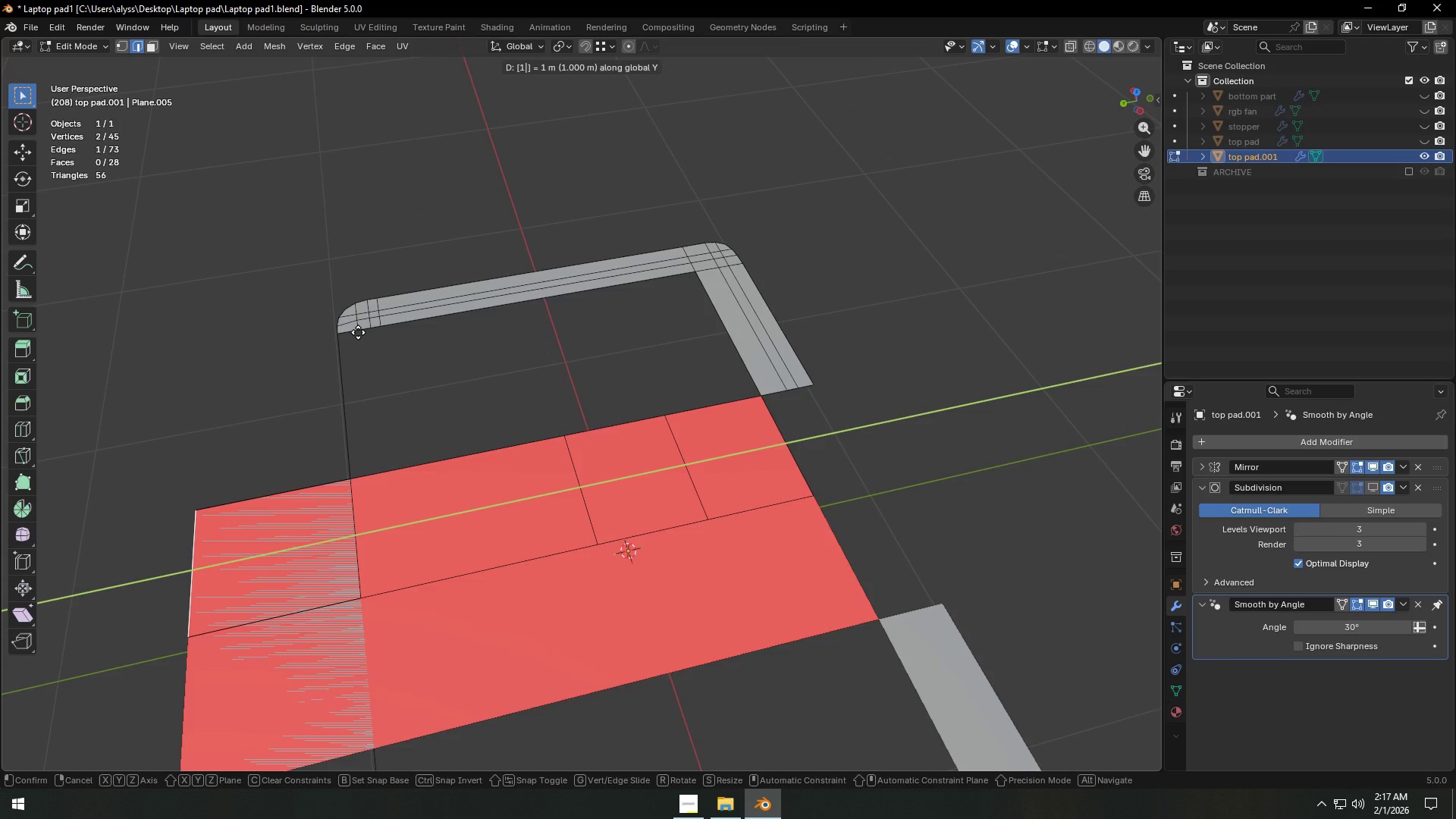 
right_click([358, 332])
 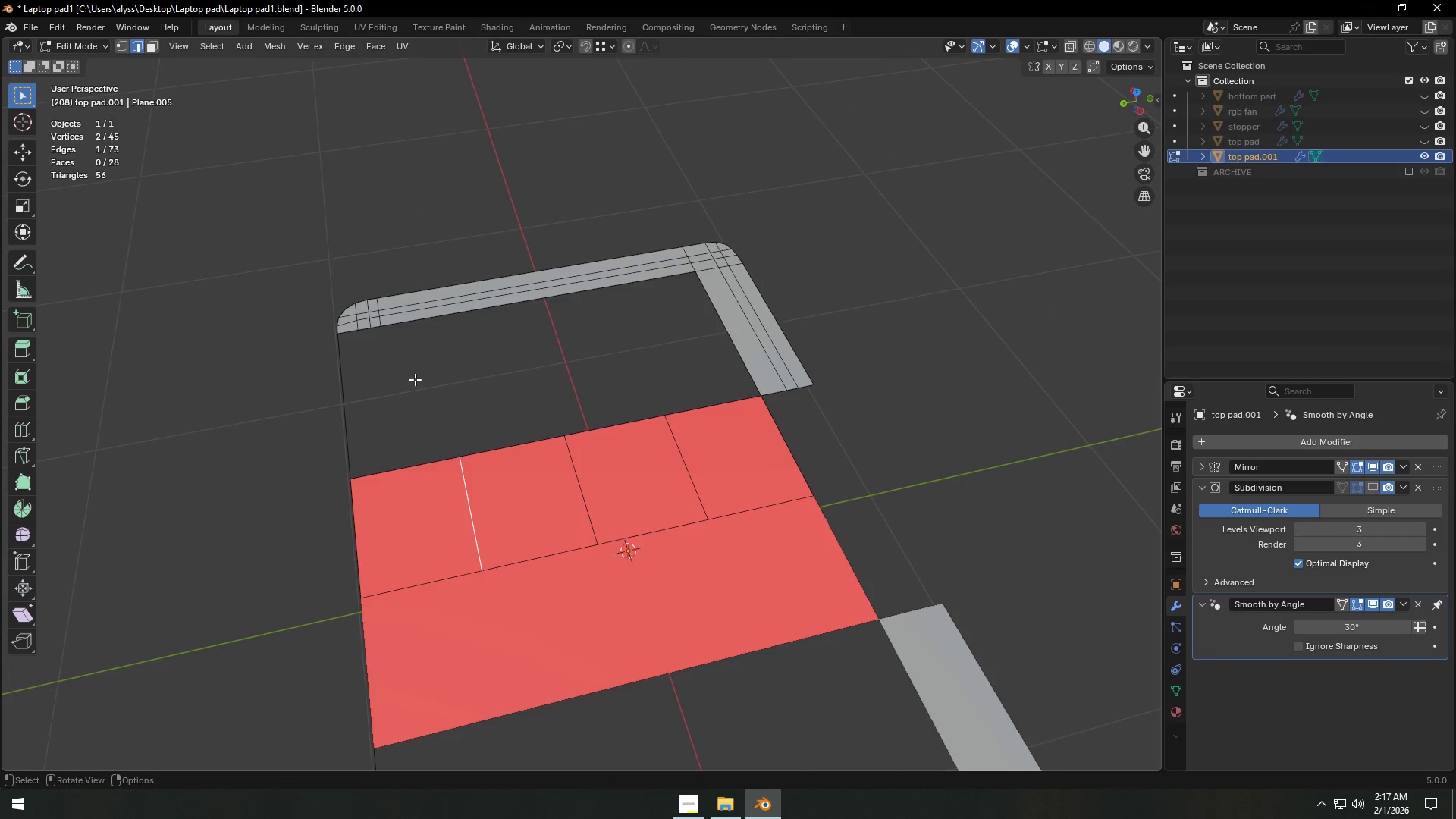 
type(1gy)
 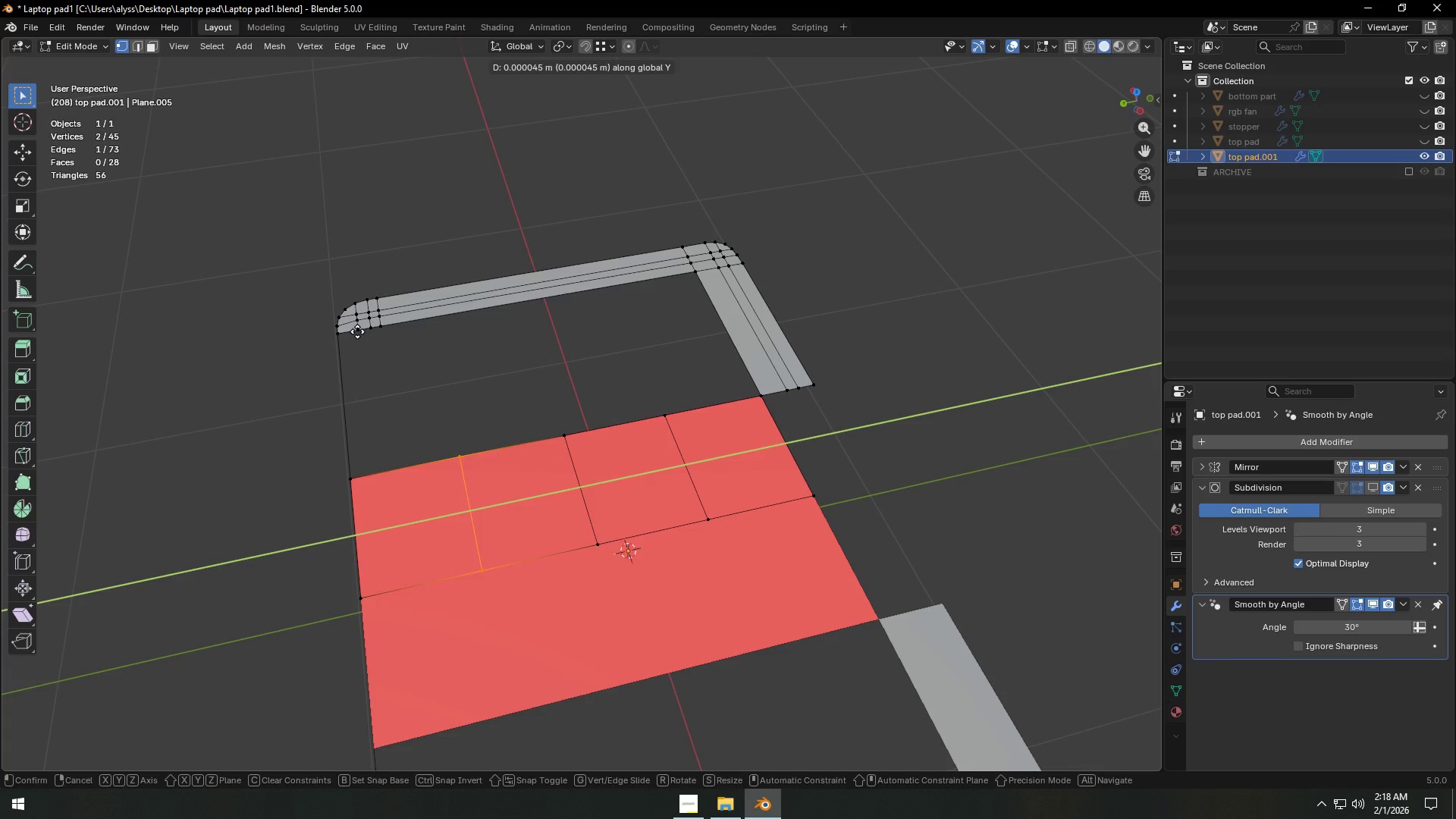 
hold_key(key=ControlLeft, duration=0.62)
left_click([357, 331])
 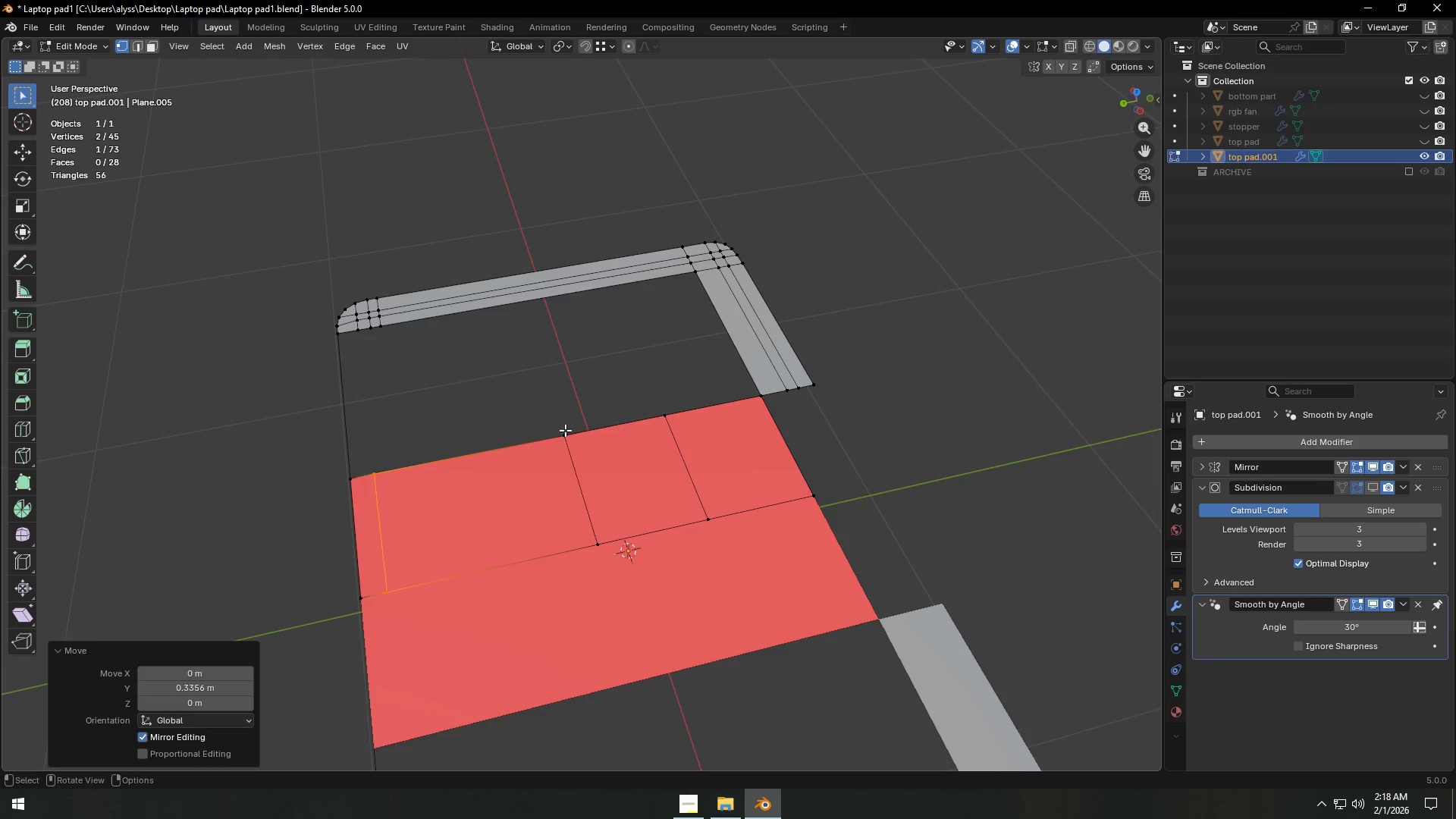 
hold_key(key=ShiftLeft, duration=0.34)
 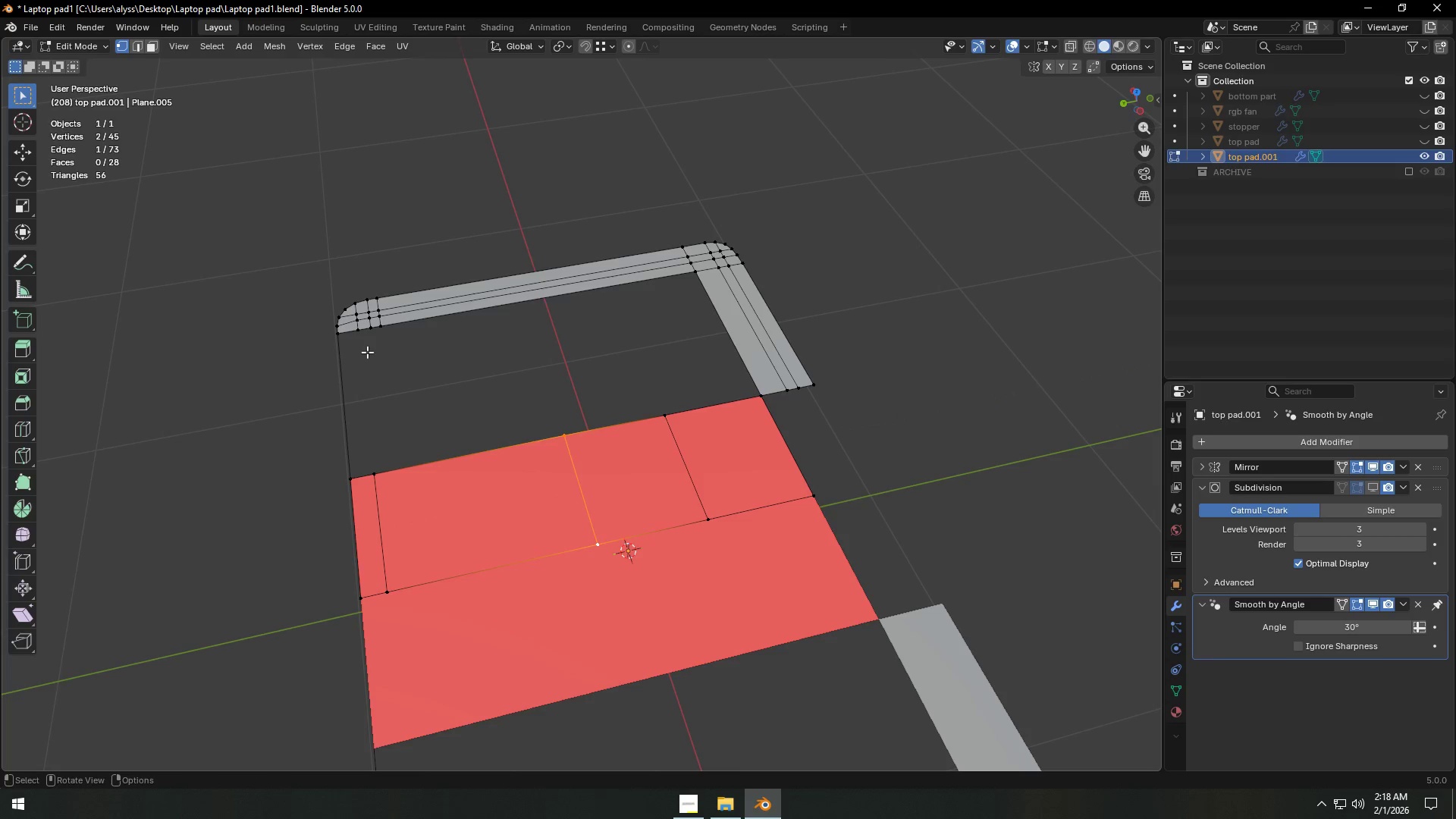 
type(gy)
 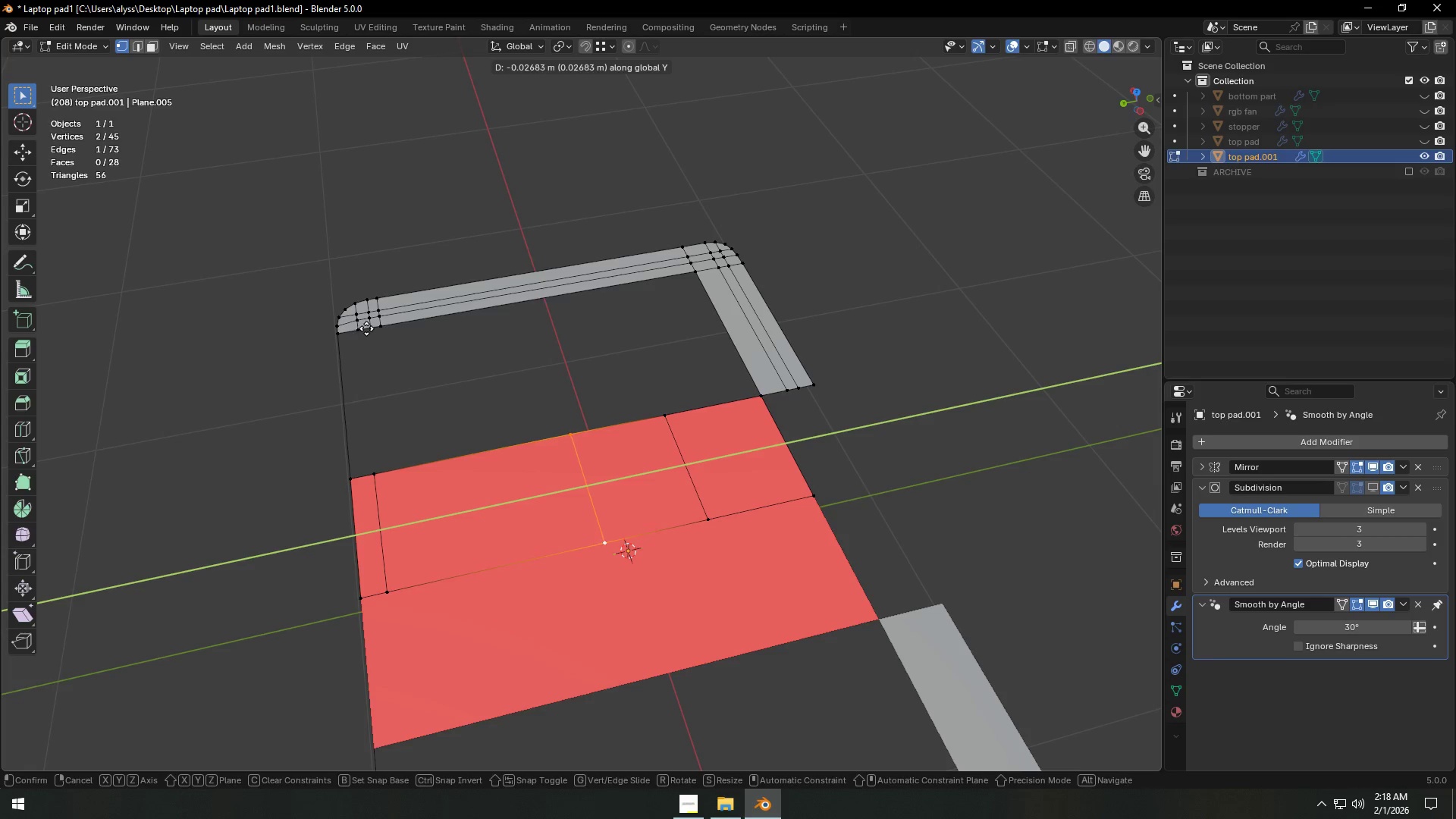 
hold_key(key=ControlLeft, duration=0.64)
left_click([367, 328])
 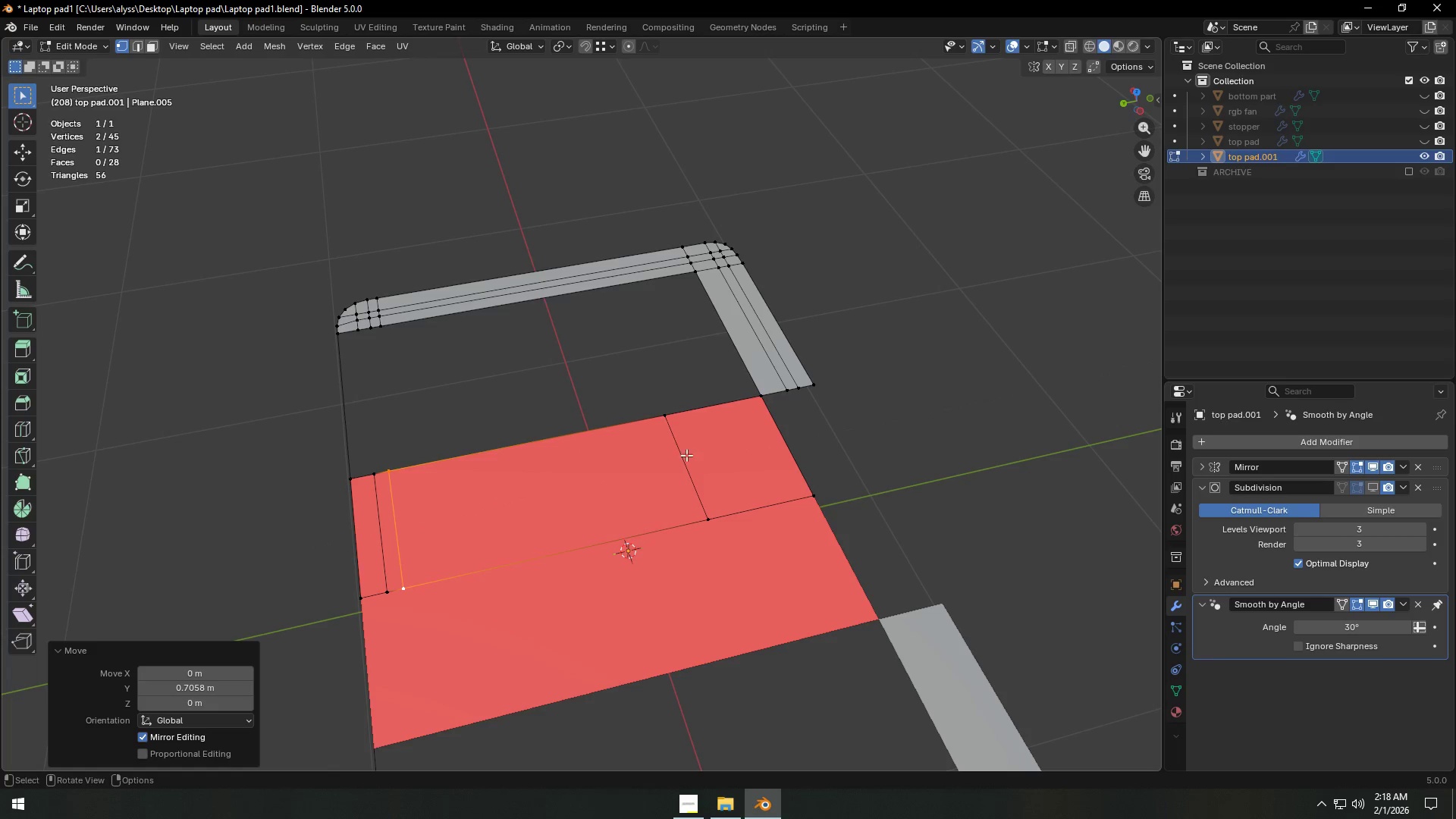 
left_click([679, 449])
 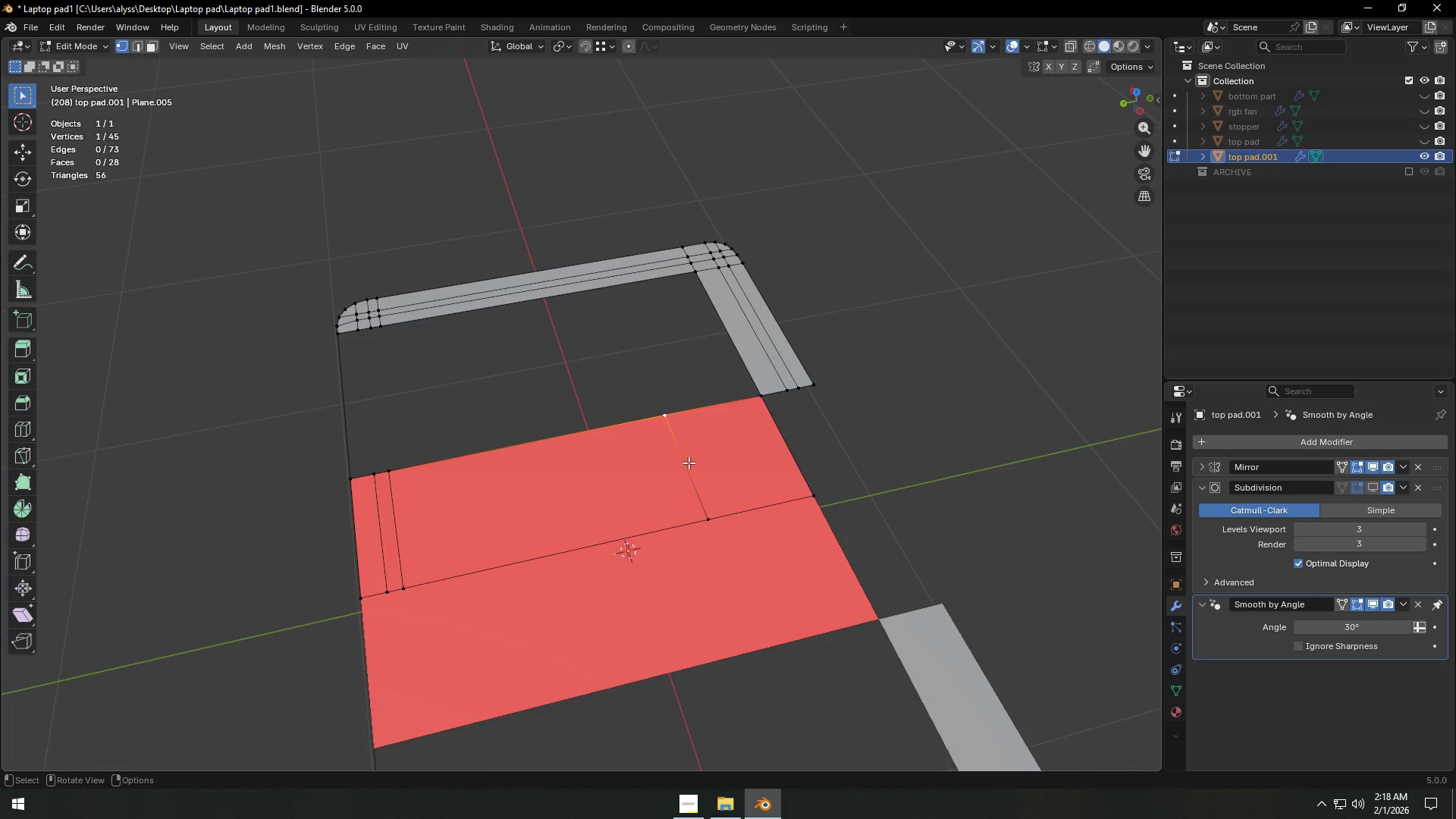 
hold_key(key=ShiftLeft, duration=0.36)
 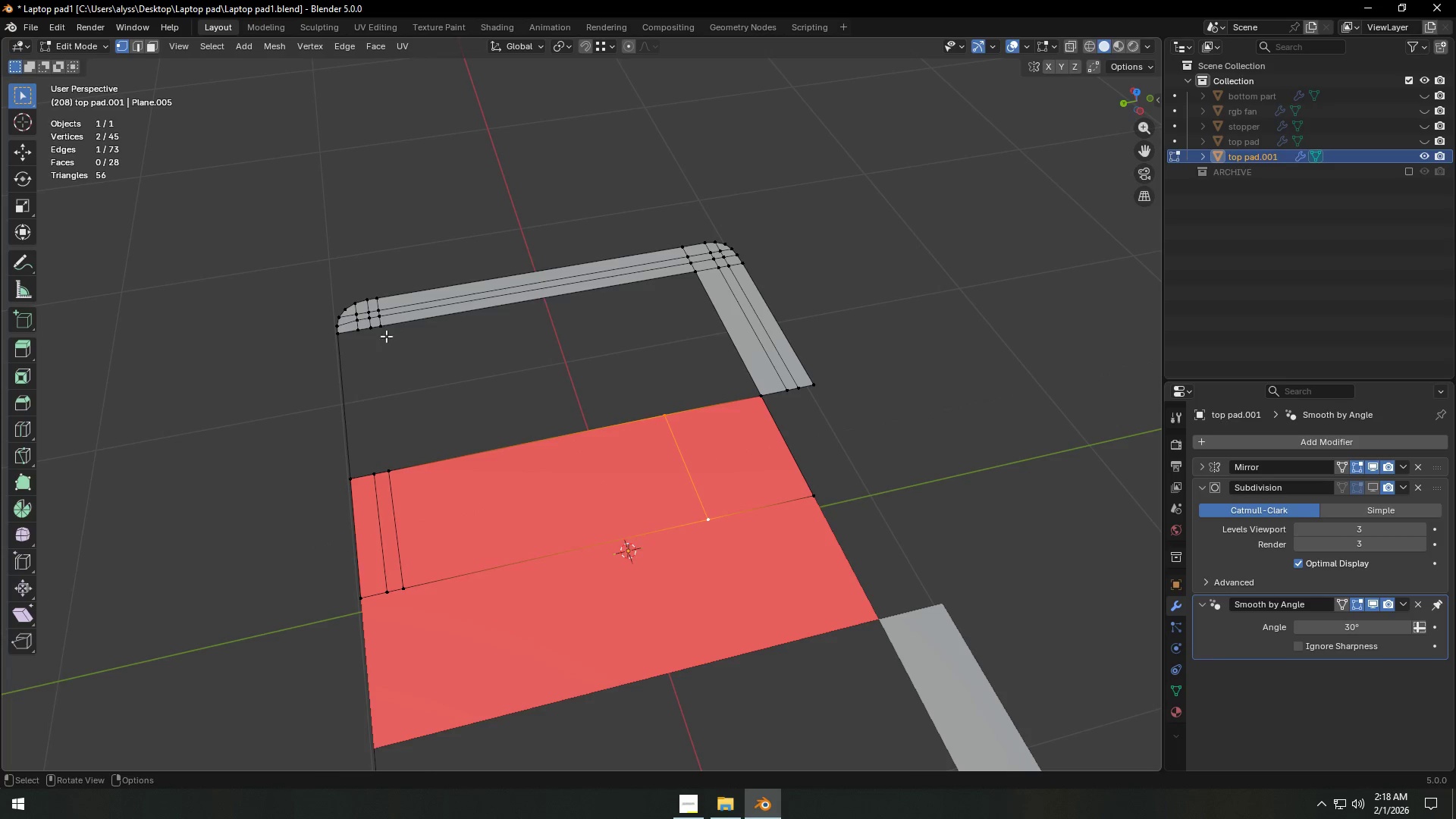 
type(gy)
 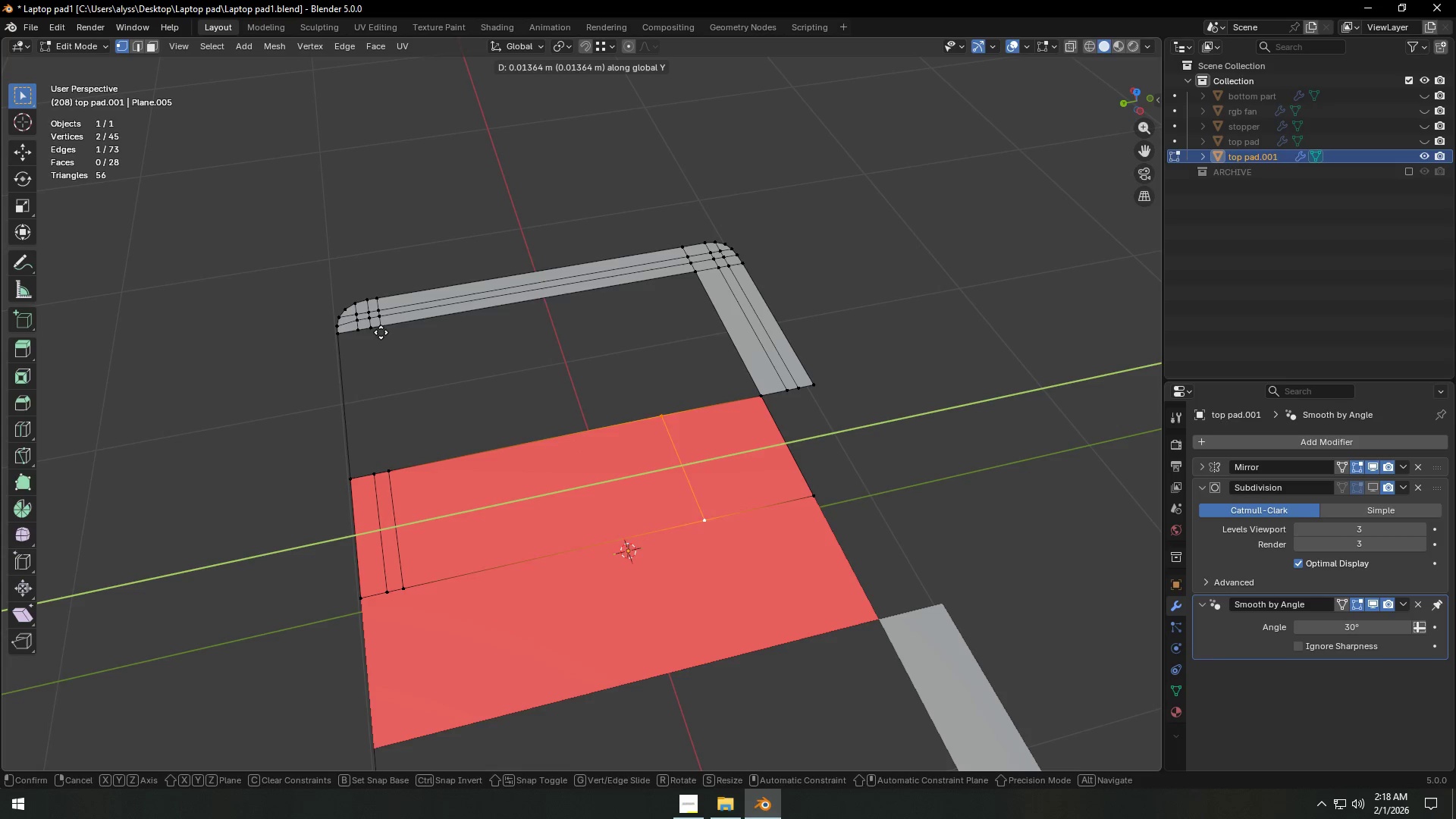 
hold_key(key=ControlLeft, duration=0.64)
left_click([379, 330])
 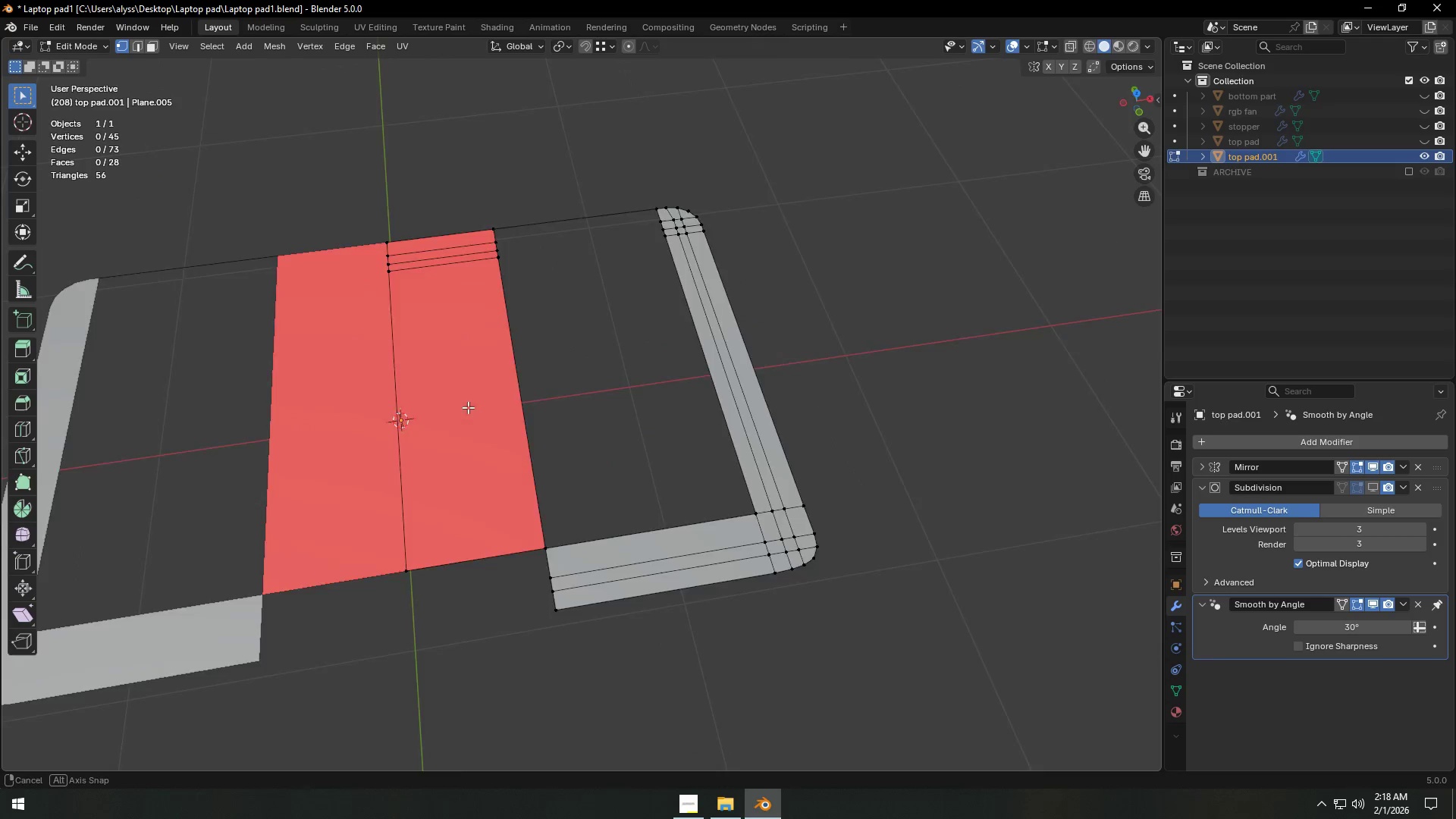 
scroll: coordinate [474, 400], scroll_direction: up, amount: 2.0
 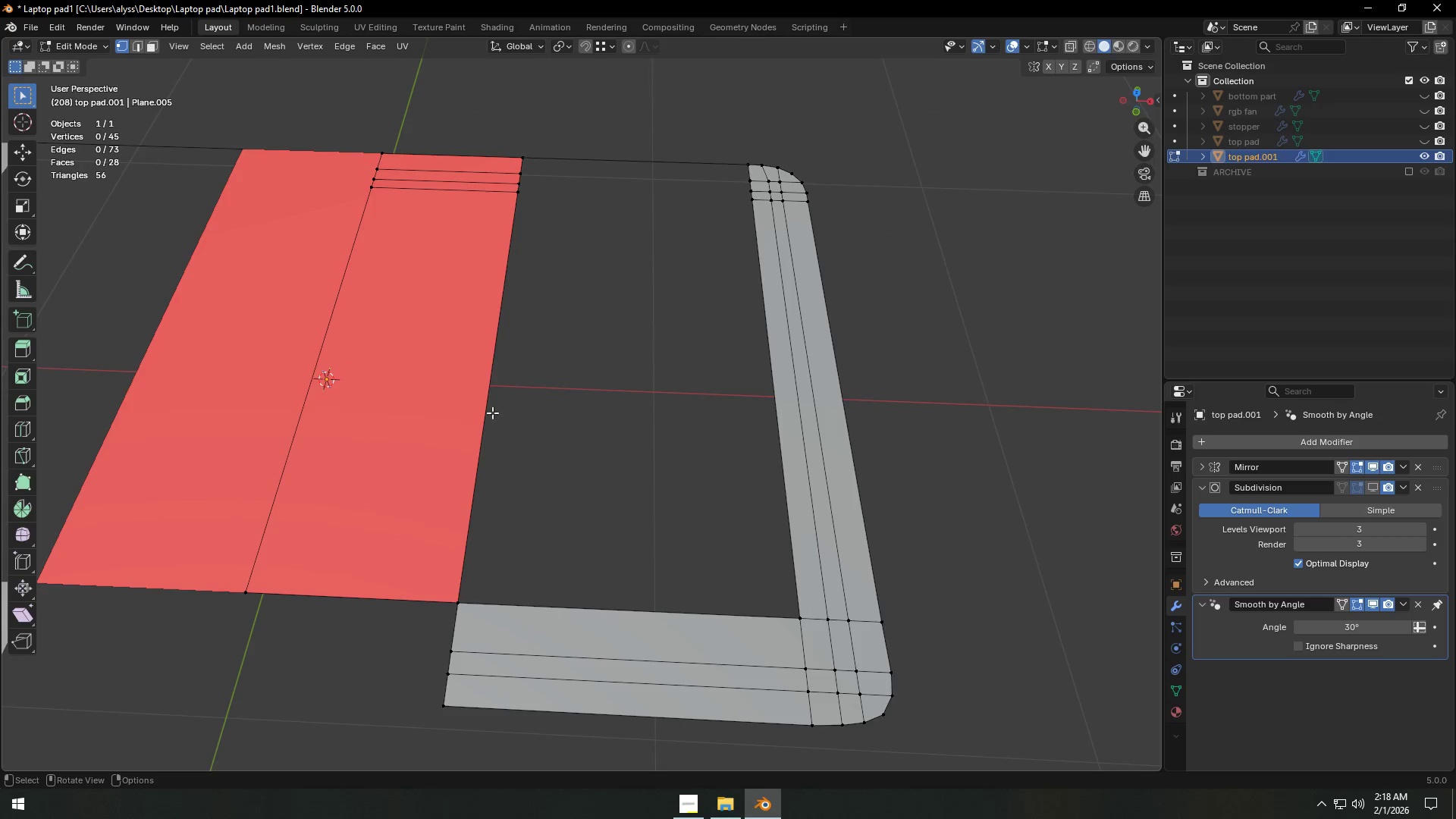 
key(3)
 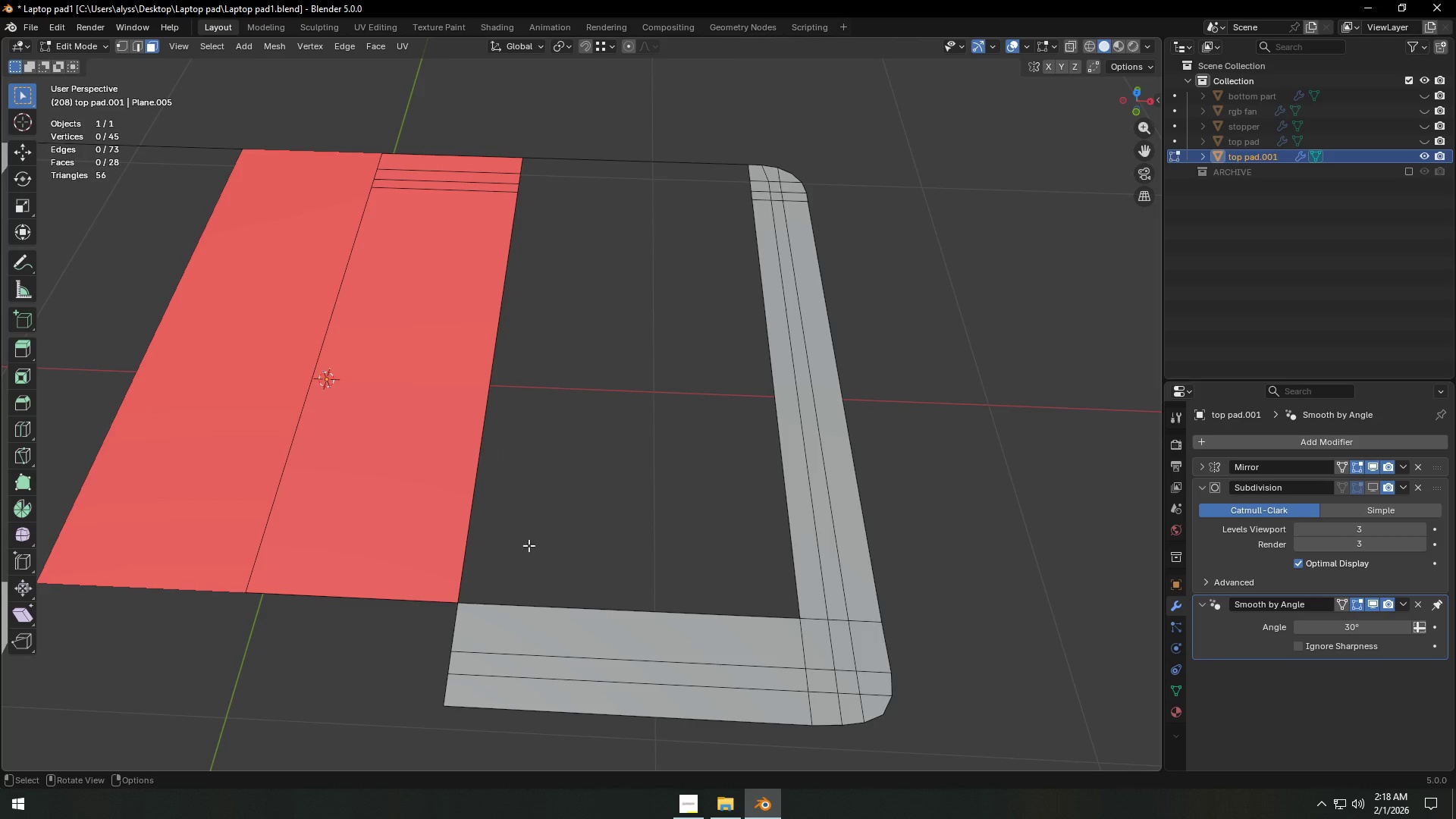 
left_click([466, 446])
 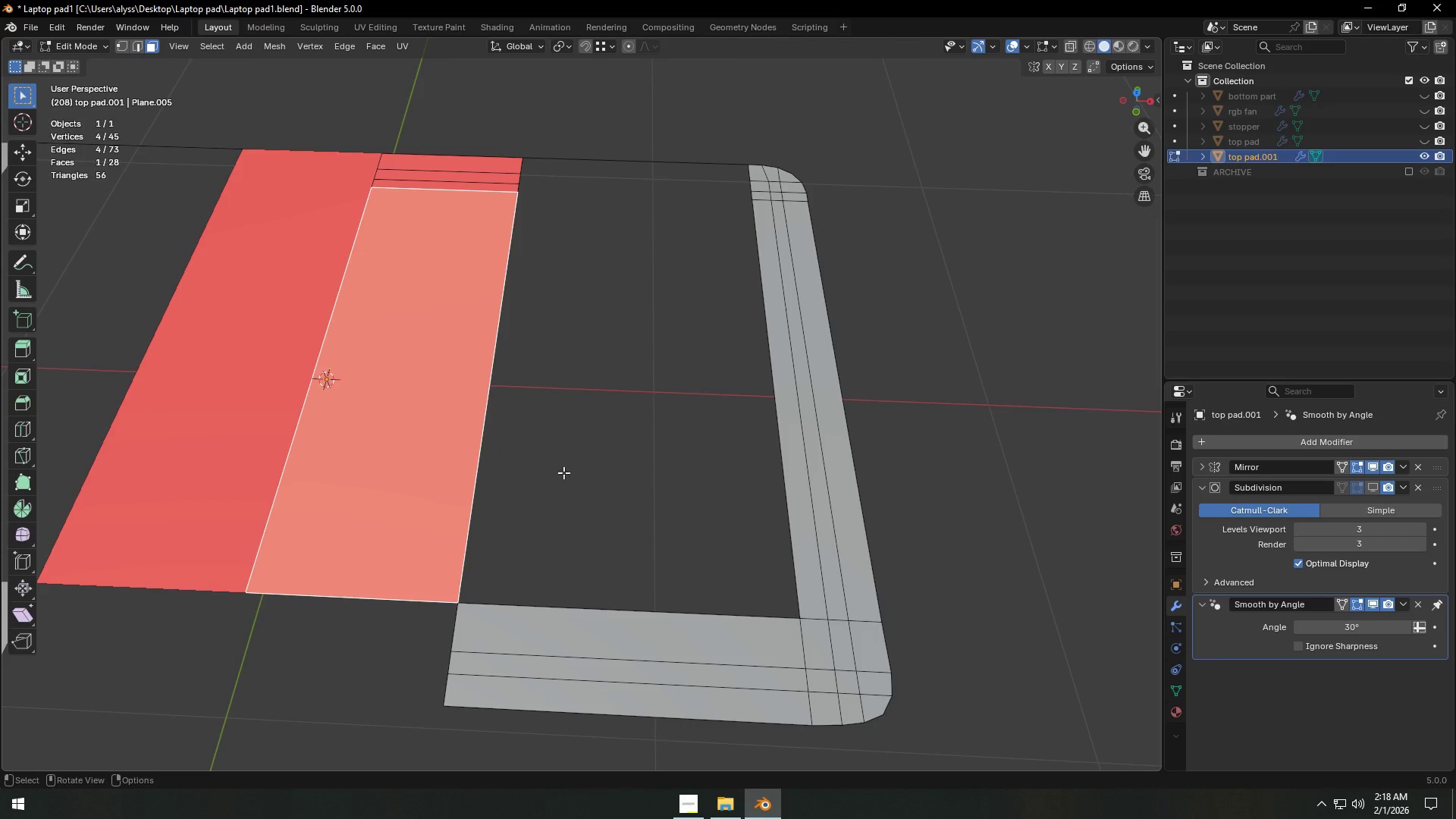 
key(2)
 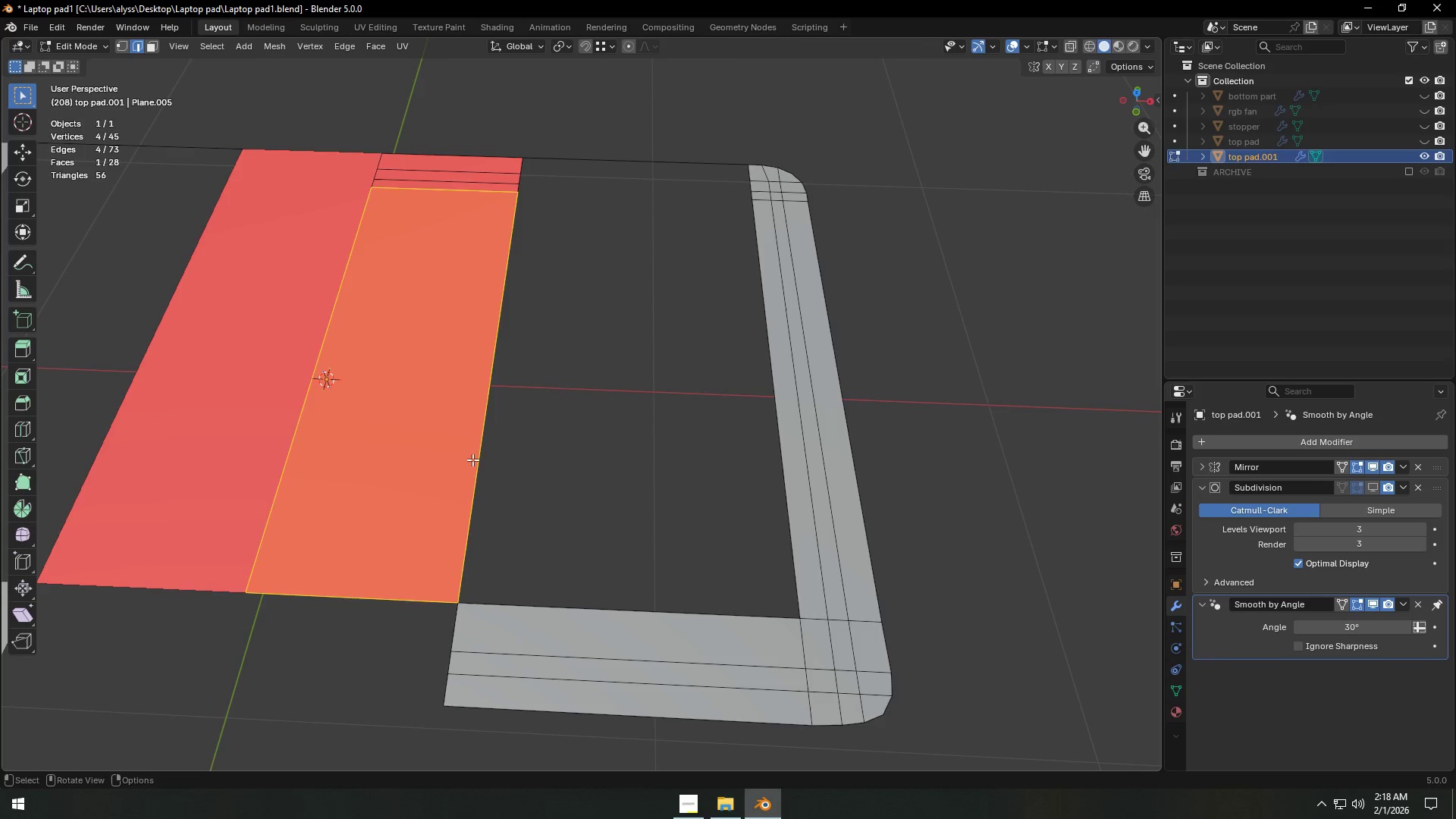 
left_click([472, 459])
 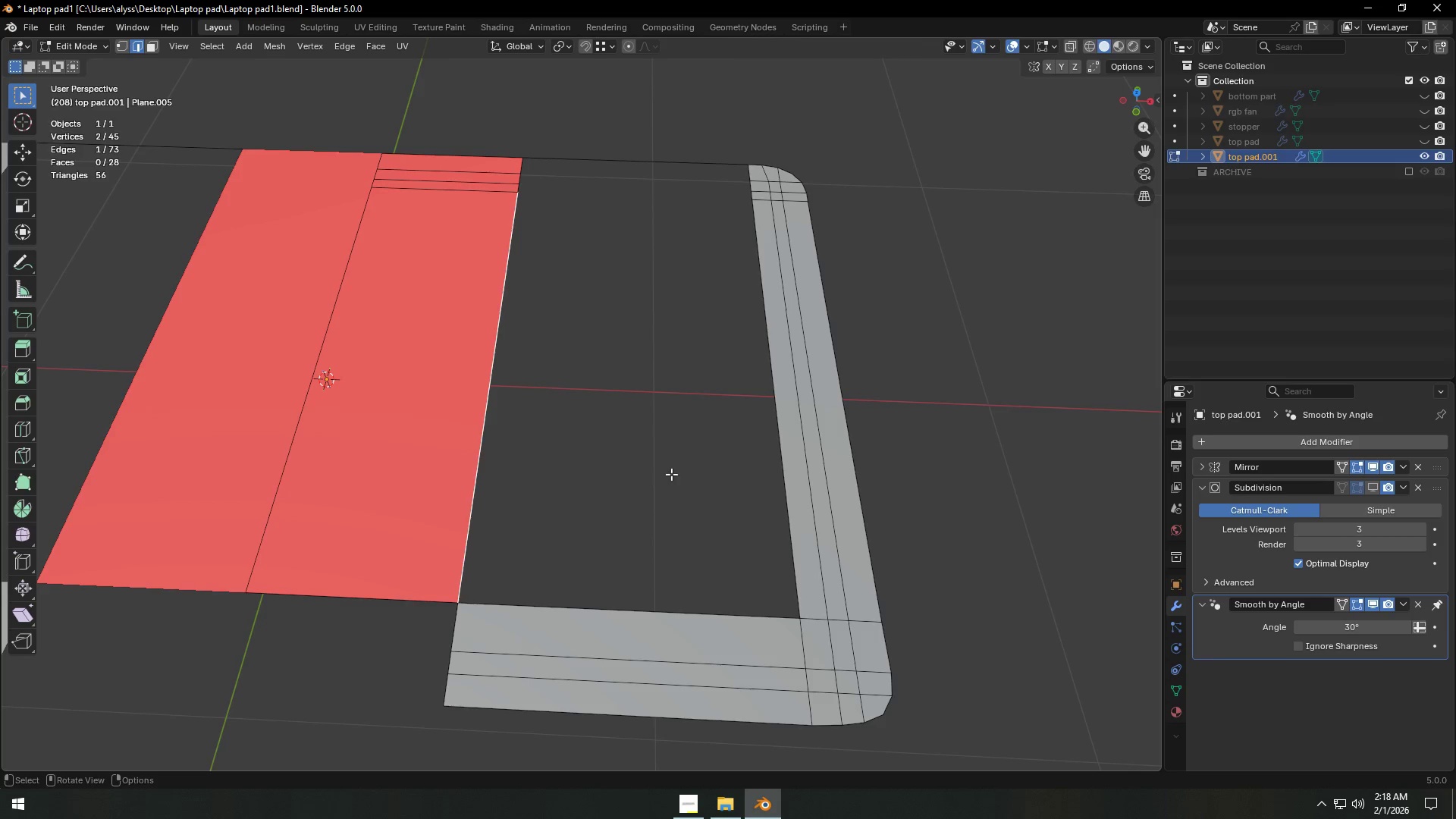 
hold_key(key=ShiftLeft, duration=1.44)
left_click([769, 460])
 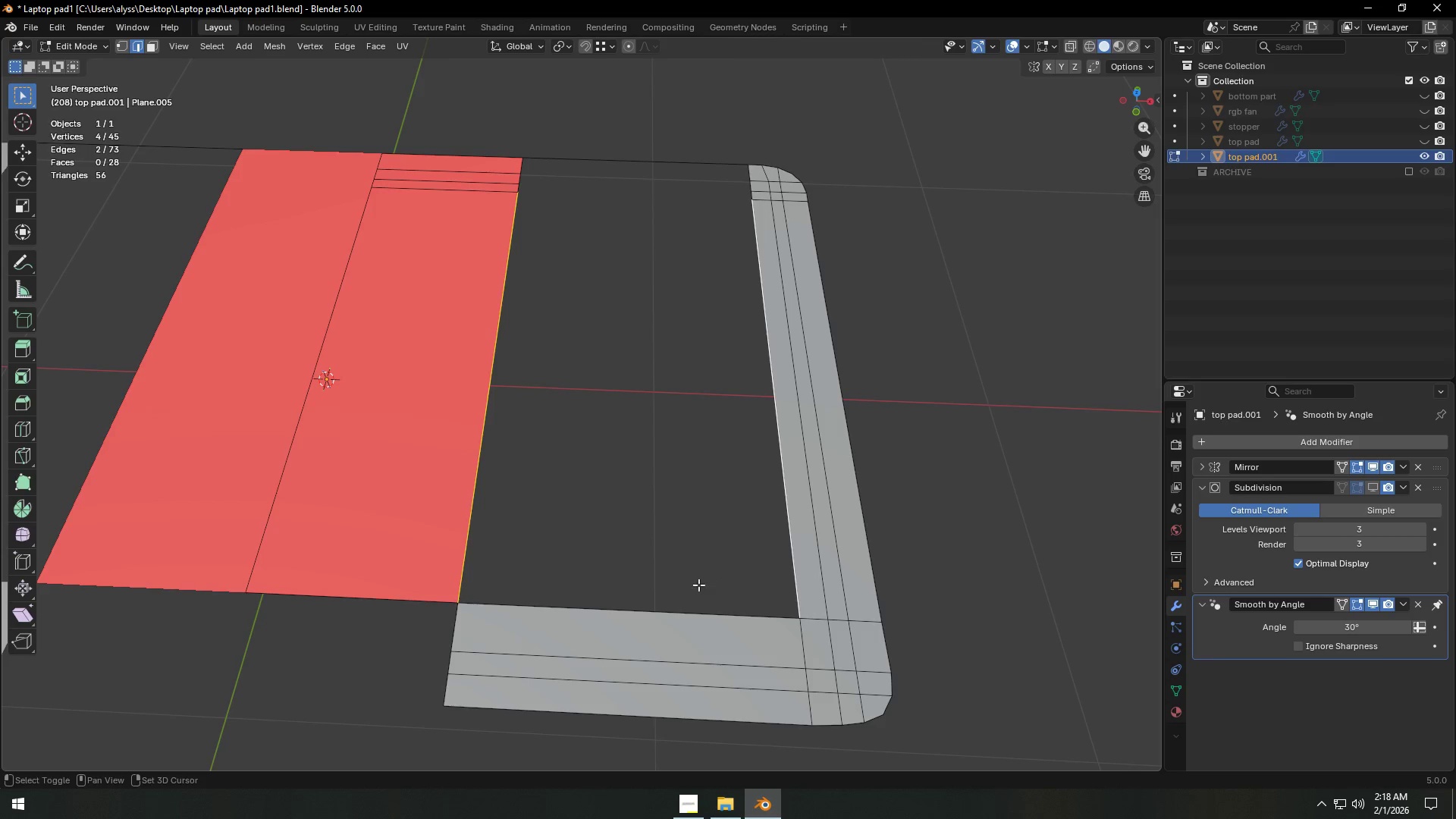 
left_click([671, 604])
 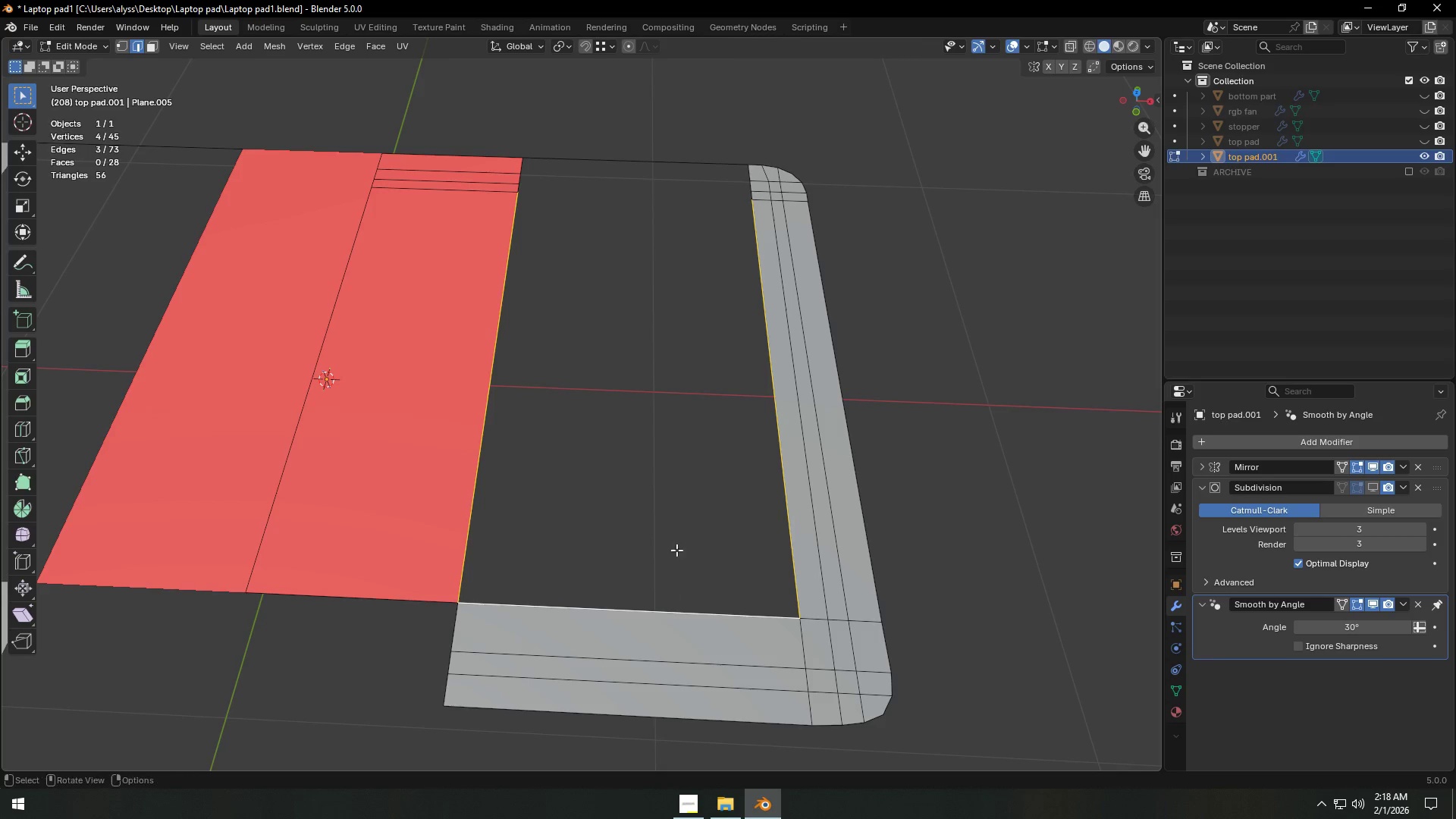 
key(F)
 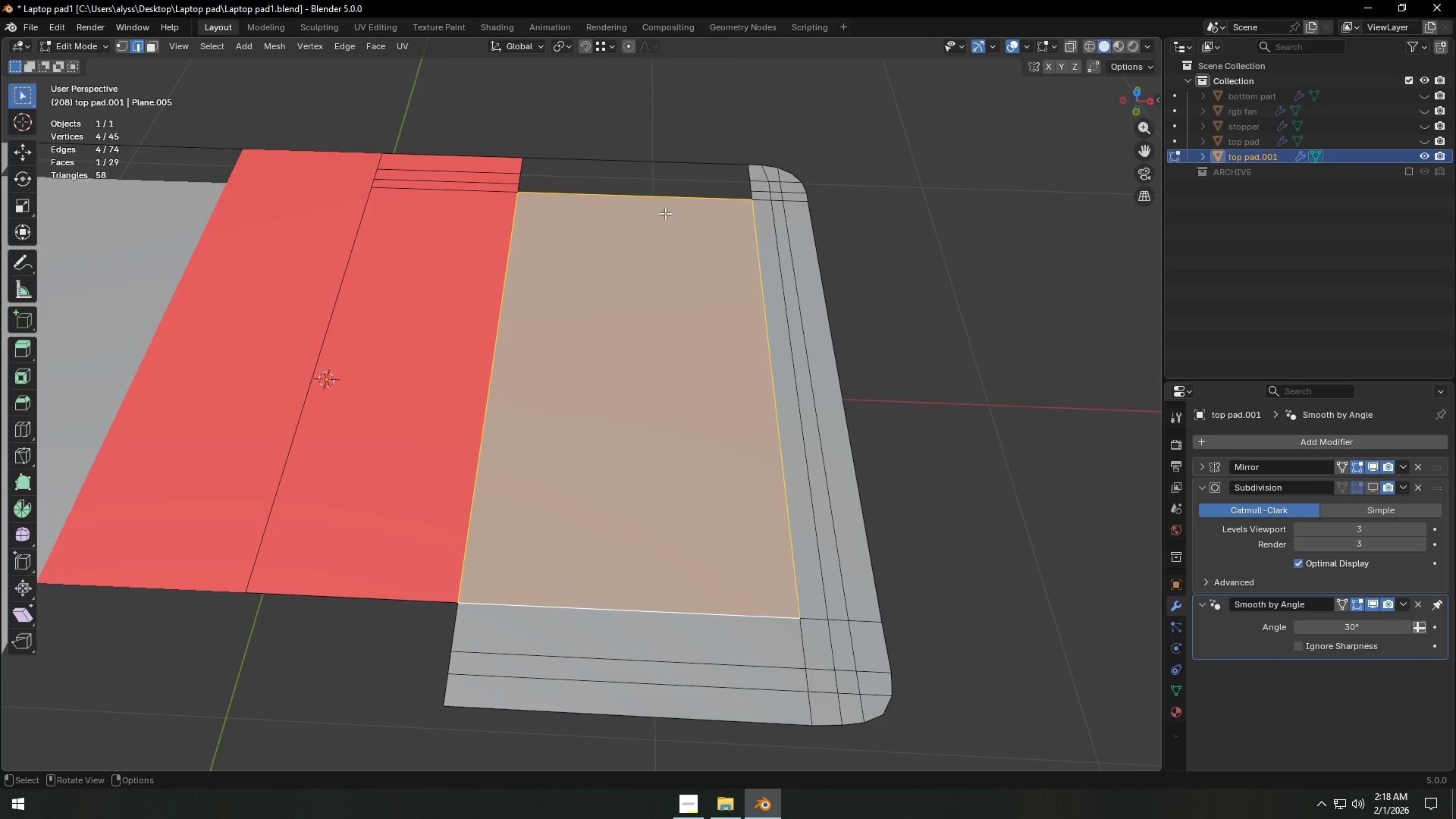 
left_click([654, 205])
 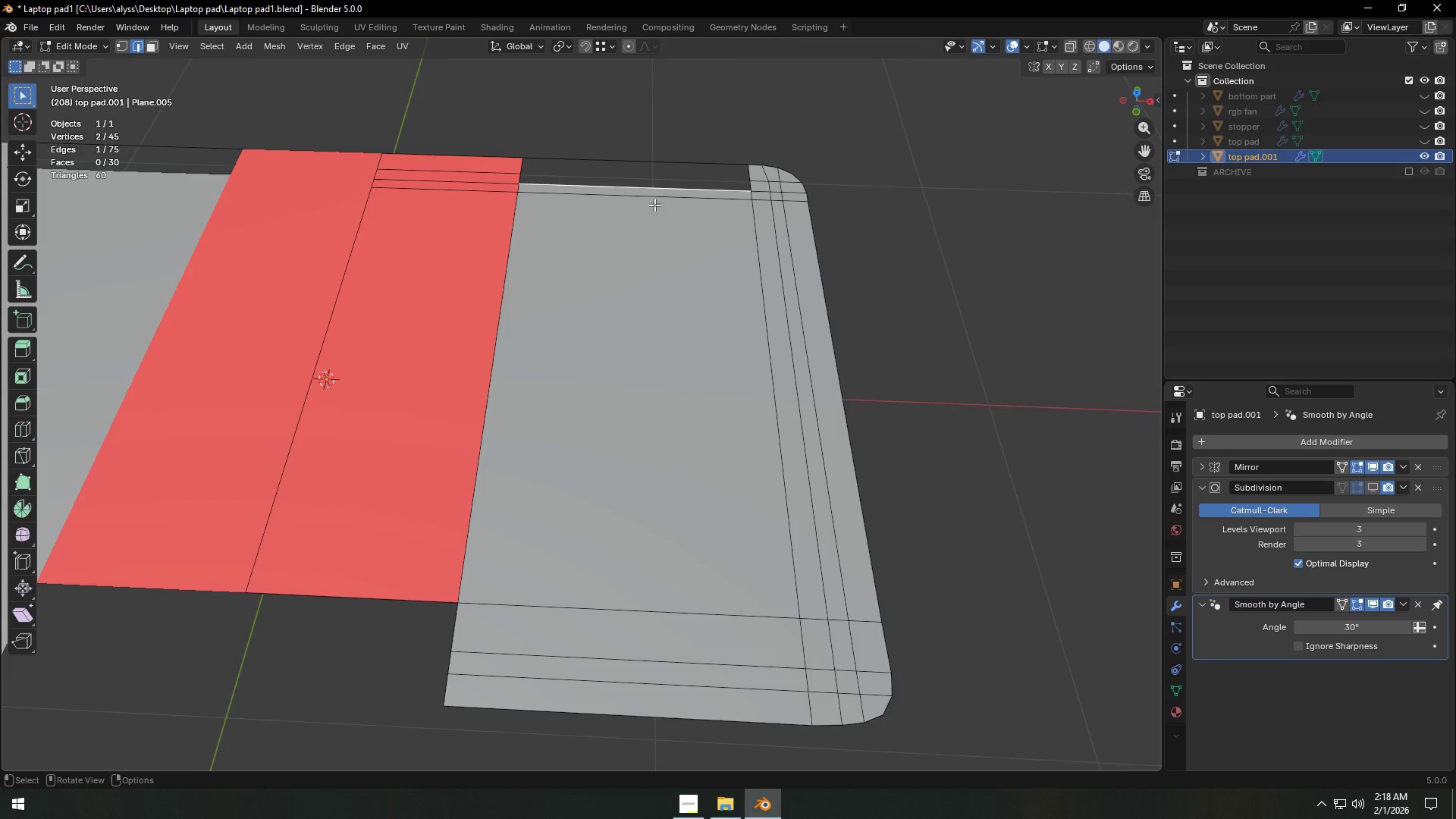 
type(fff)
 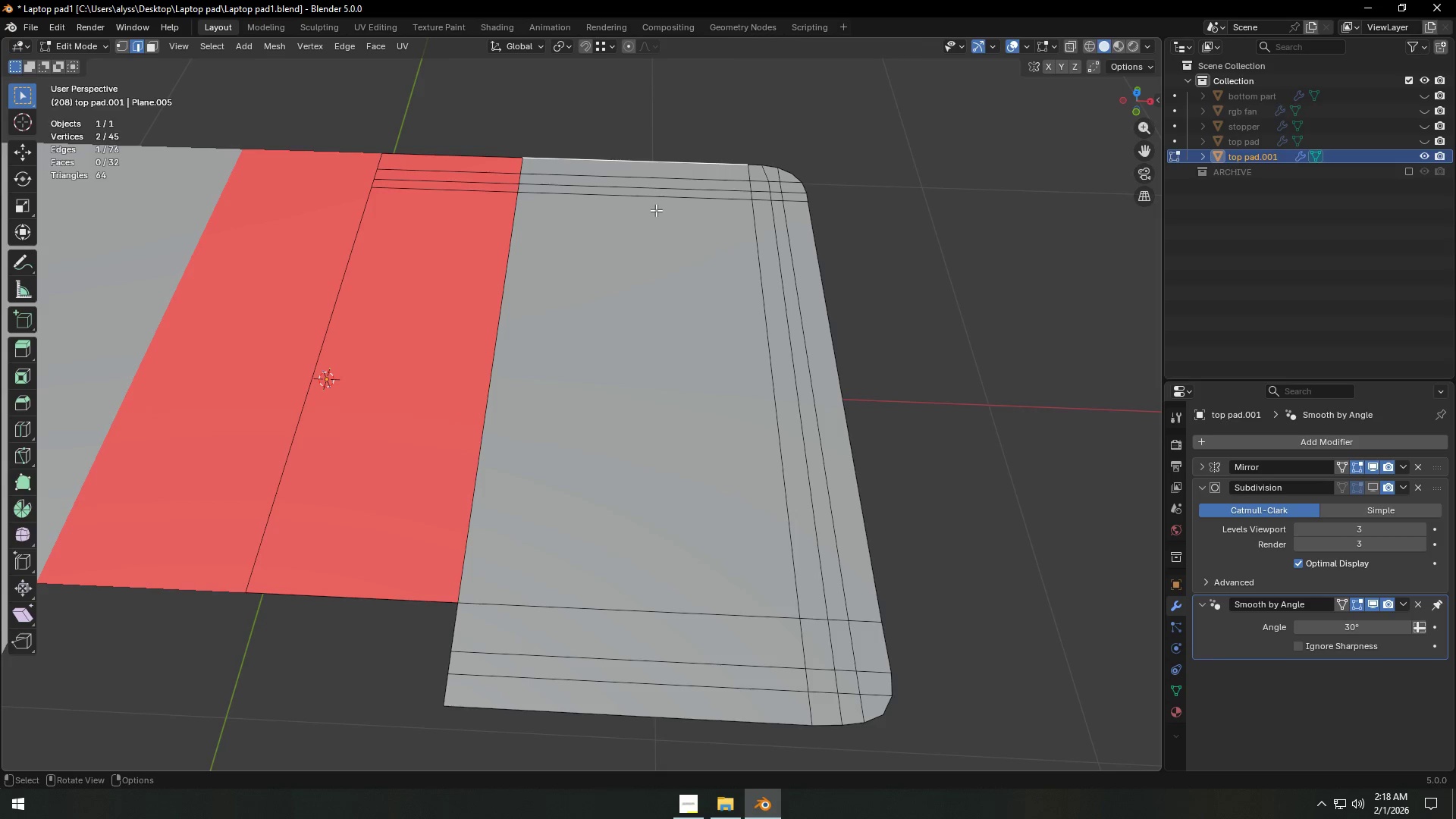 
type(aN)
 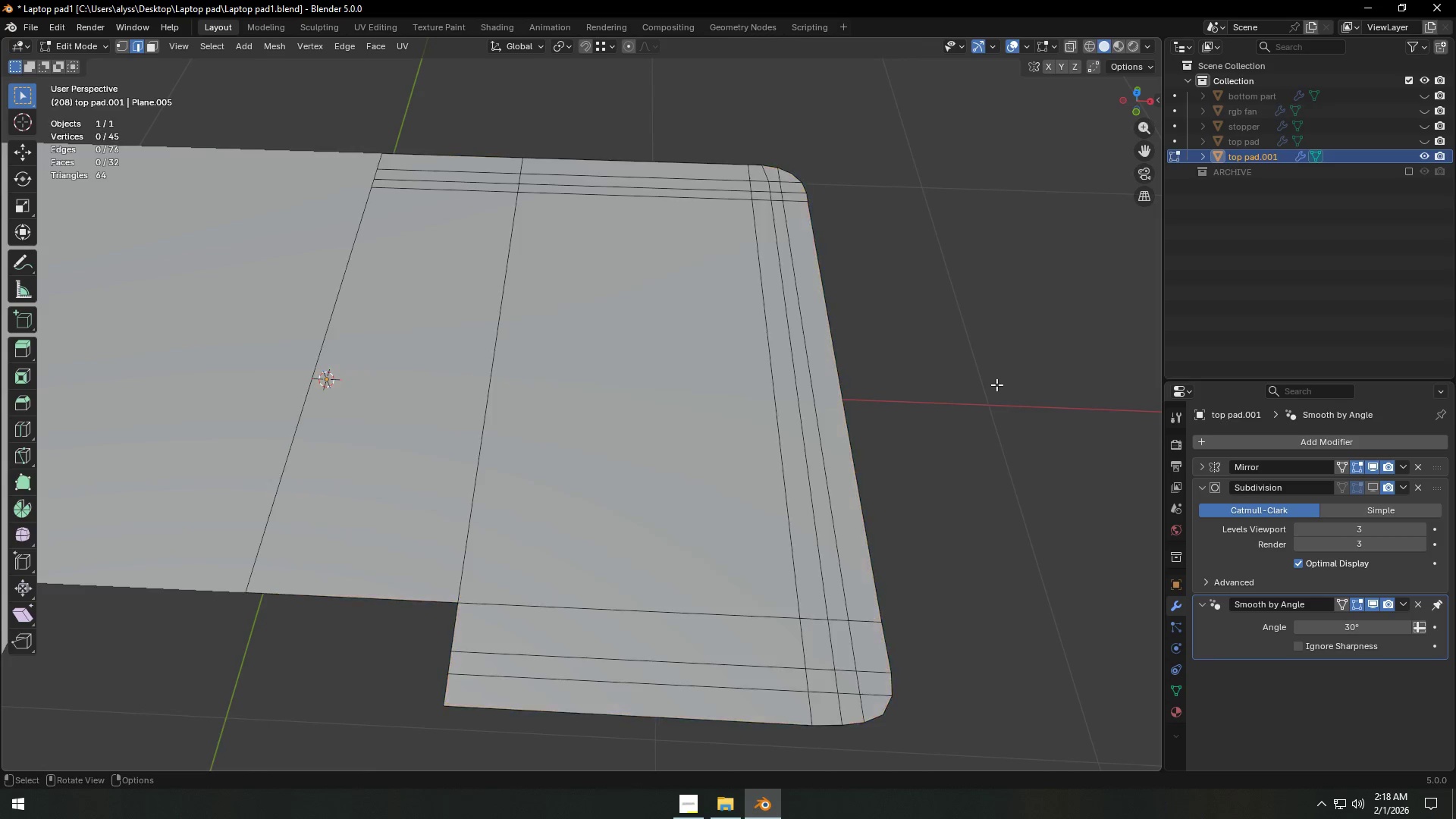 
 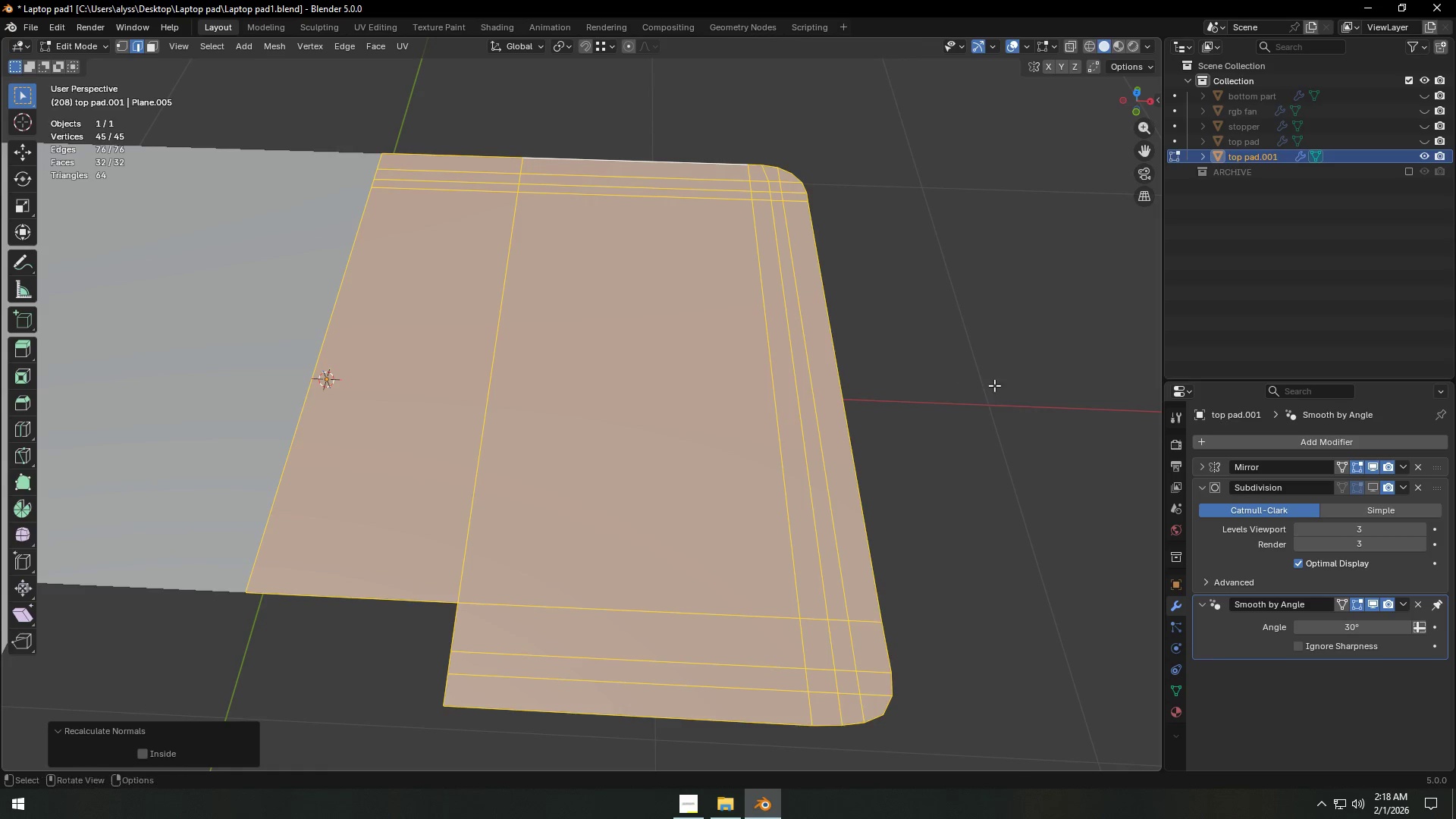 
left_click([997, 384])
 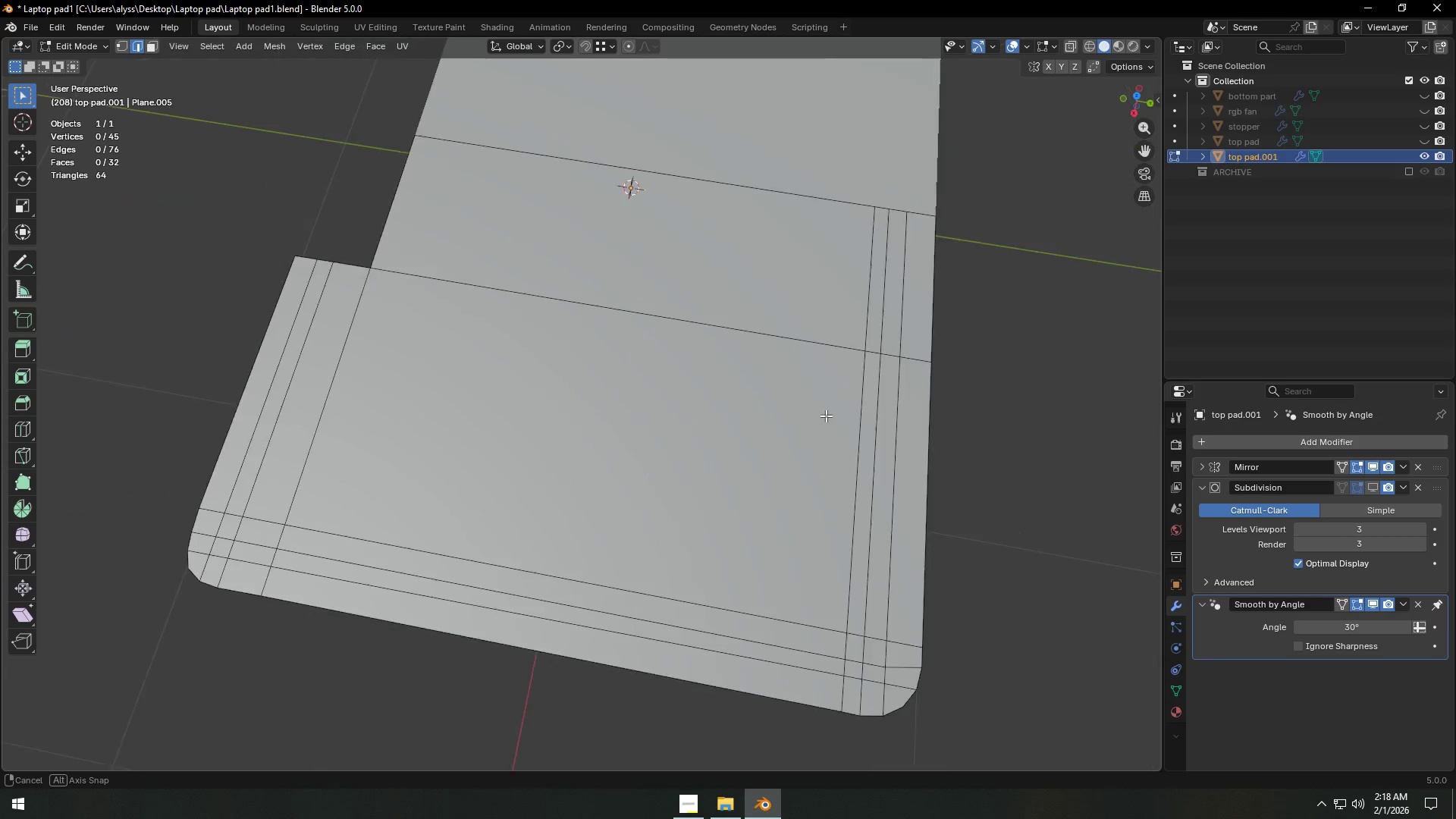 
scroll: coordinate [821, 416], scroll_direction: down, amount: 2.0
 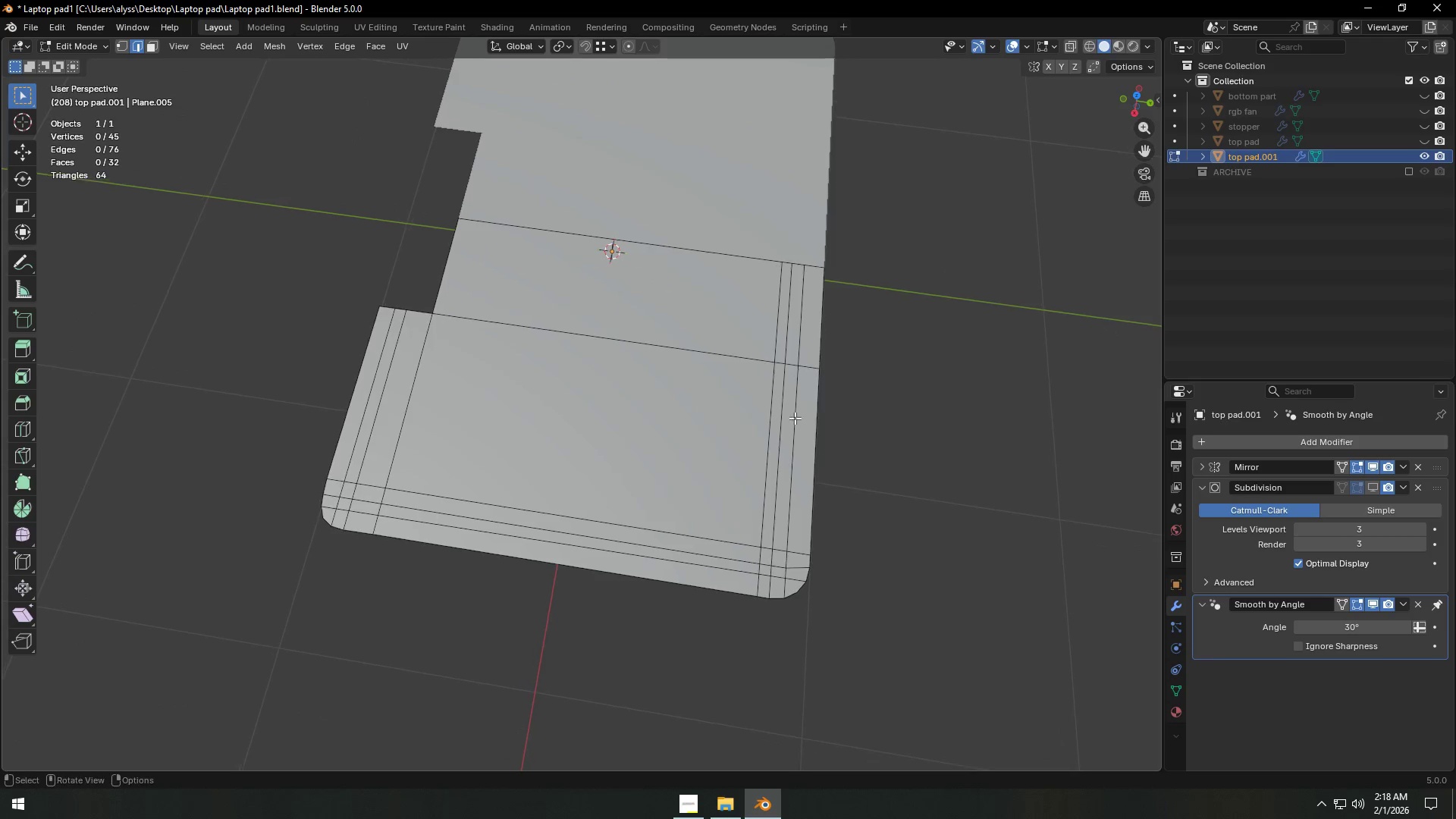 
key(Control+ControlLeft)
 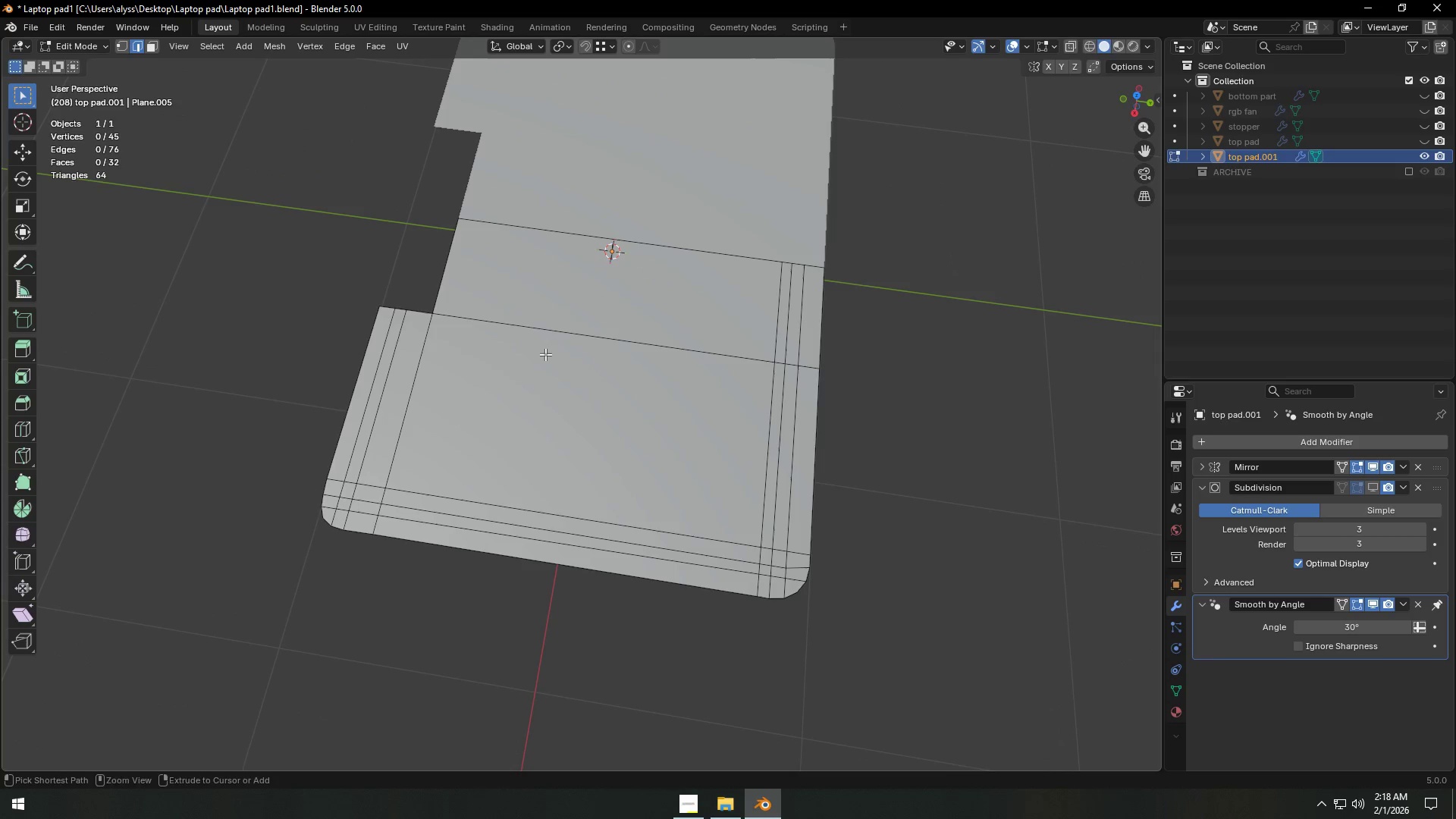 
key(Control+R)
 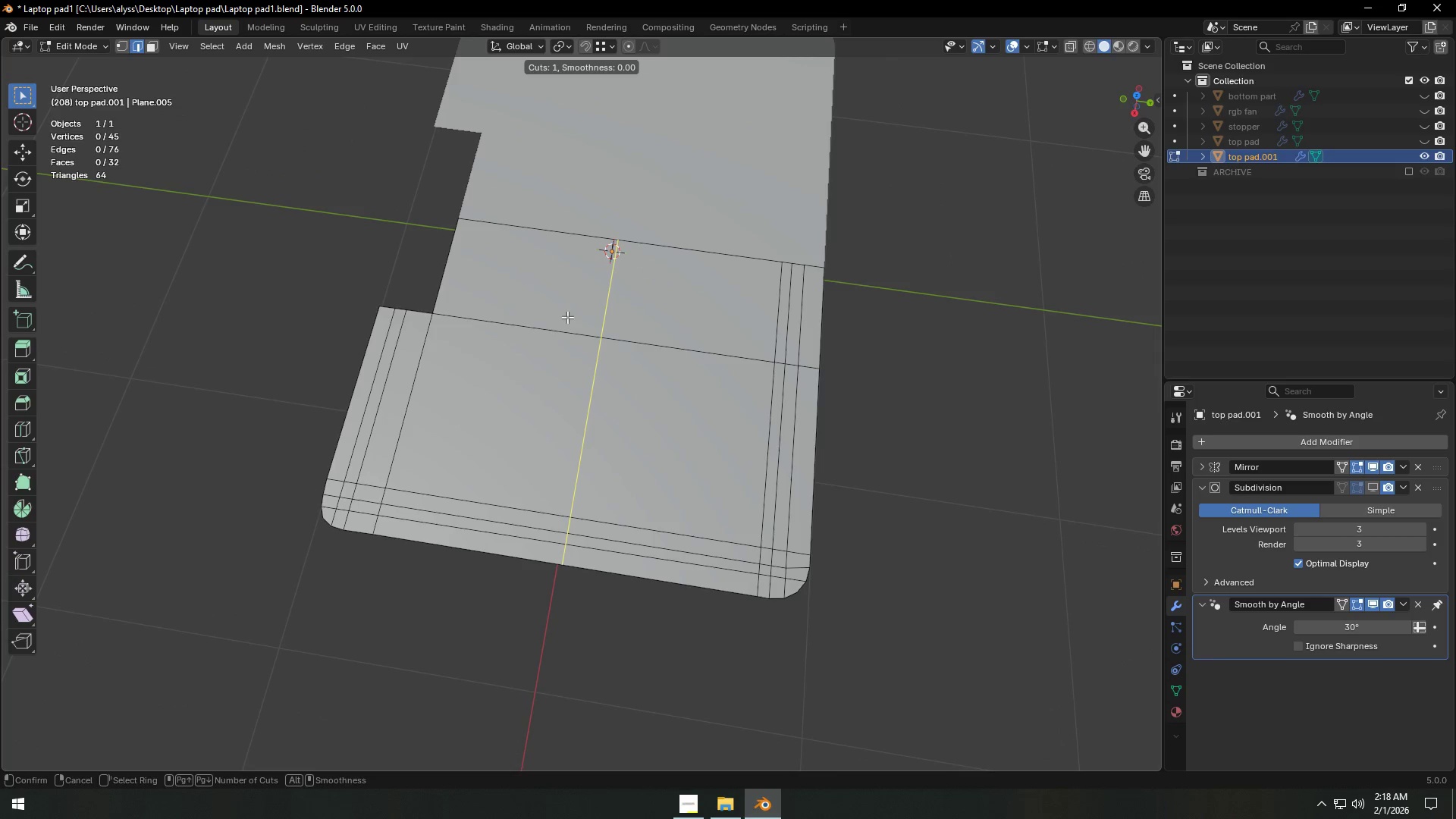 
scroll: coordinate [574, 320], scroll_direction: up, amount: 36.0
 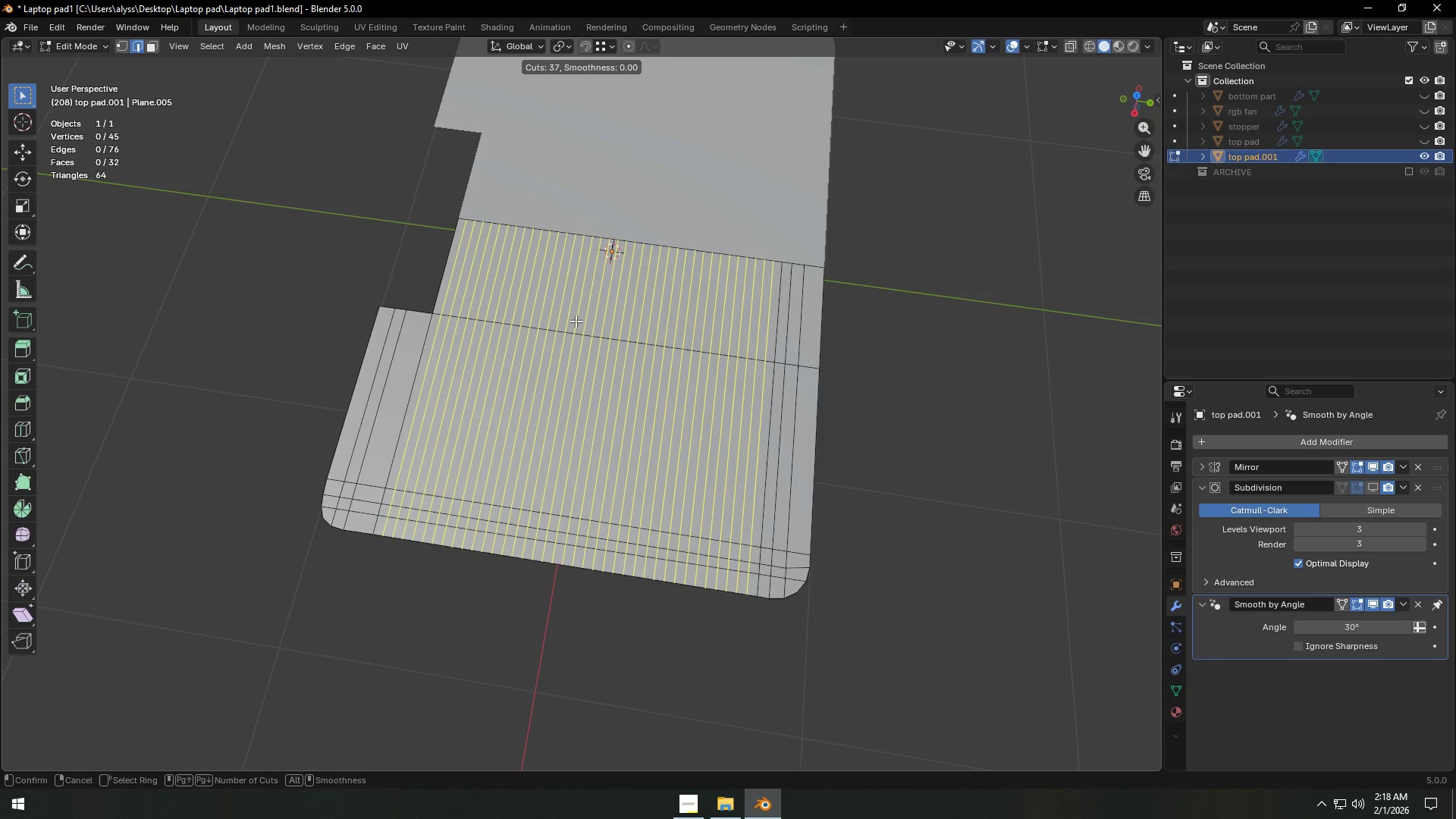 
right_click([576, 321])
 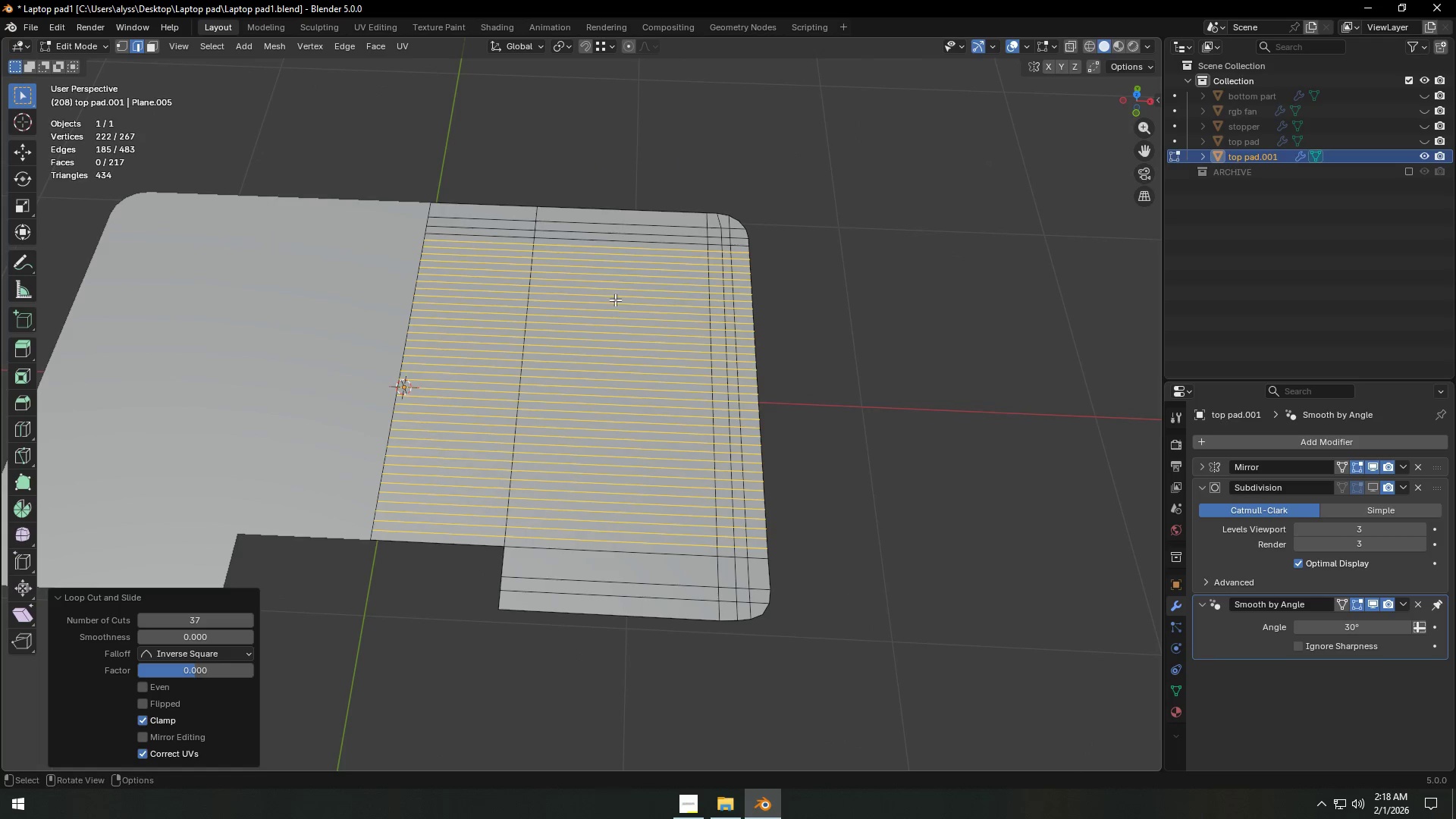 
left_click([576, 321])
 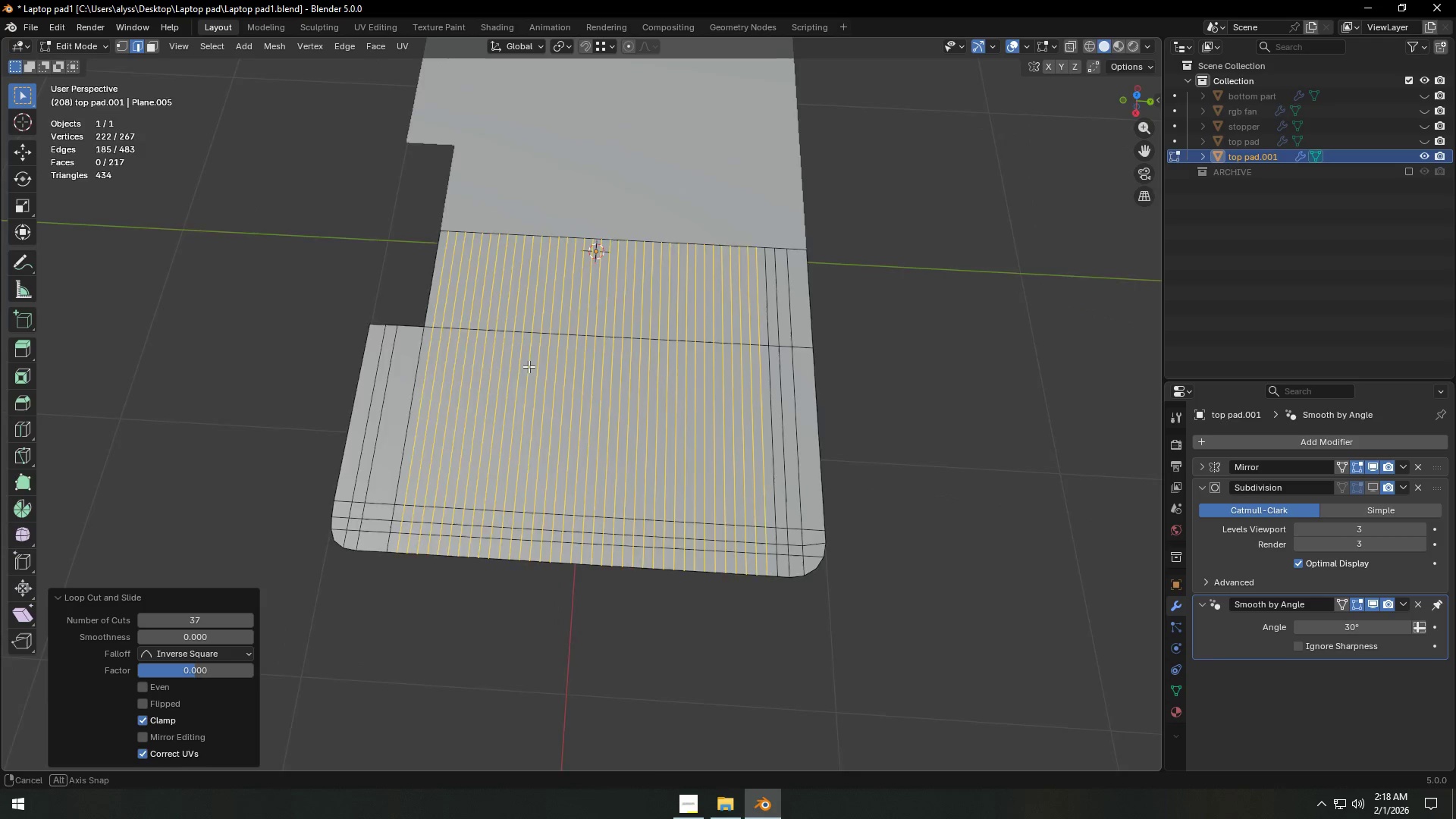 
key(Shift+ShiftLeft)
 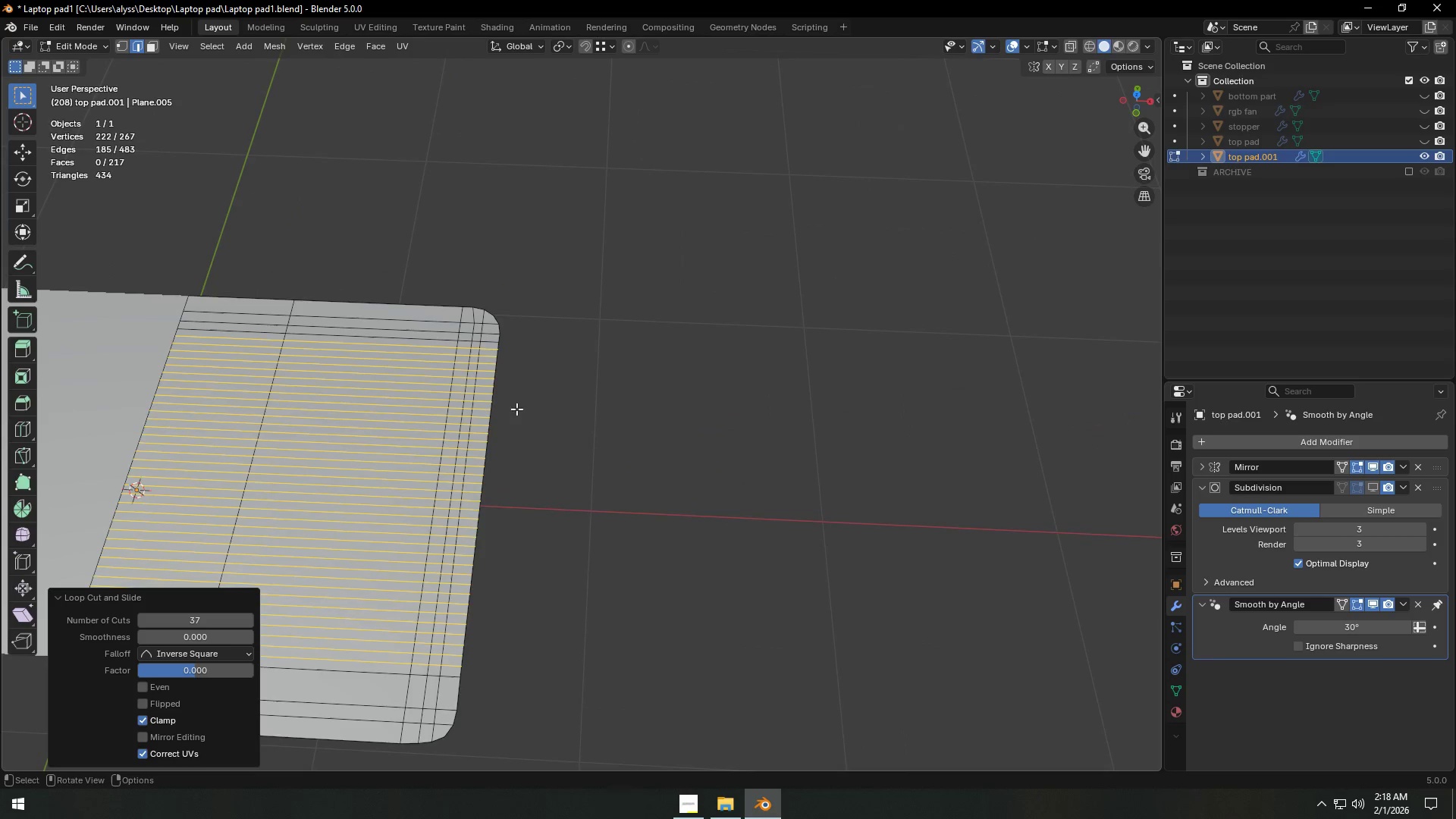 
scroll: coordinate [511, 398], scroll_direction: up, amount: 7.0
 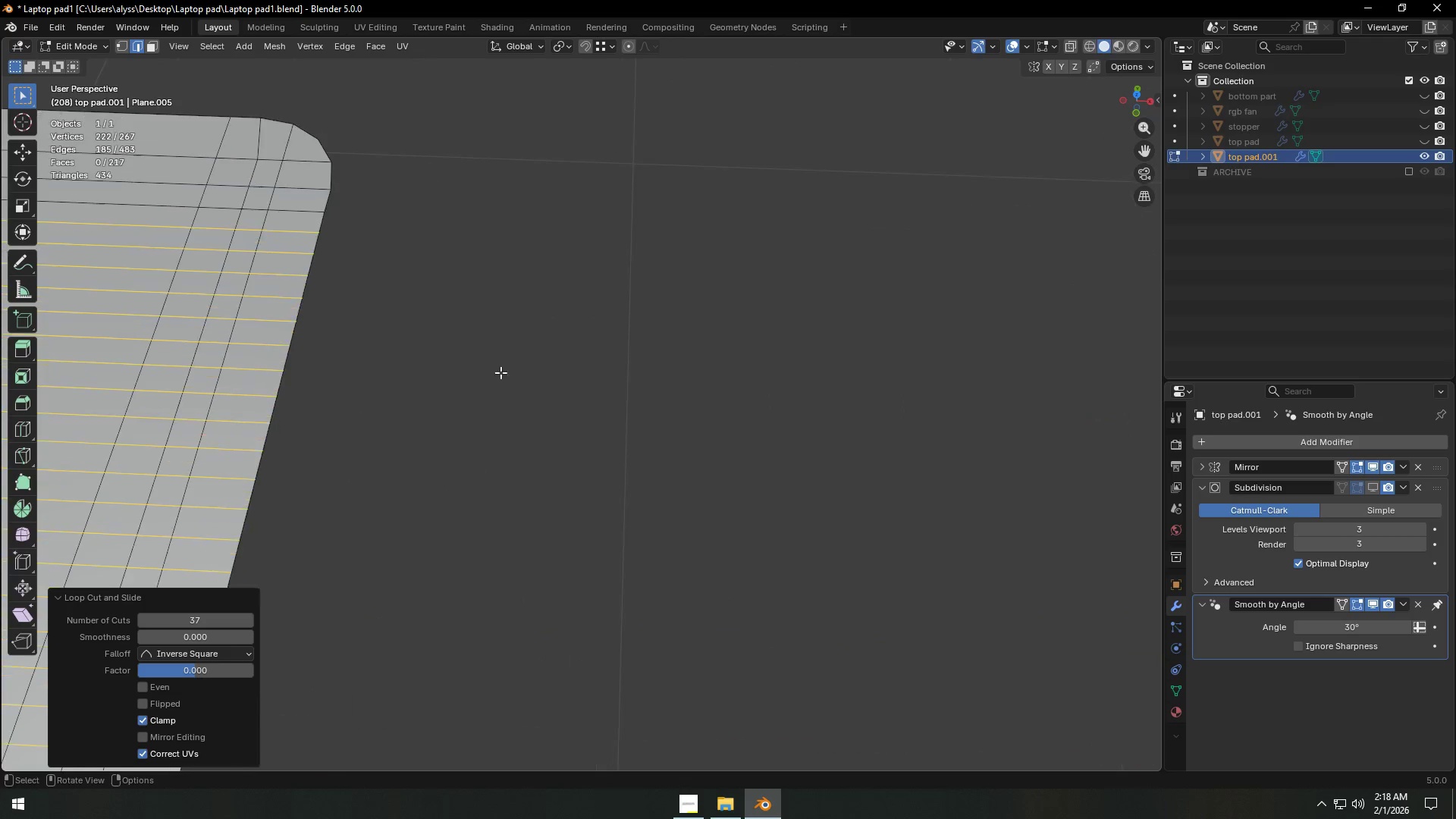 
hold_key(key=ShiftLeft, duration=0.34)
 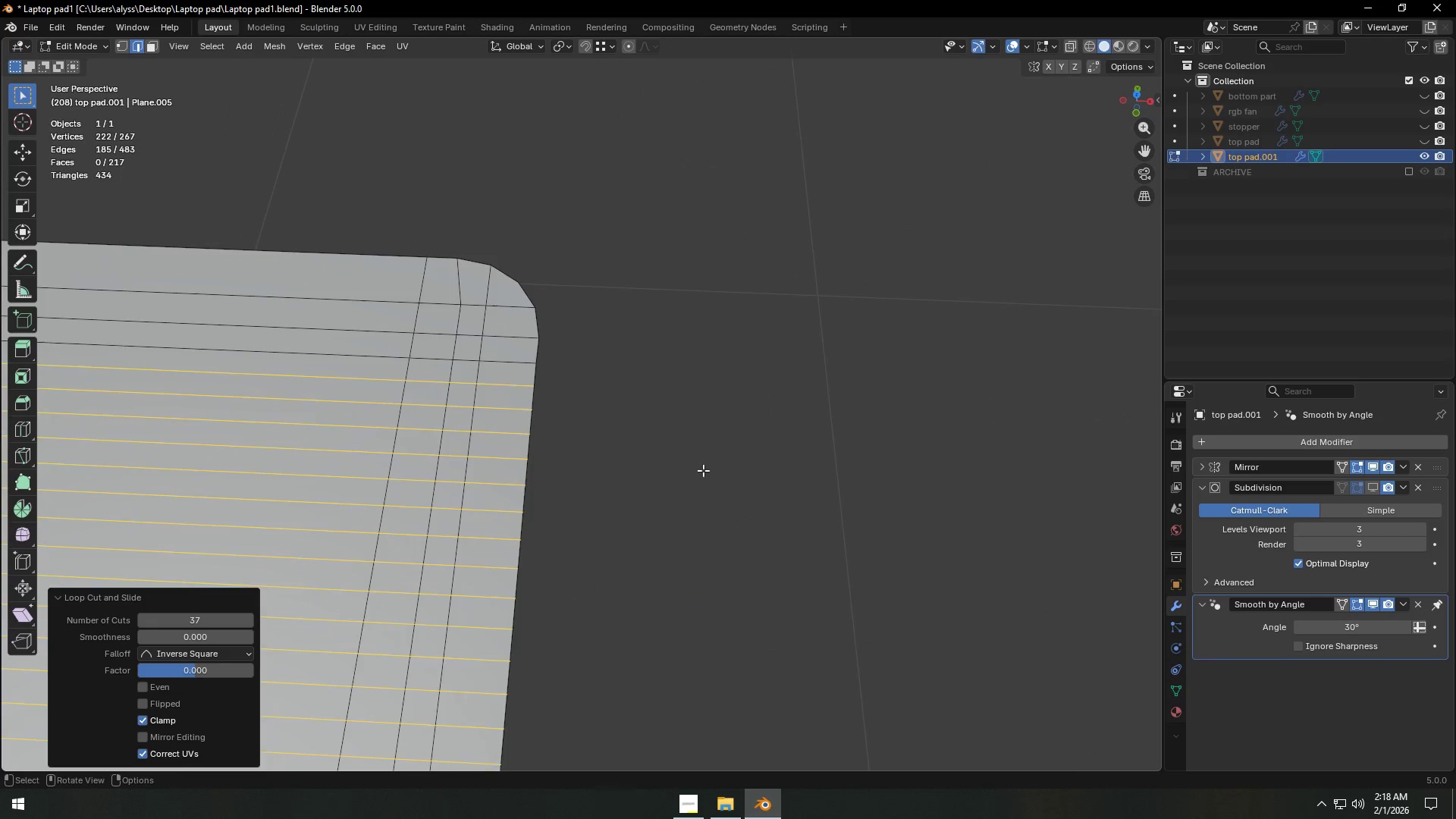 
scroll: coordinate [703, 467], scroll_direction: up, amount: 3.0
 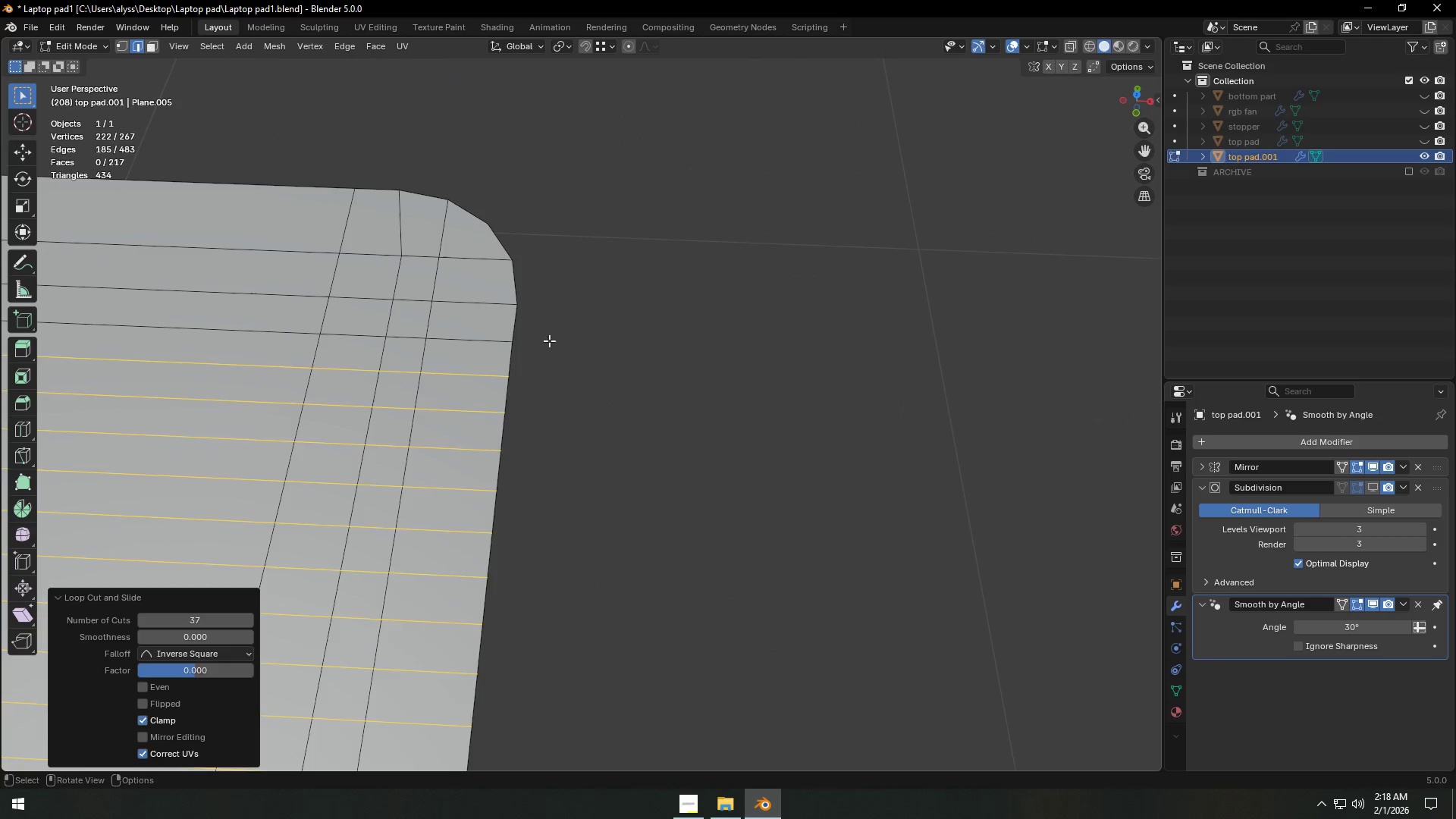 
type(1gg)
 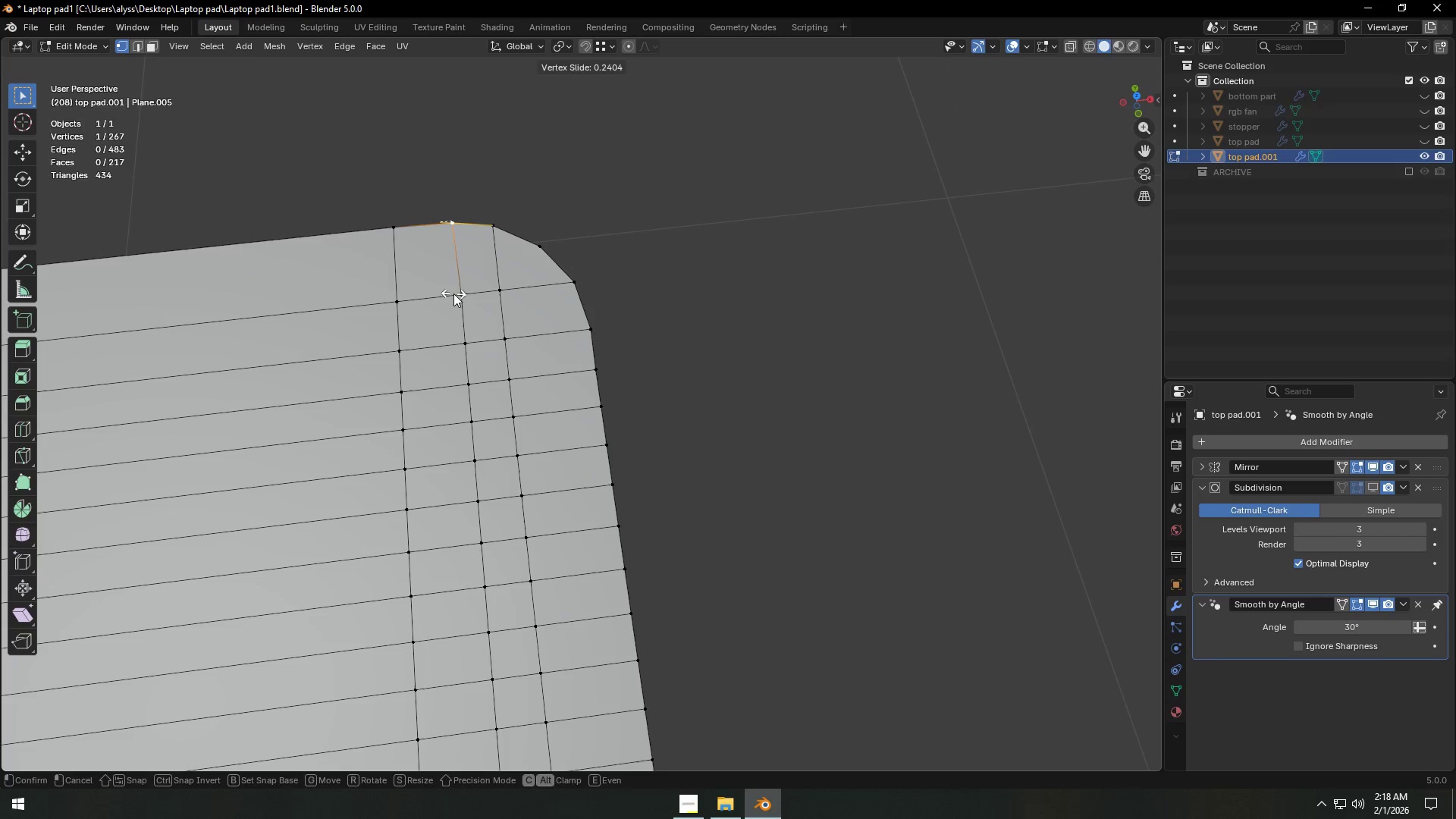 
hold_key(key=ControlLeft, duration=0.88)
right_click([461, 290])
 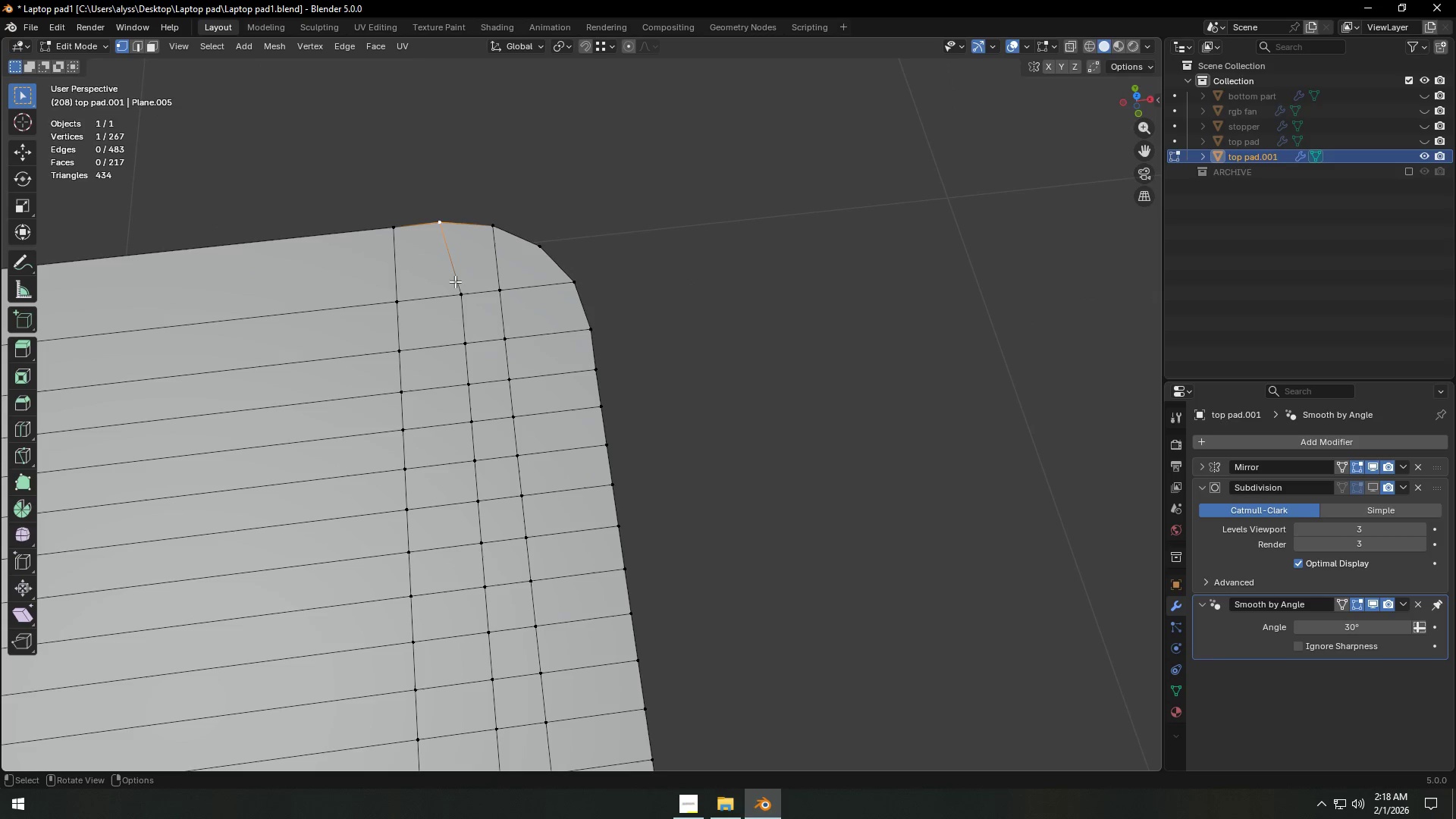 
key(Backquote)
 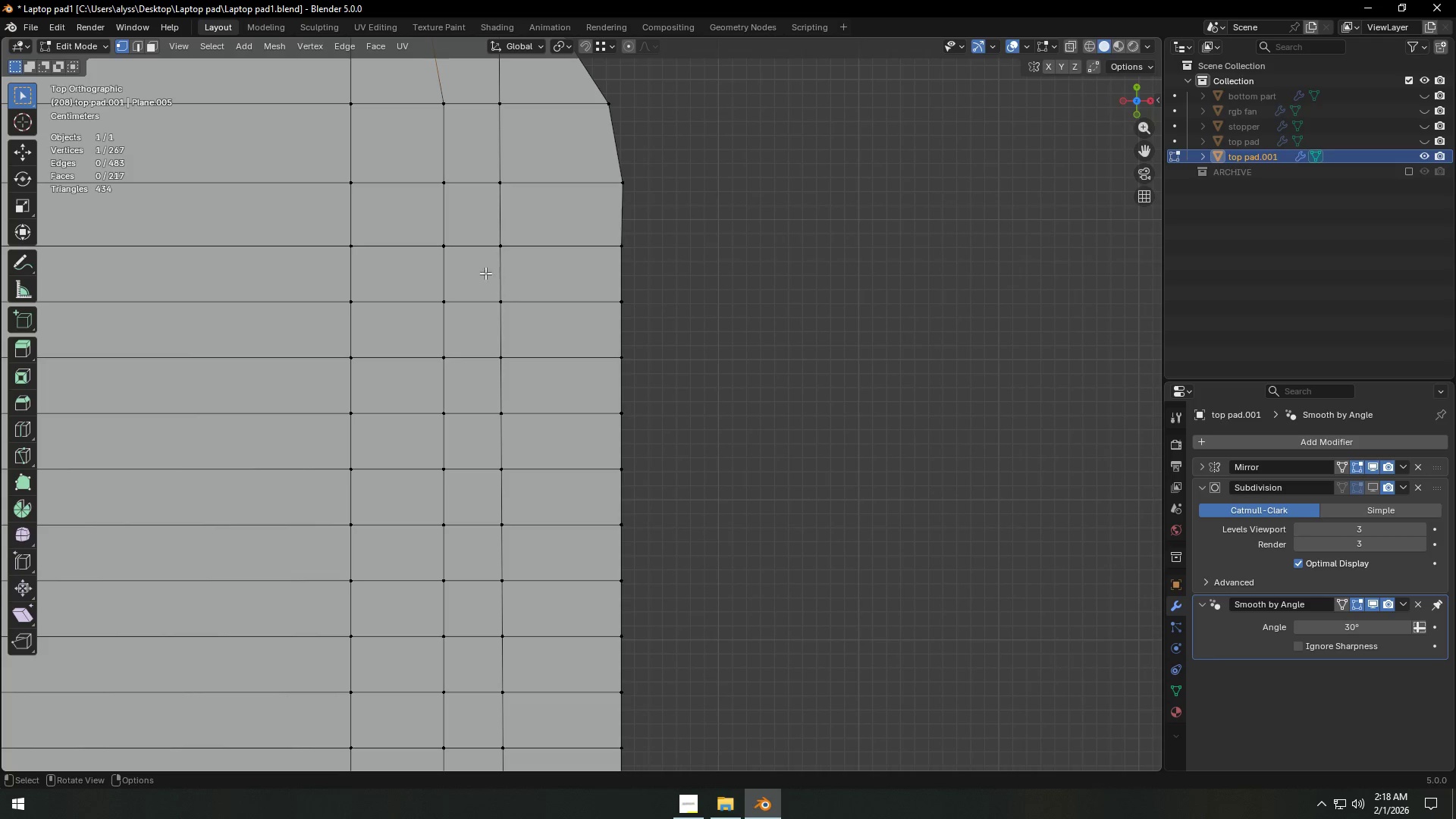 
scroll: coordinate [506, 274], scroll_direction: up, amount: 4.0
 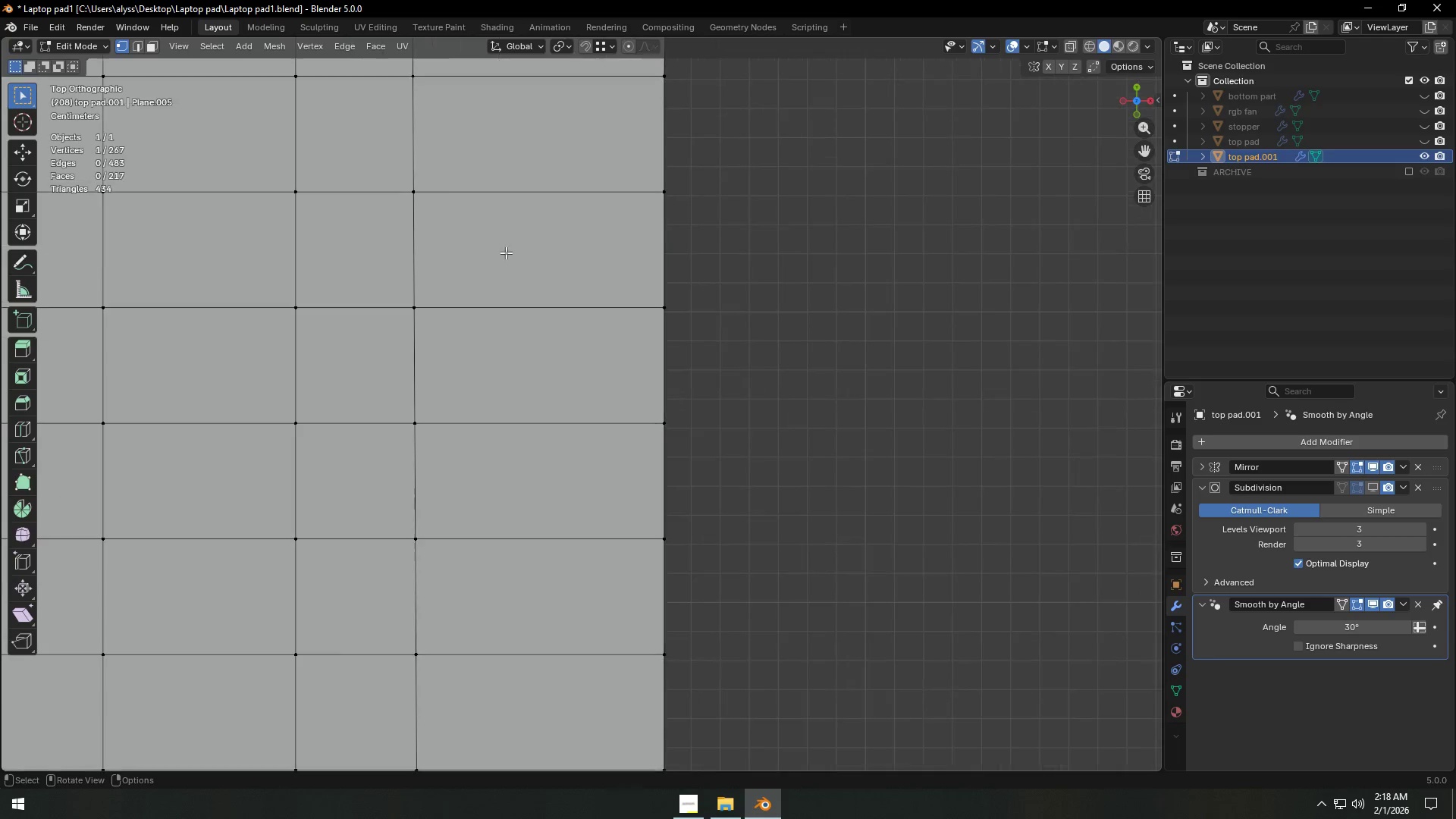 
hold_key(key=ShiftLeft, duration=0.86)
 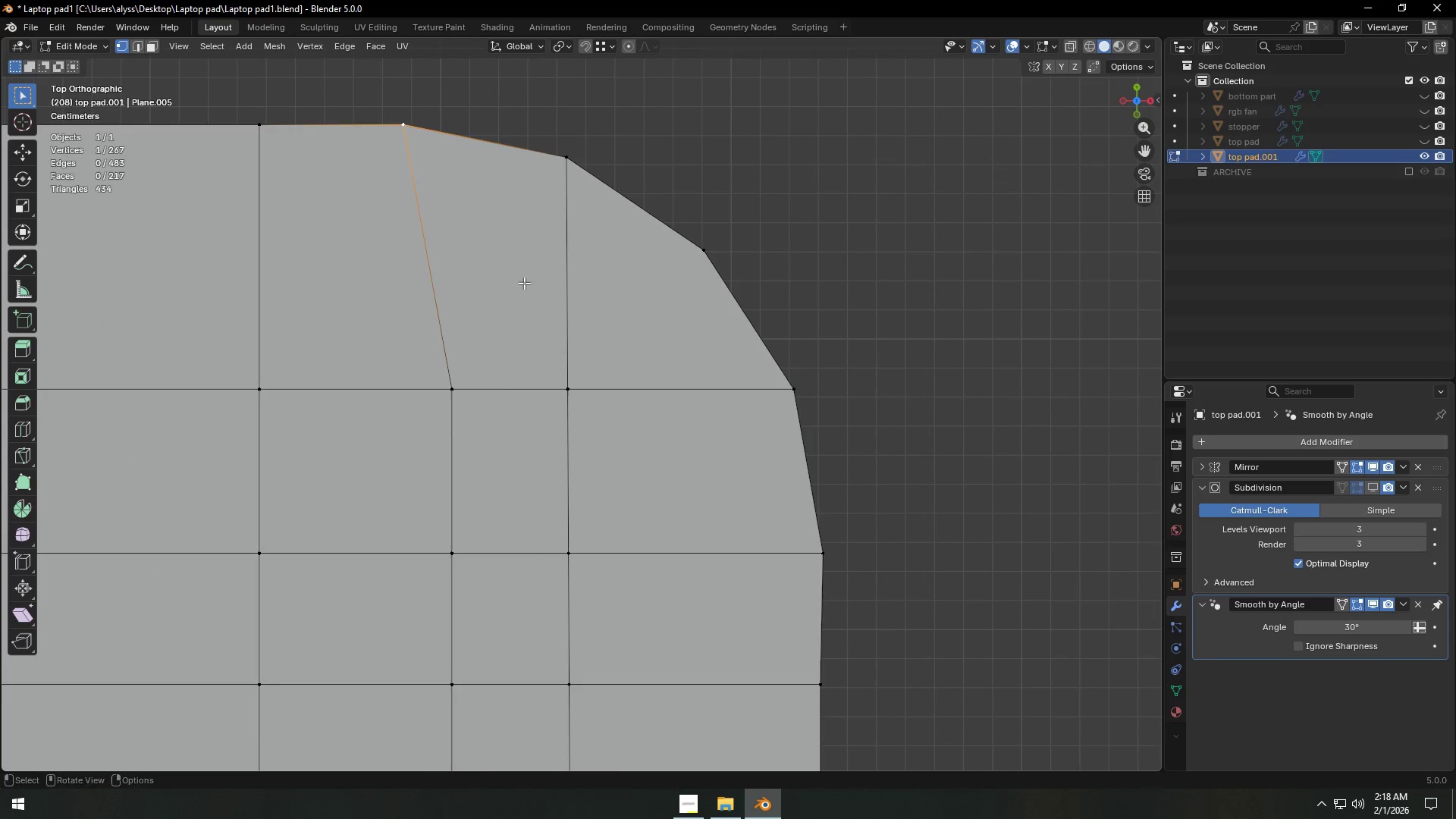 
type(gg)
 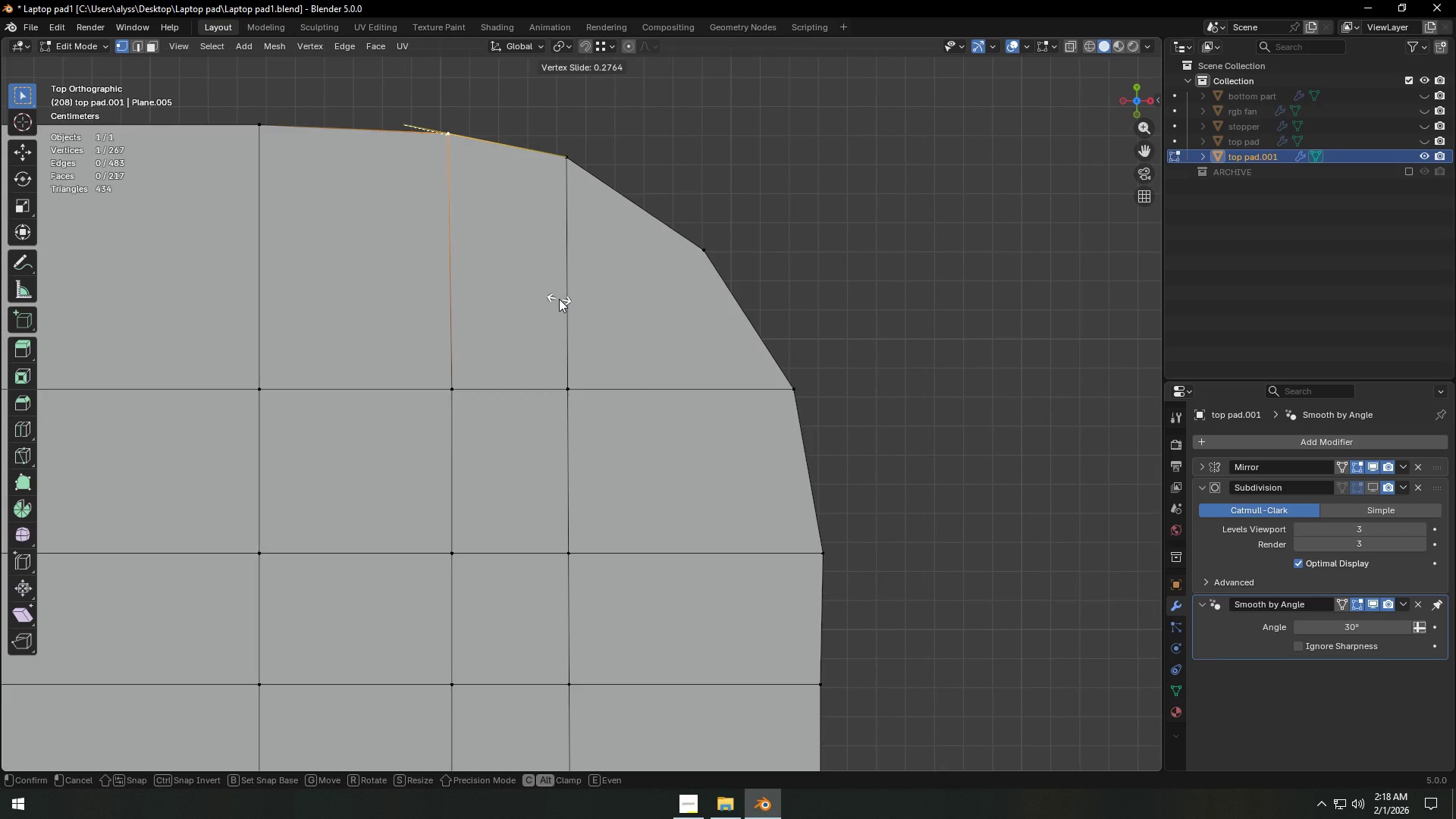 
left_click([559, 299])
 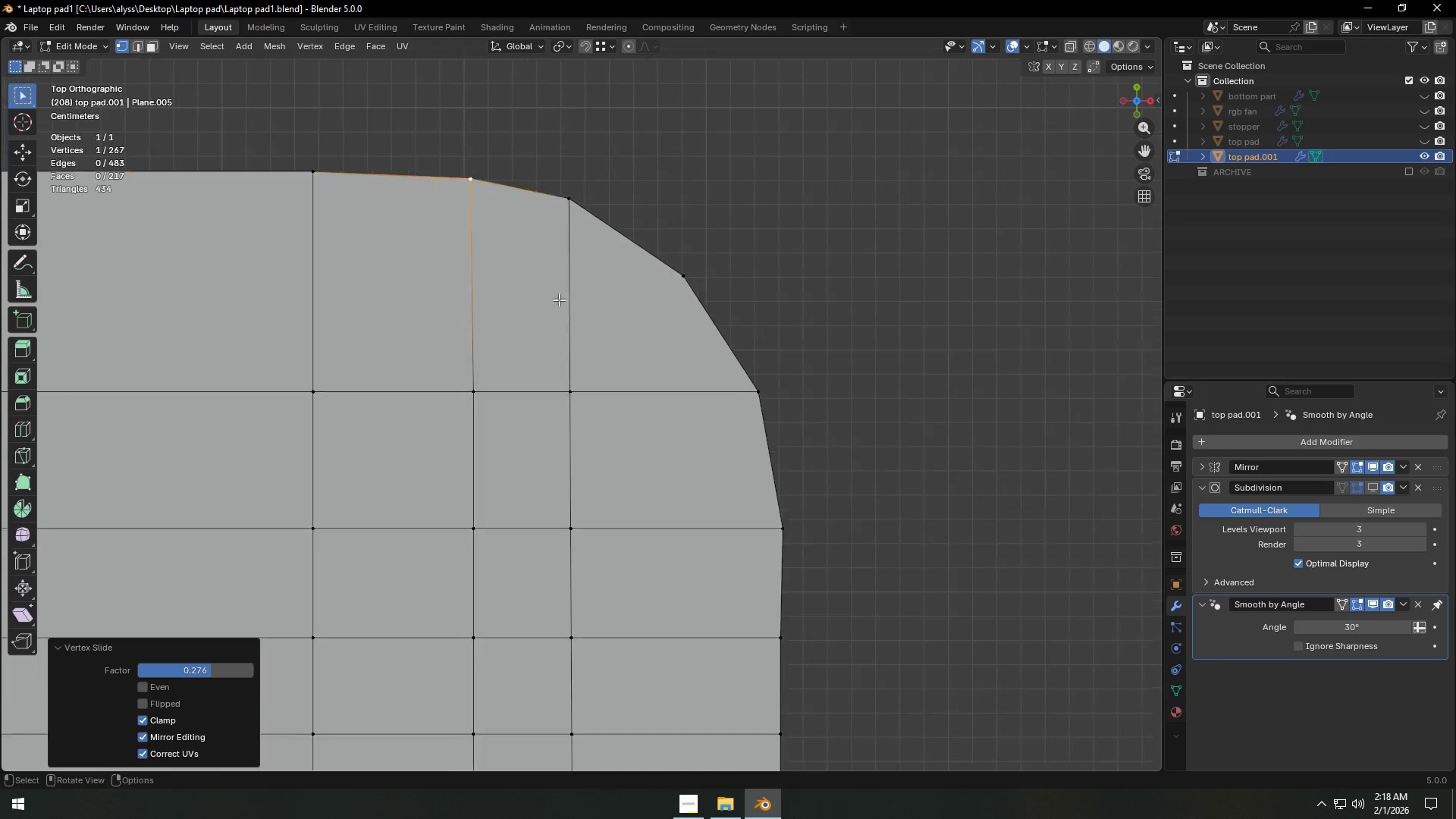 
scroll: coordinate [559, 300], scroll_direction: down, amount: 16.0
 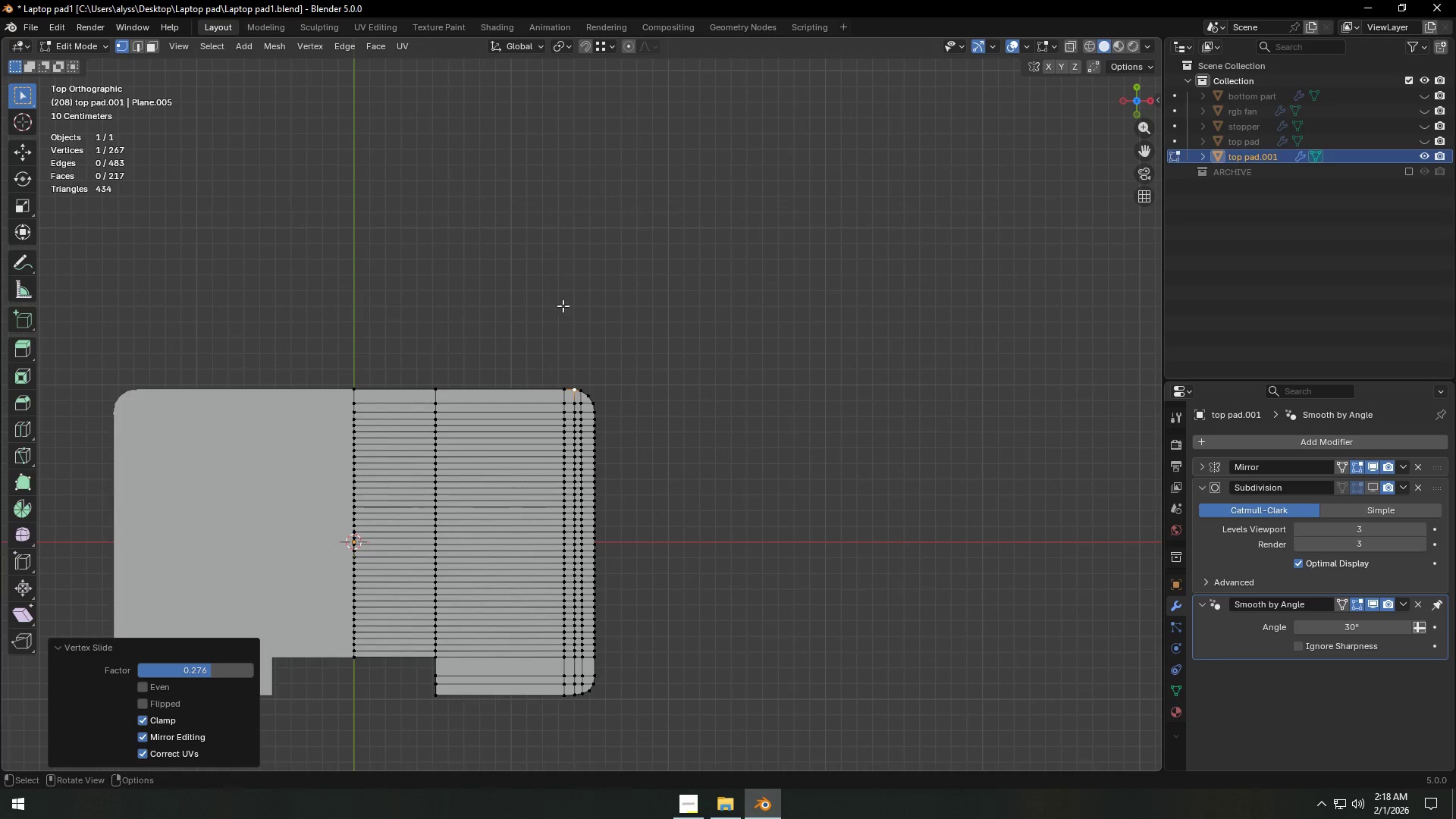 
hold_key(key=ShiftLeft, duration=0.5)
 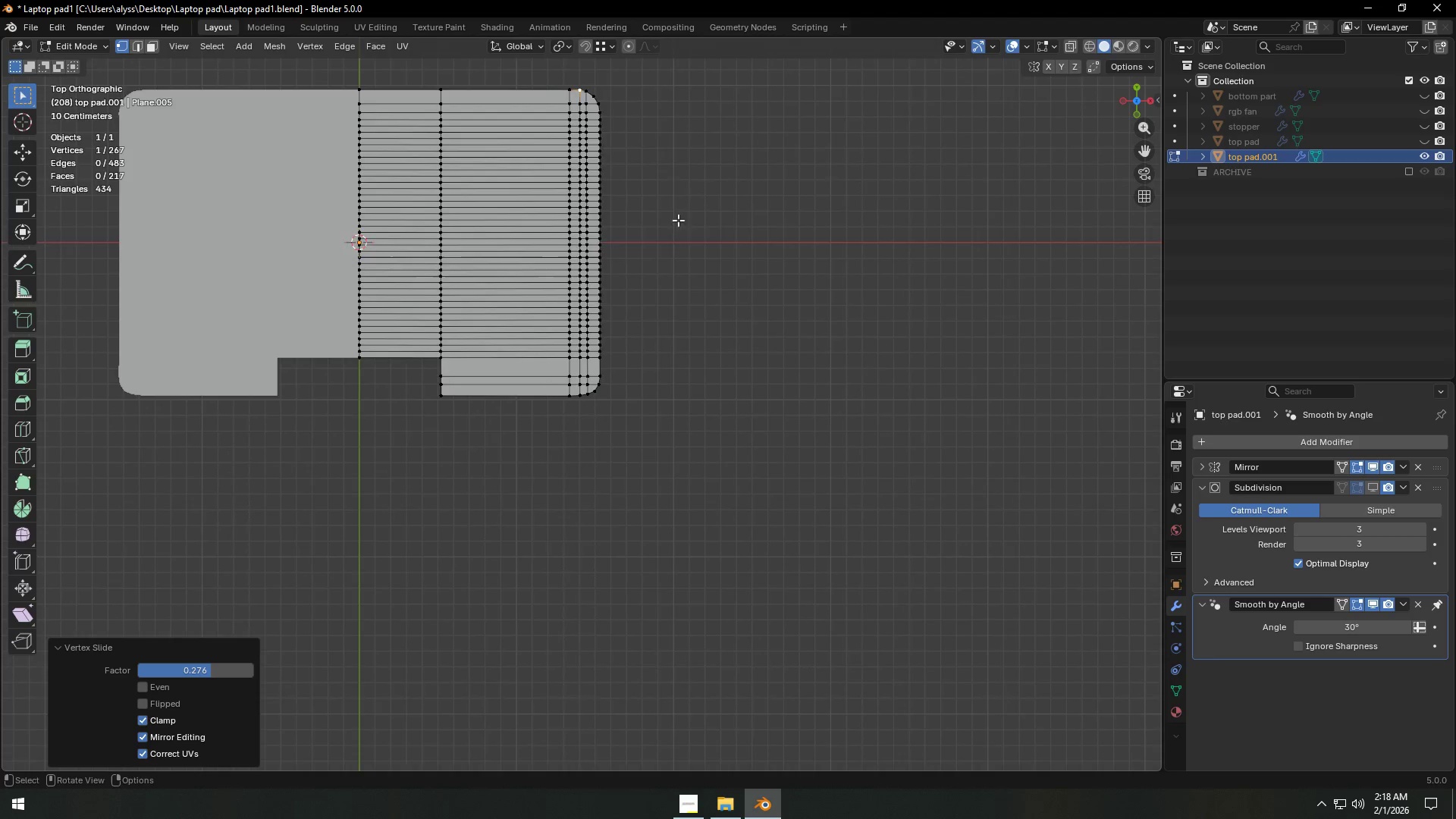 
scroll: coordinate [664, 285], scroll_direction: up, amount: 12.0
 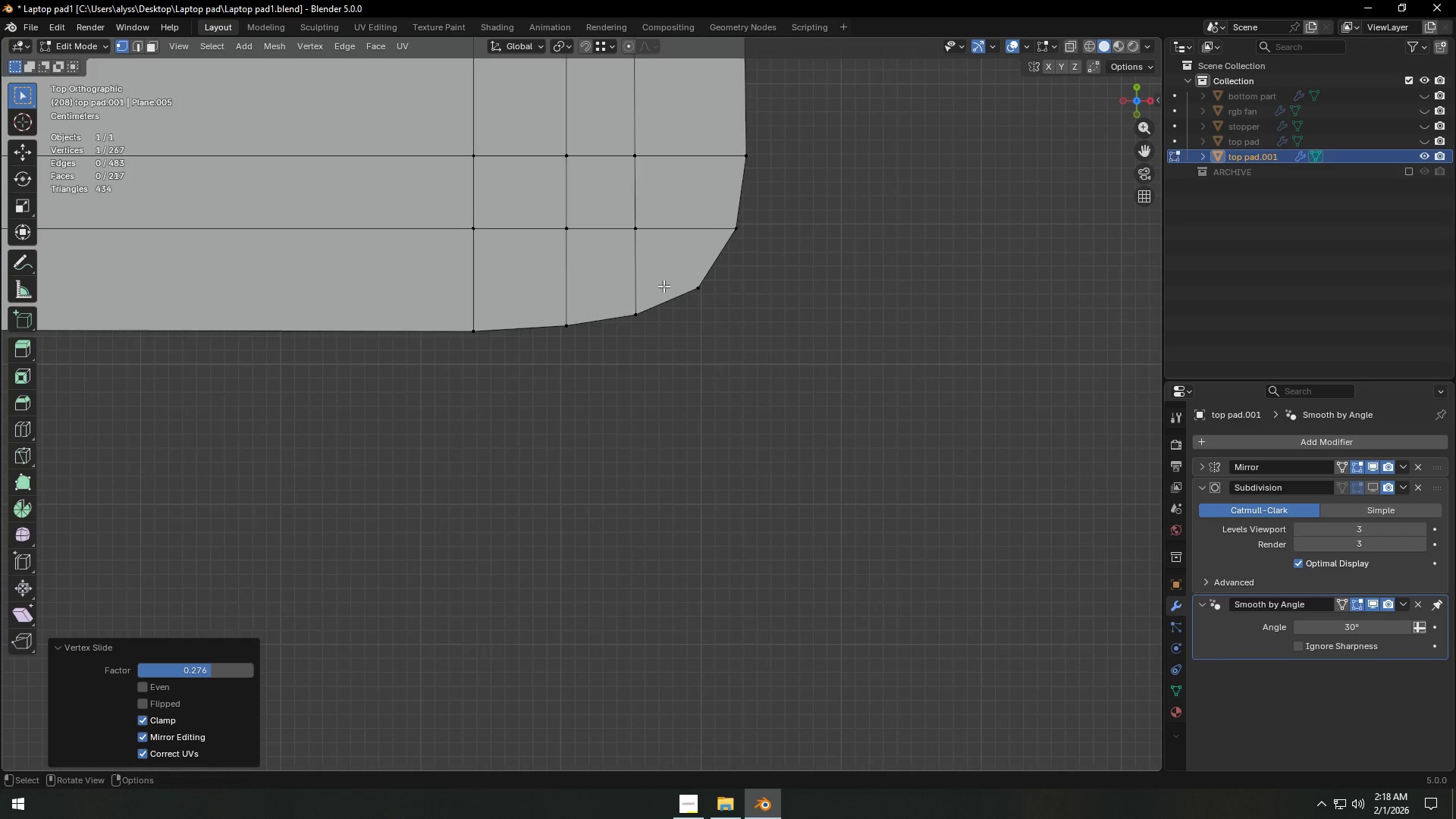 
scroll: coordinate [664, 286], scroll_direction: down, amount: 9.0
 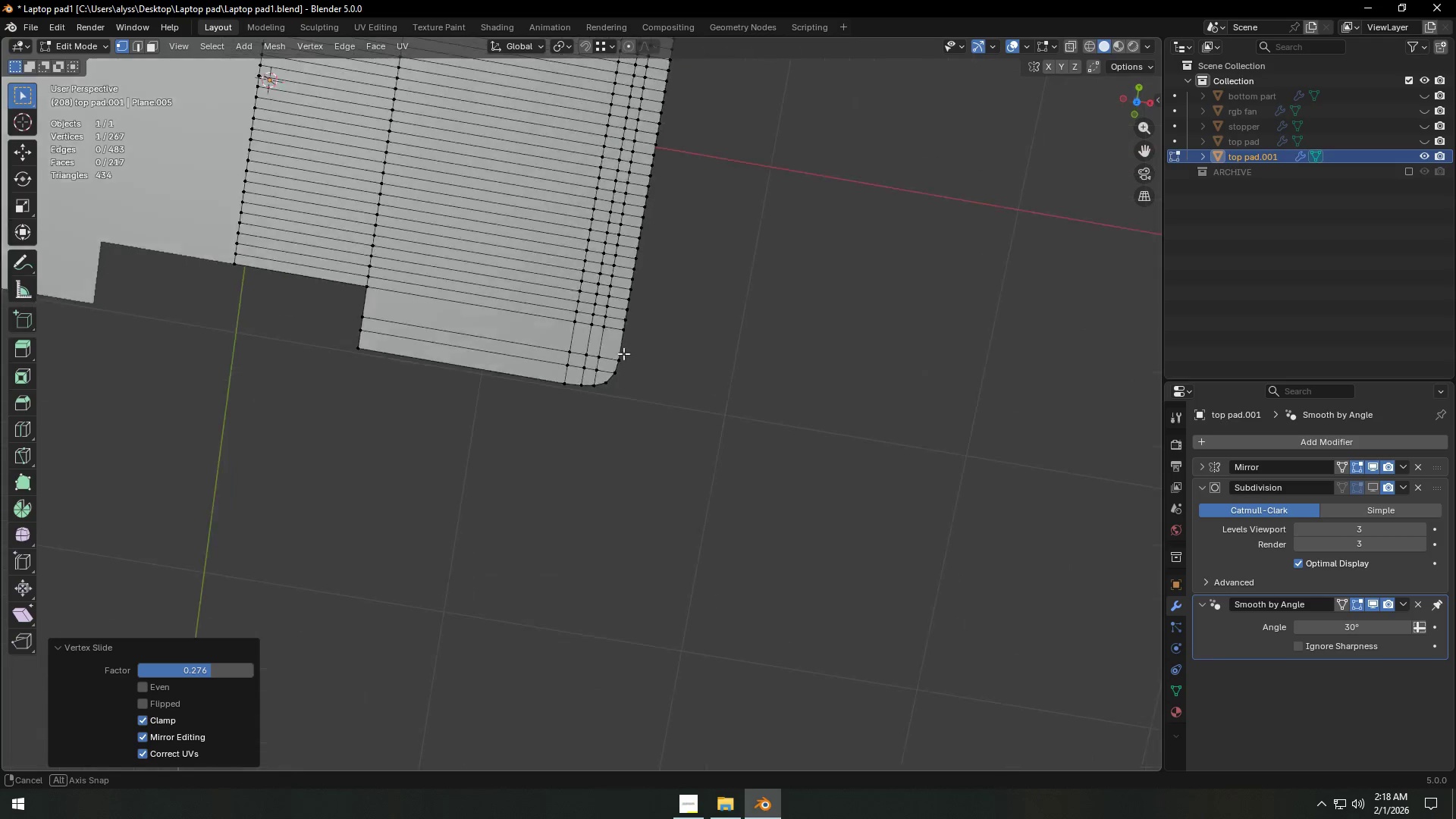 
scroll: coordinate [619, 341], scroll_direction: up, amount: 4.0
 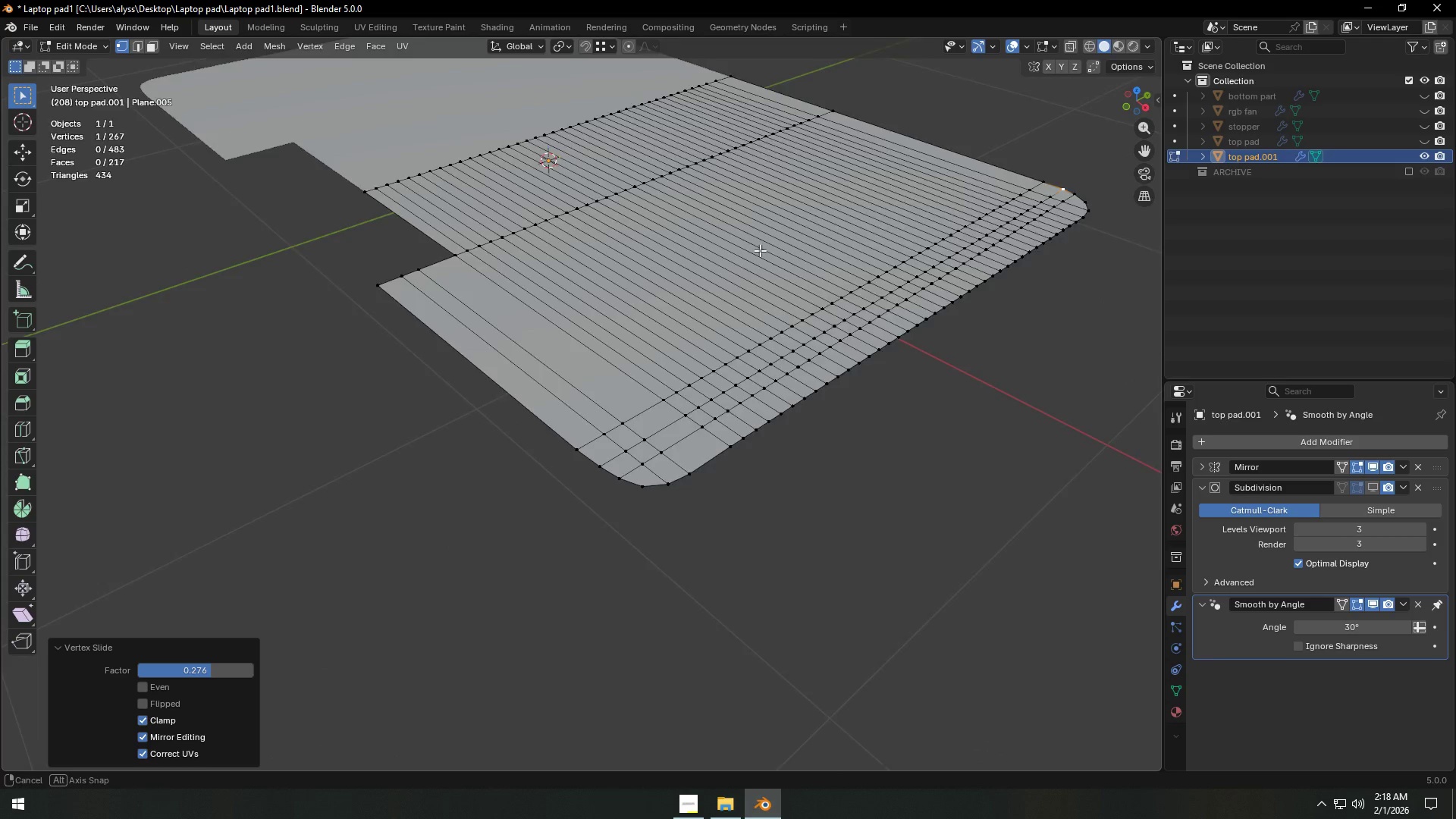 
key(Control+ControlLeft)
 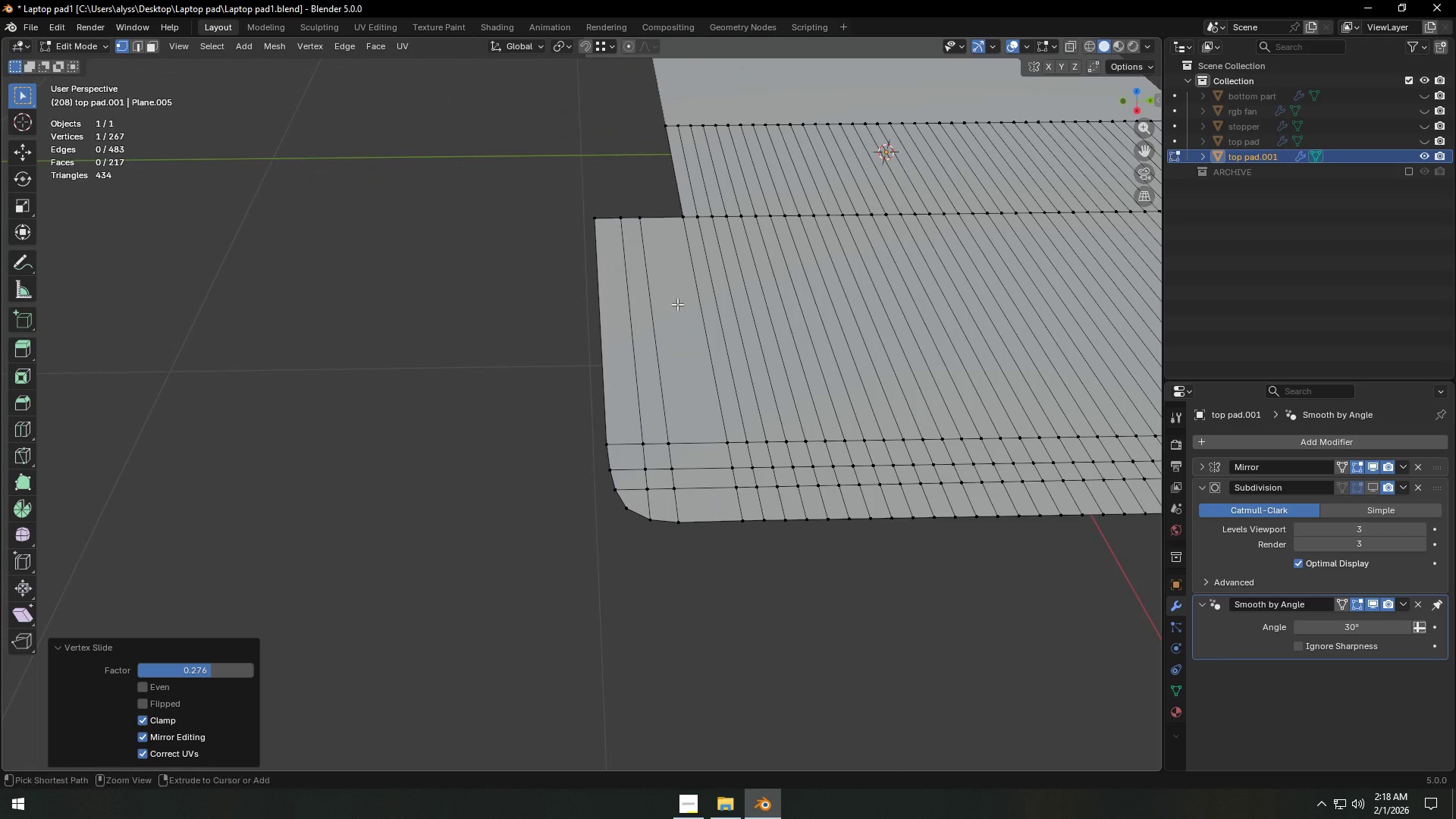 
key(Control+R)
 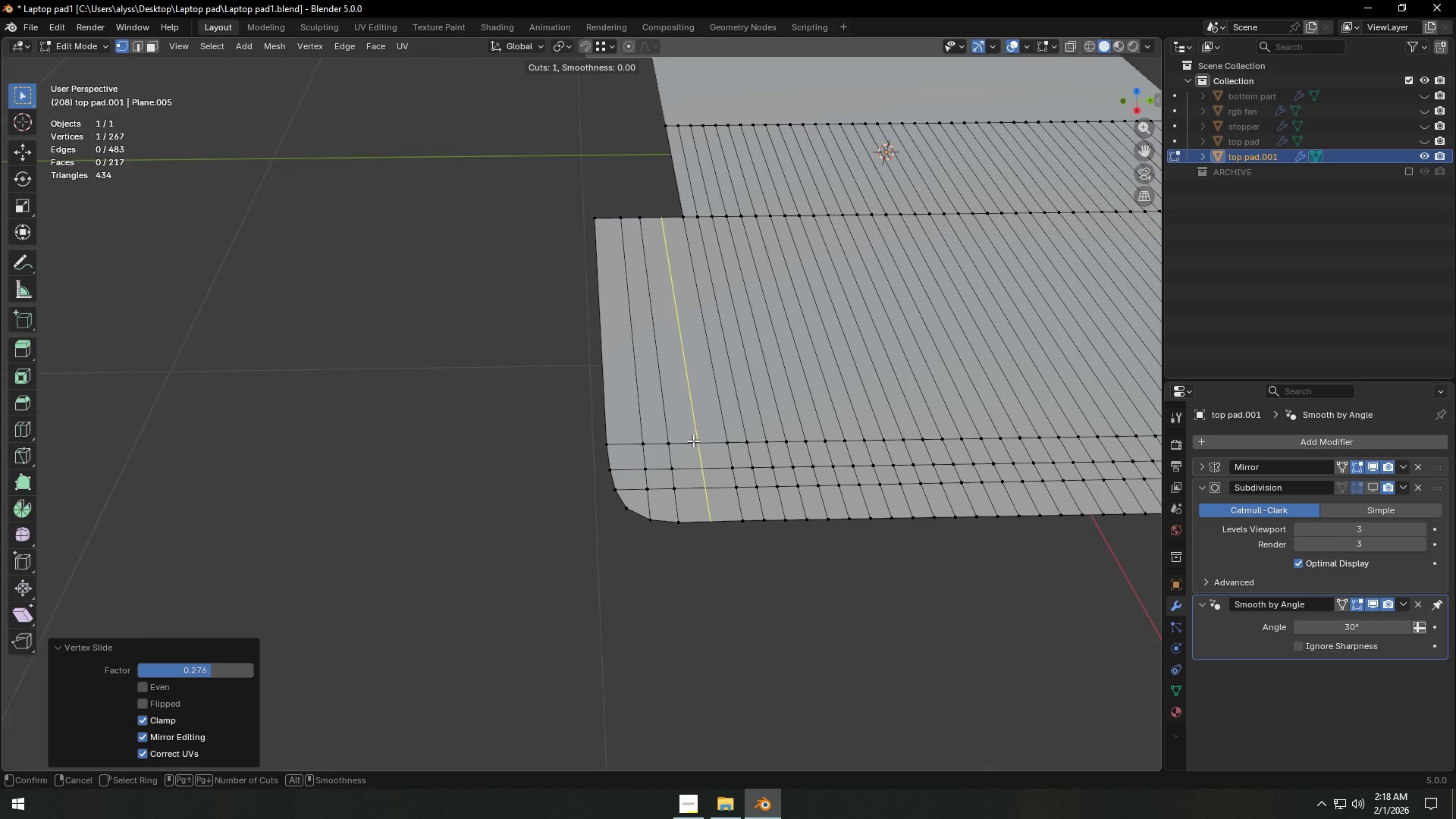 
scroll: coordinate [693, 441], scroll_direction: up, amount: 1.0
 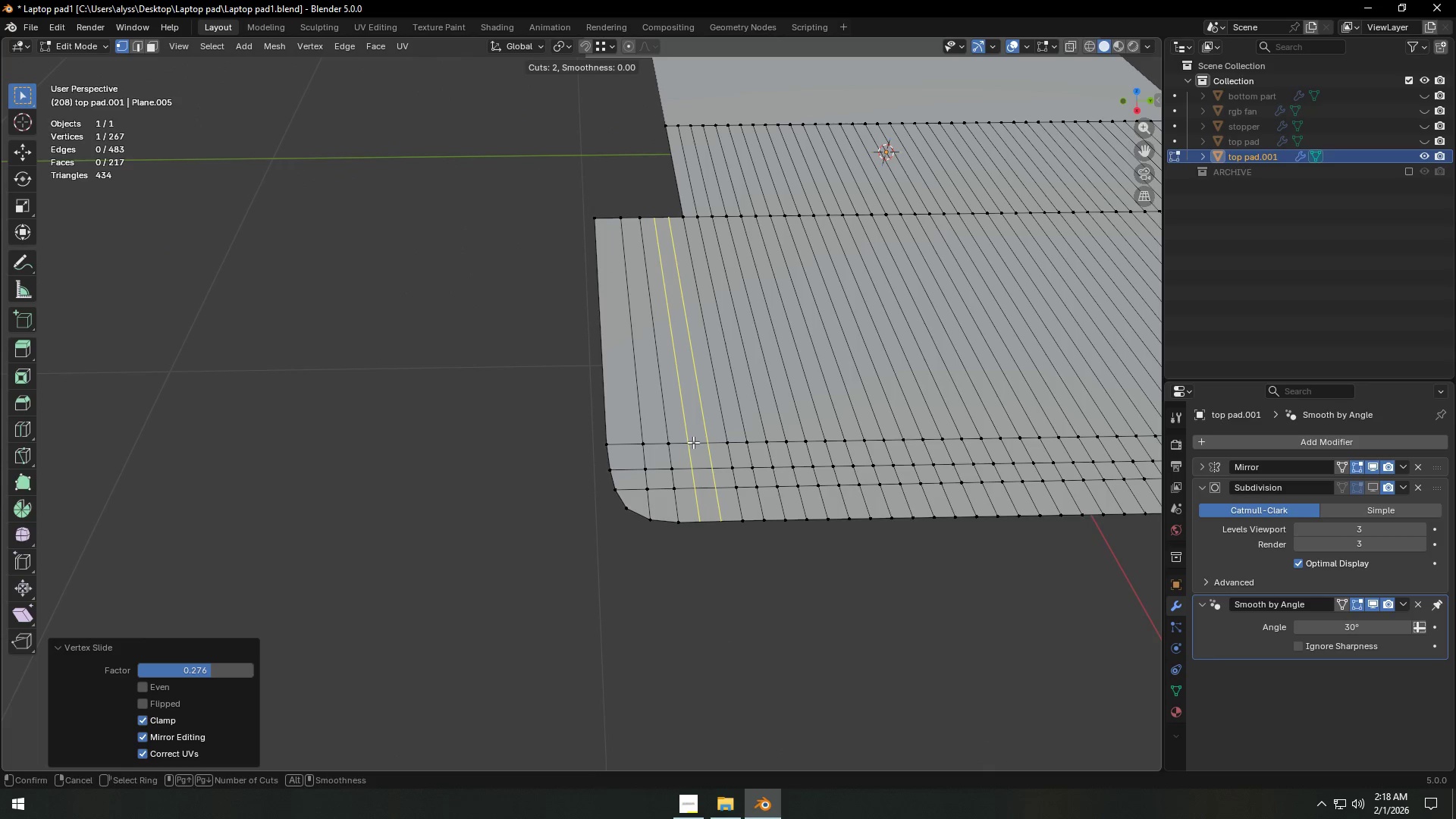 
left_click([693, 442])
 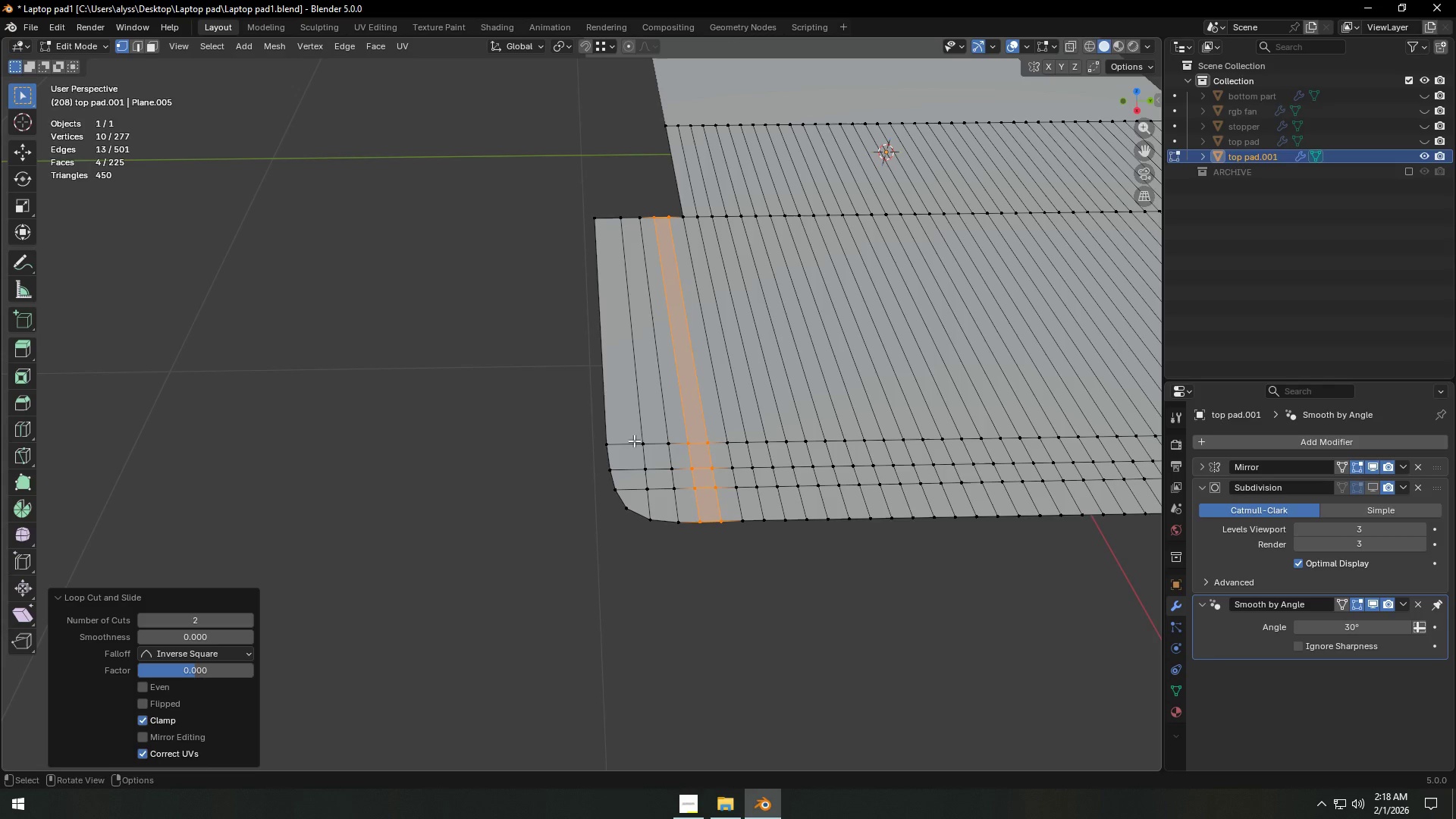 
right_click([693, 442])
 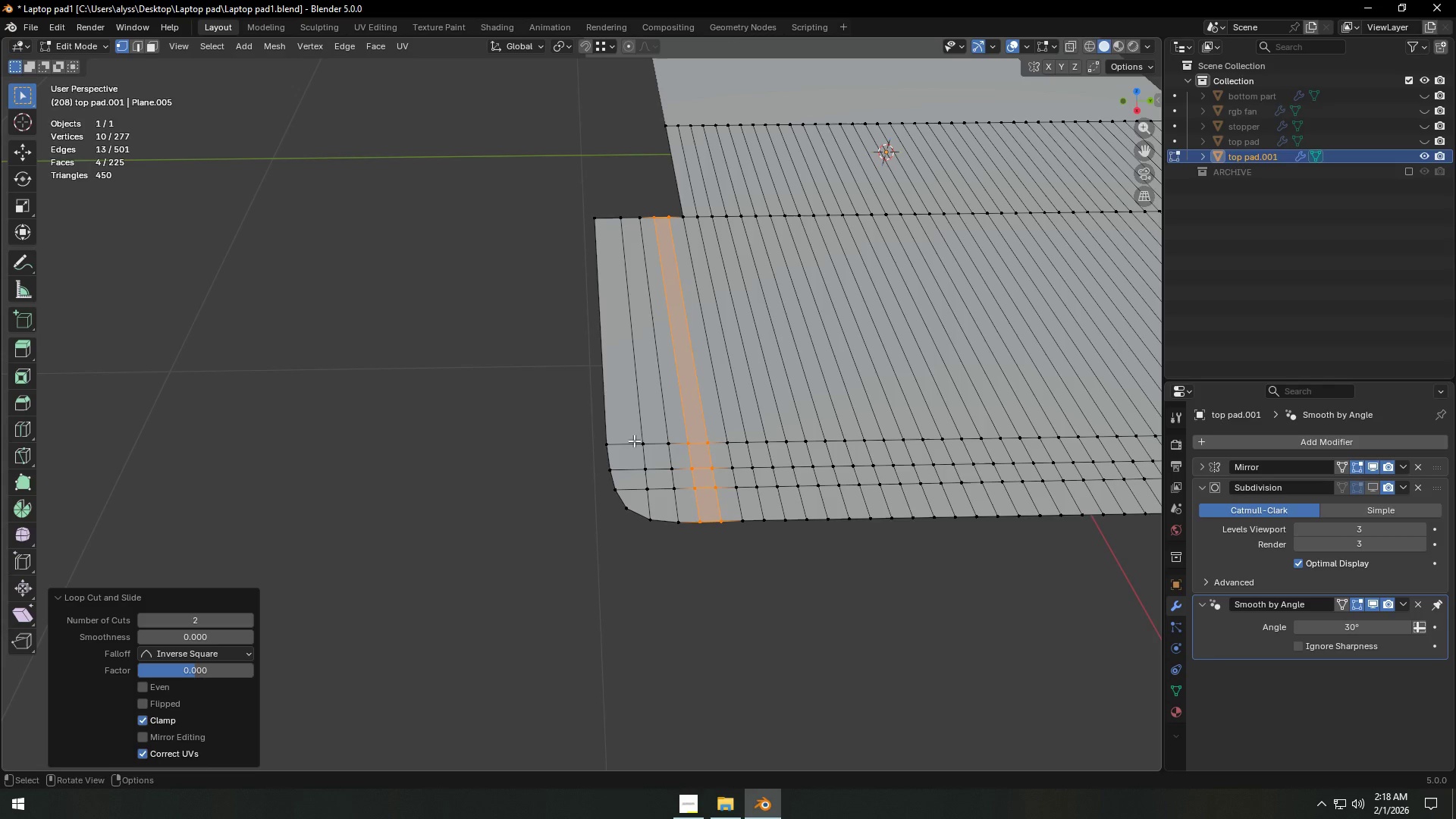 
key(Control+ControlLeft)
 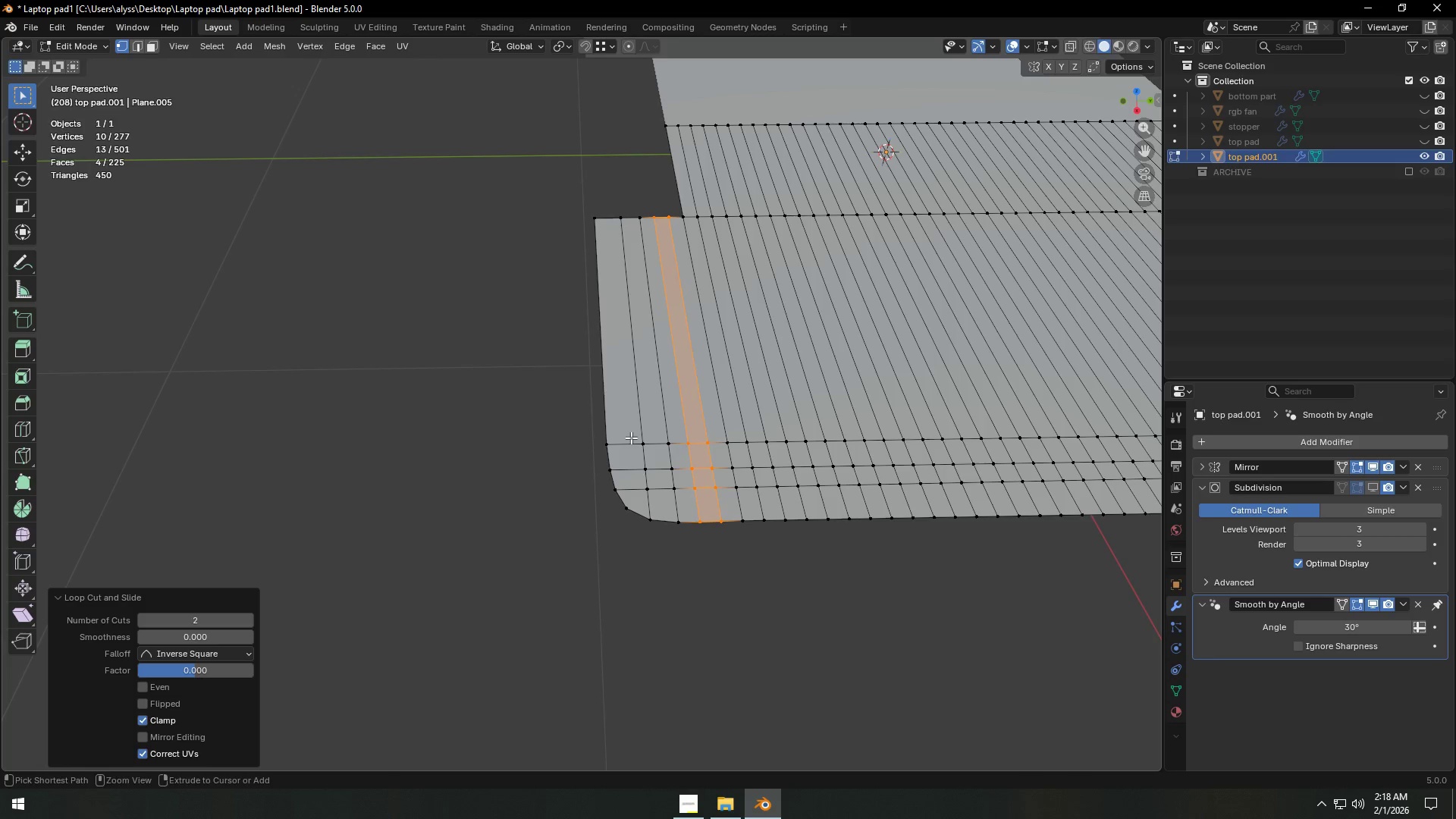 
key(Control+R)
 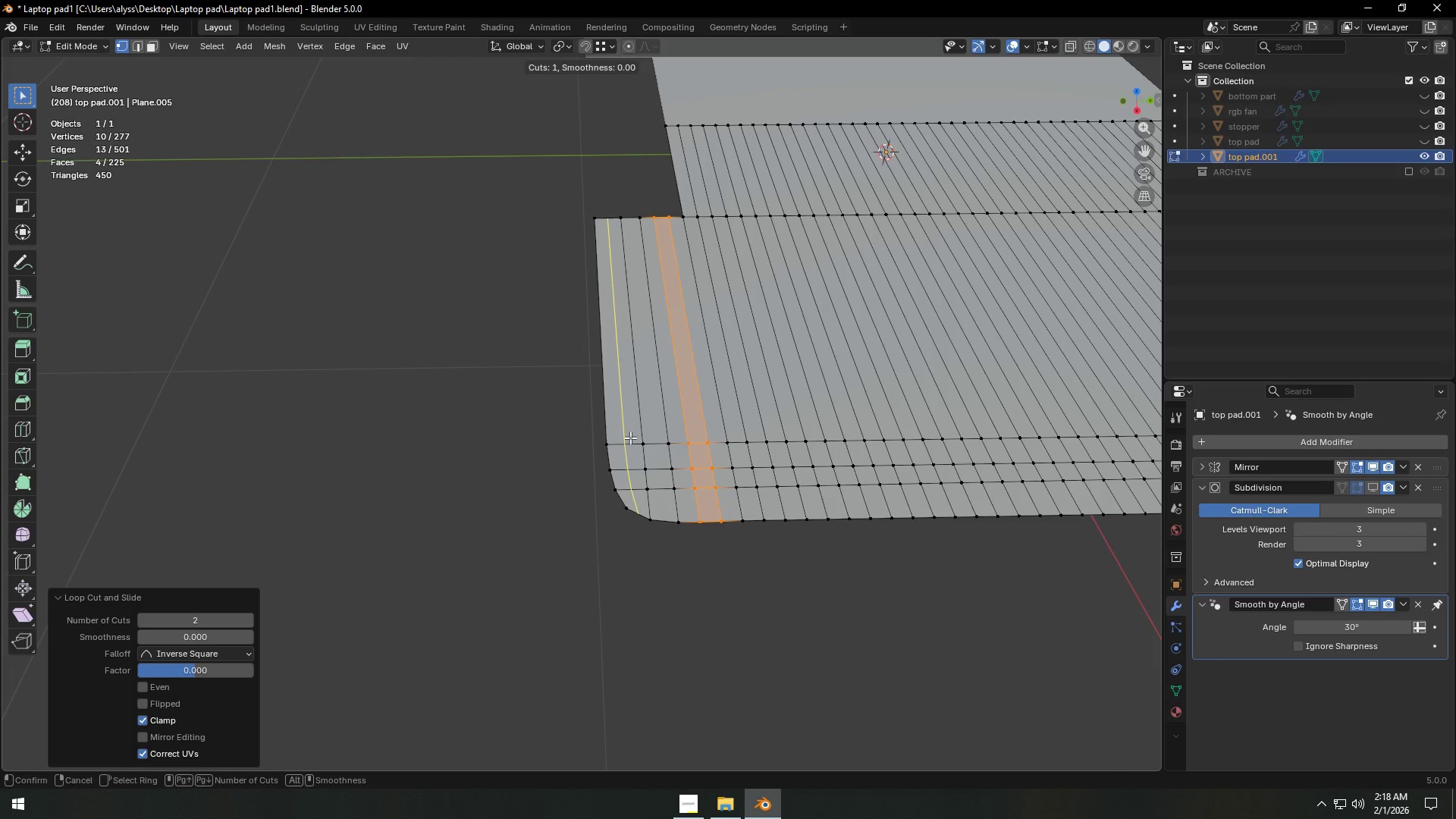 
right_click([630, 438])
 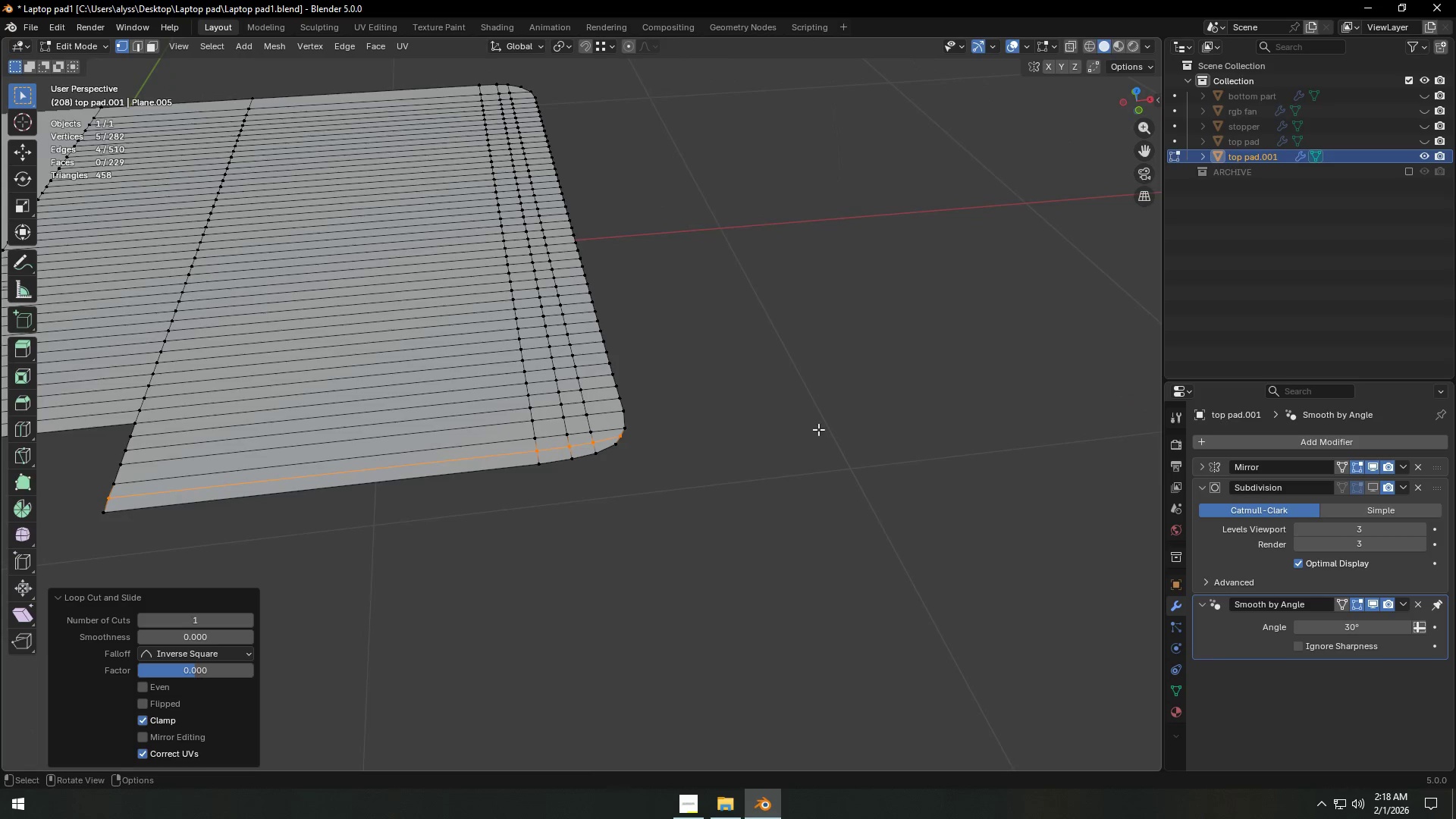 
left_click([630, 438])
 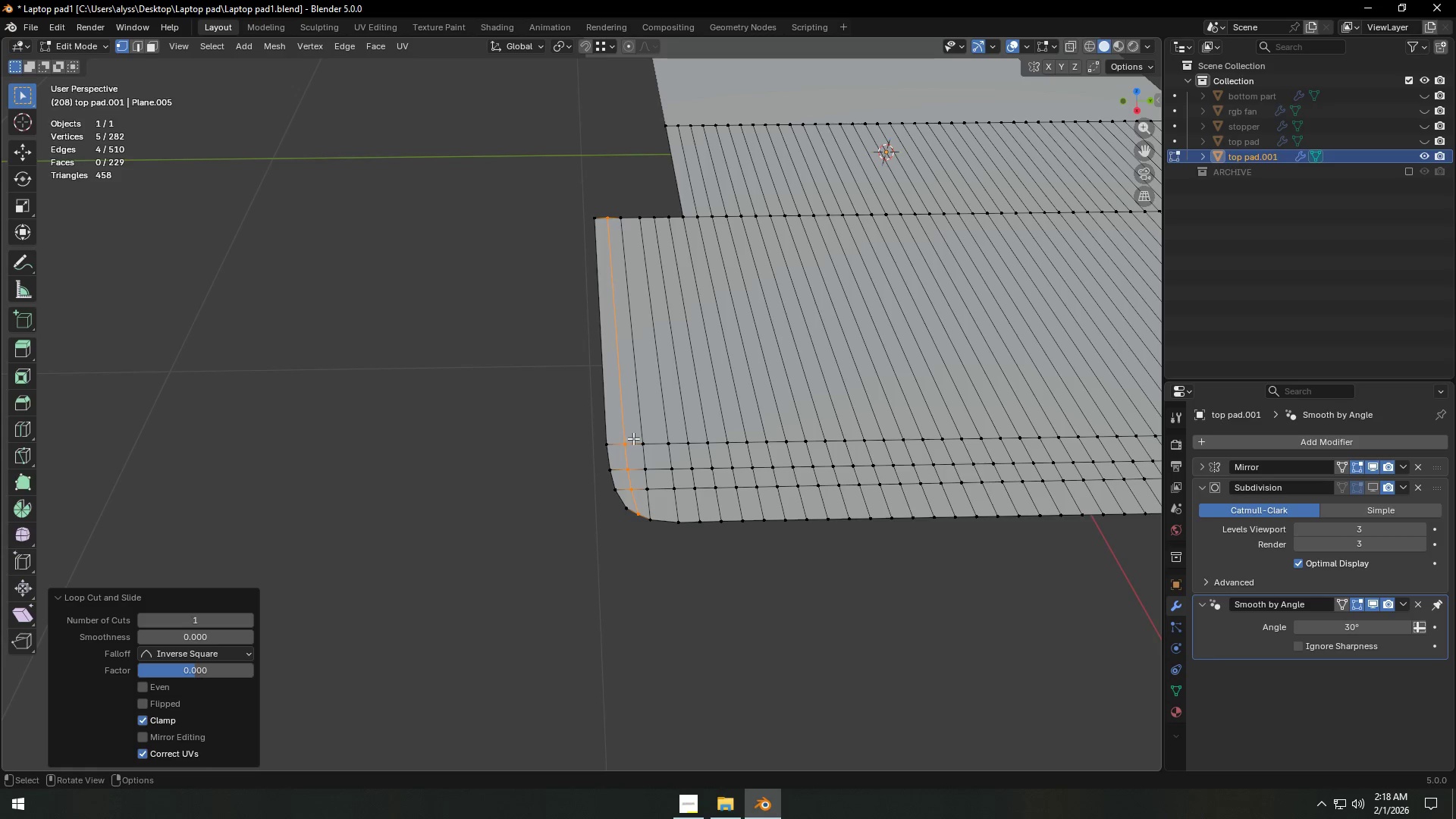 
key(Control+ControlLeft)
 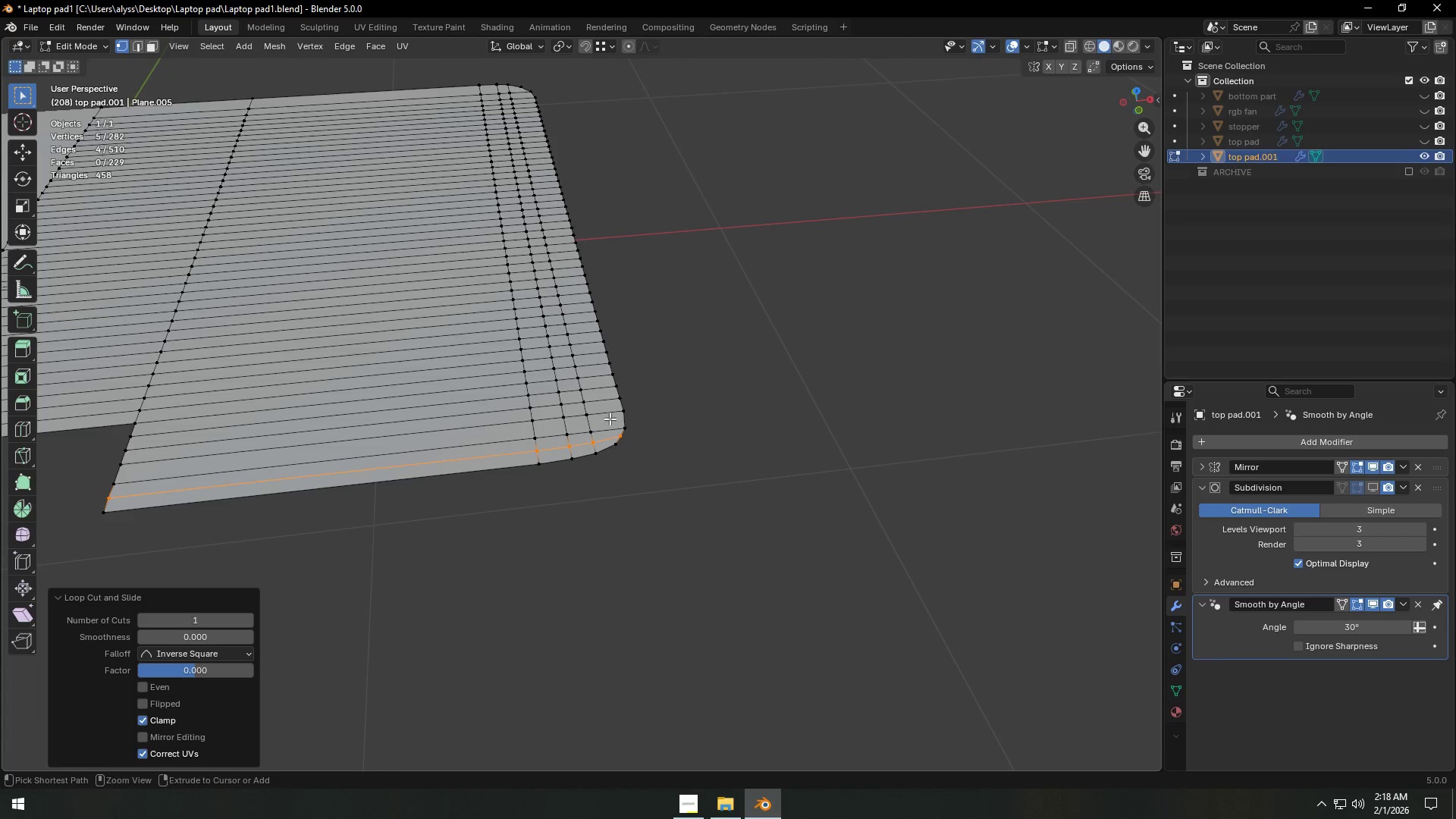 
key(Control+R)
 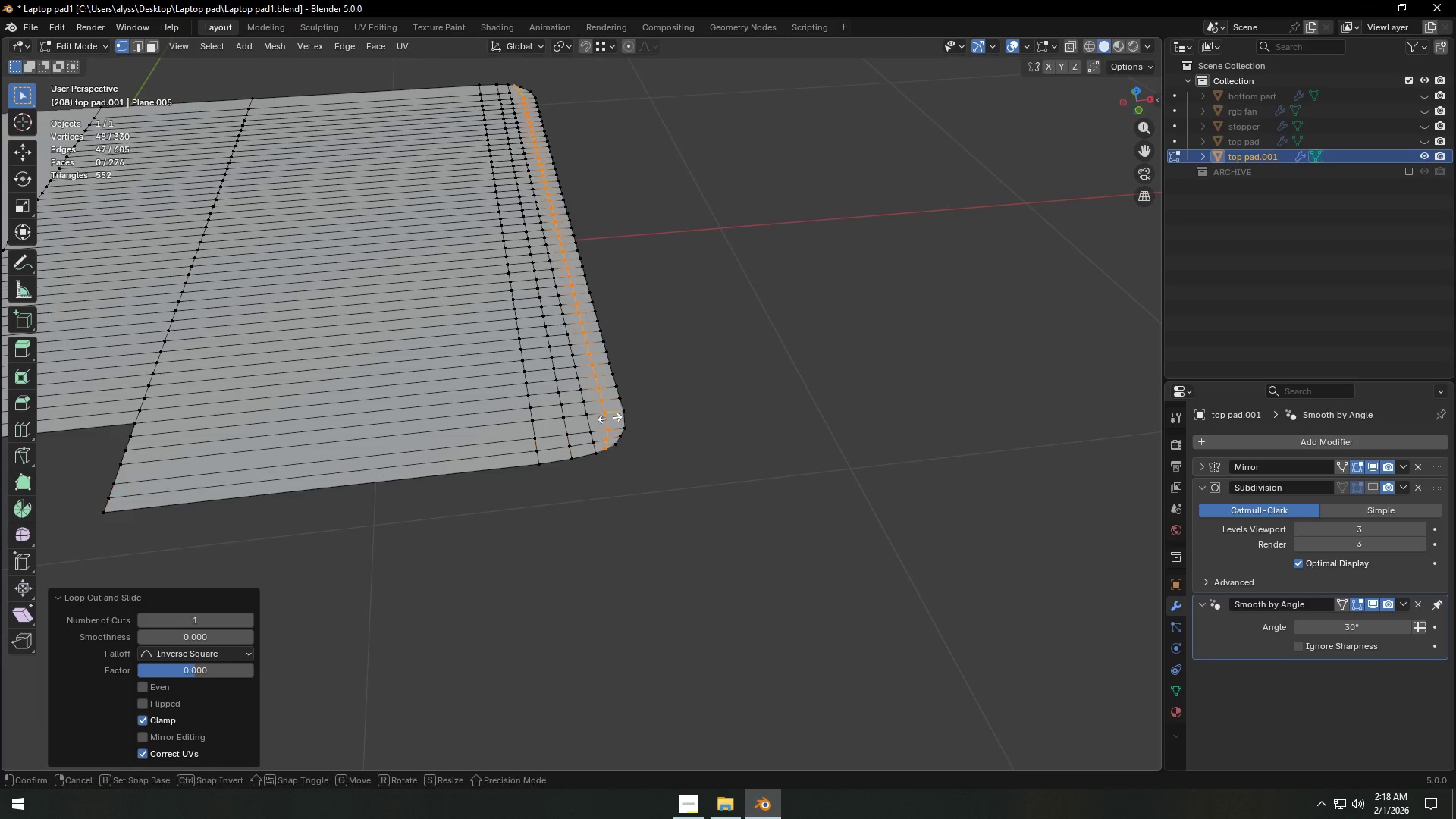 
left_click([609, 418])
 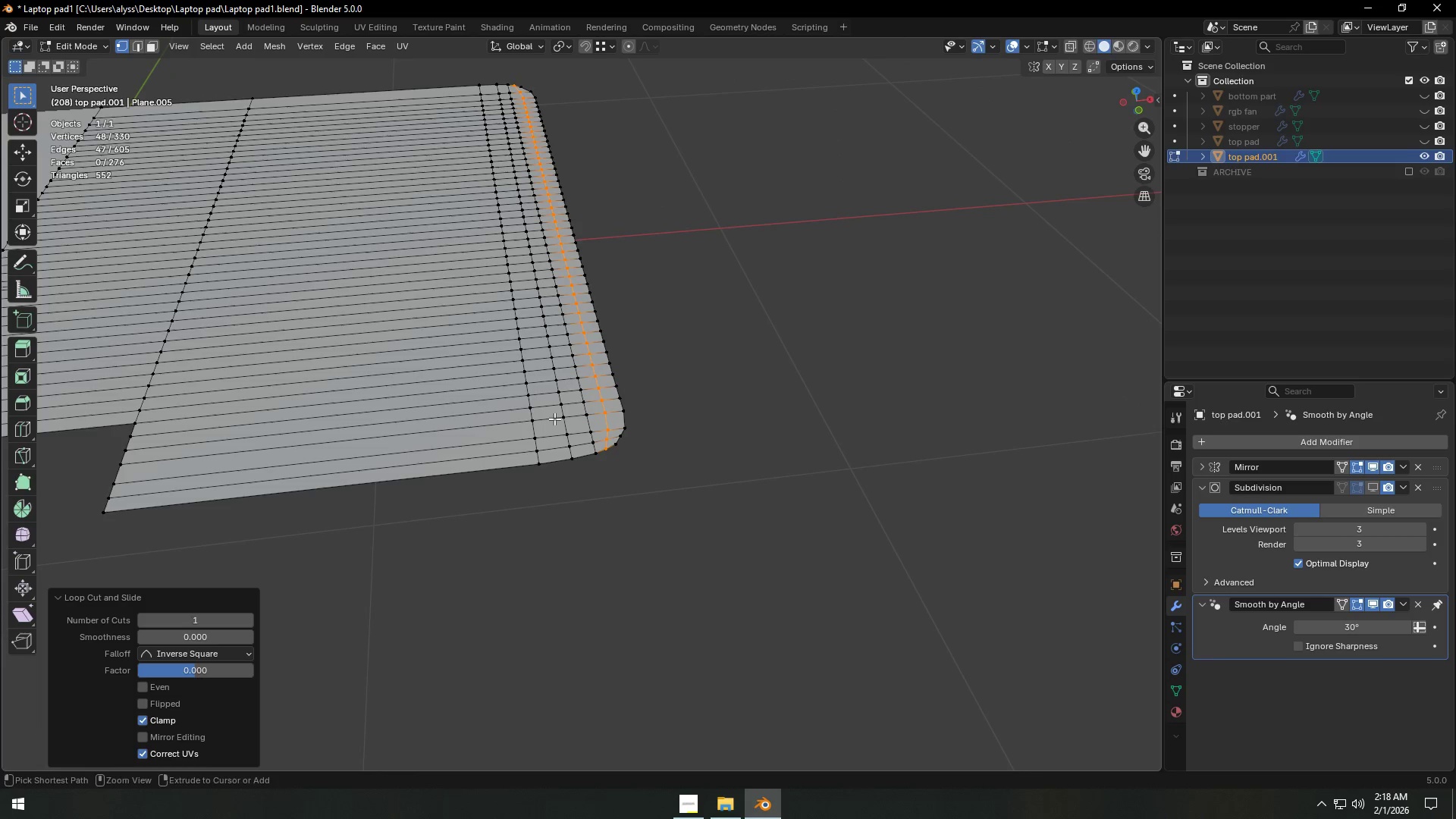 
right_click([609, 418])
 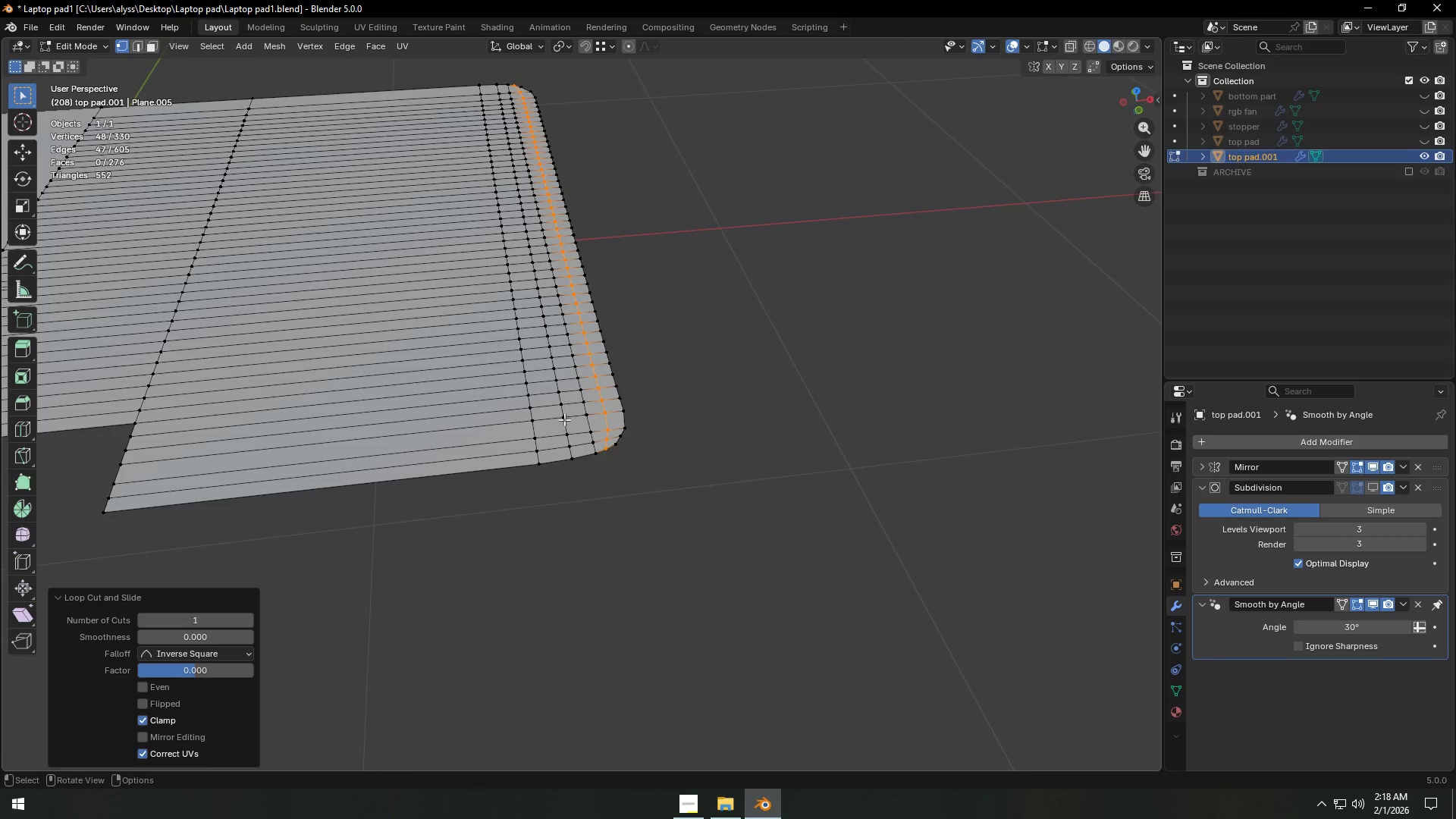 
key(Control+ControlLeft)
 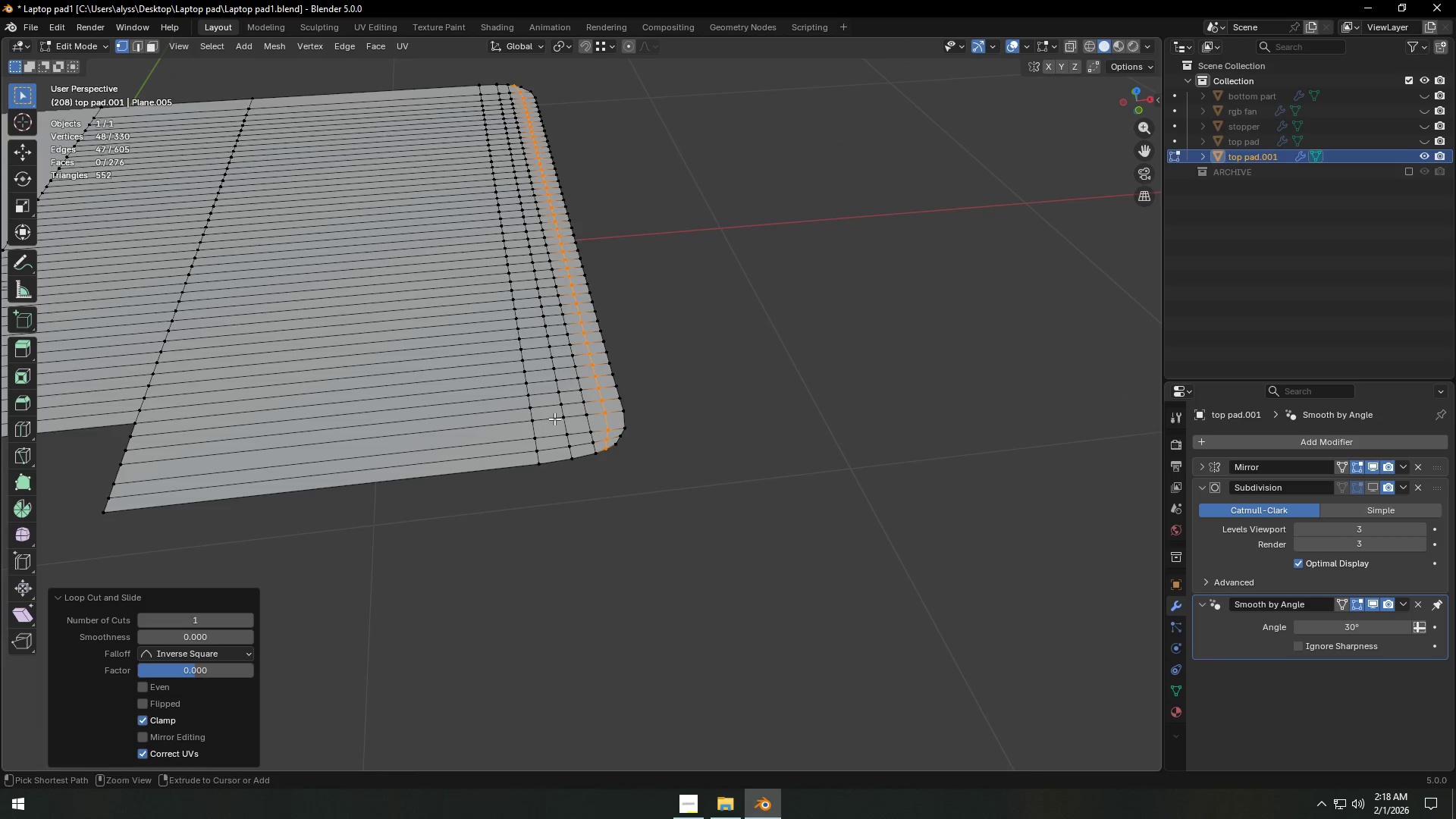 
key(Control+R)
 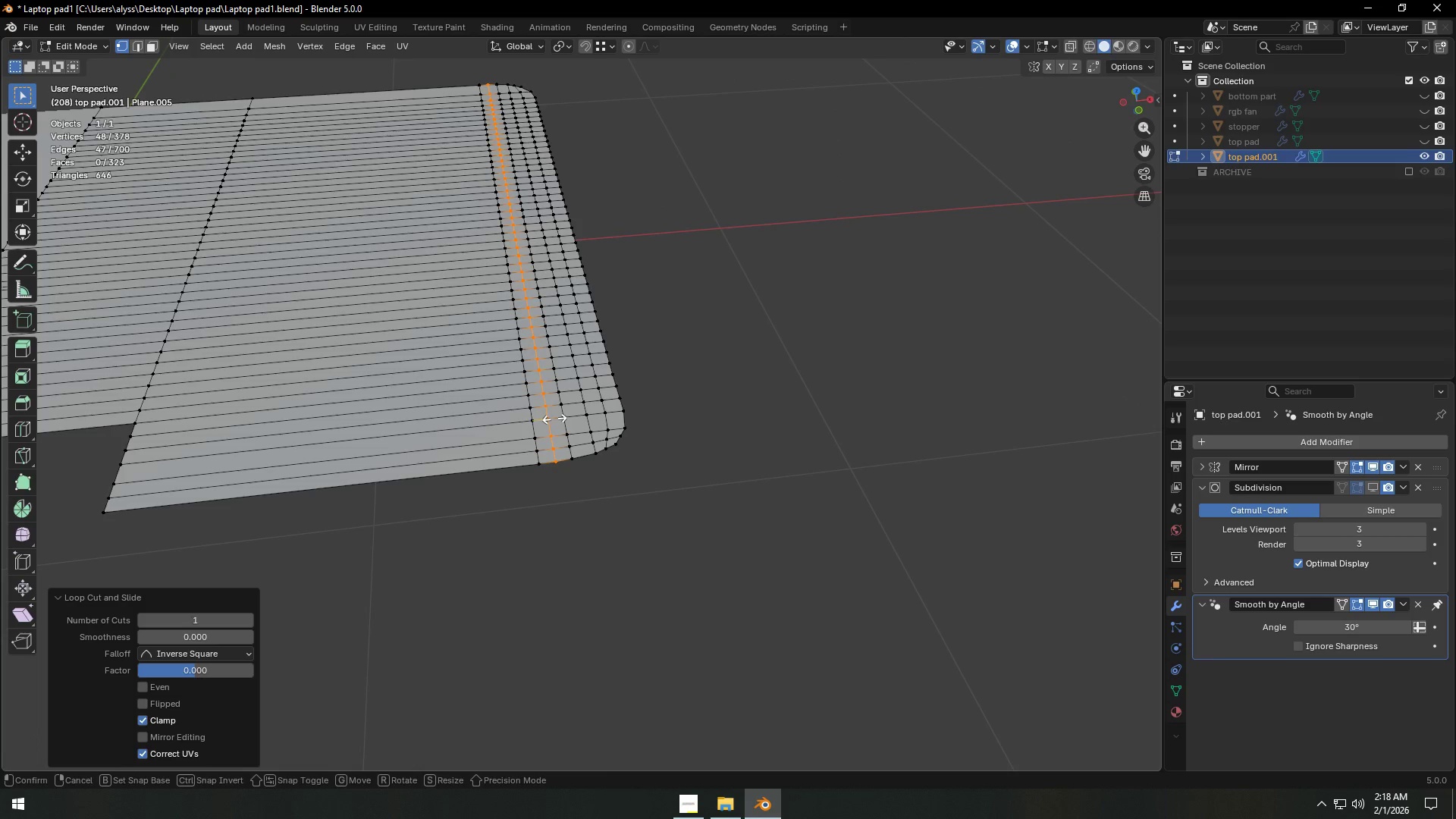 
right_click([554, 419])
 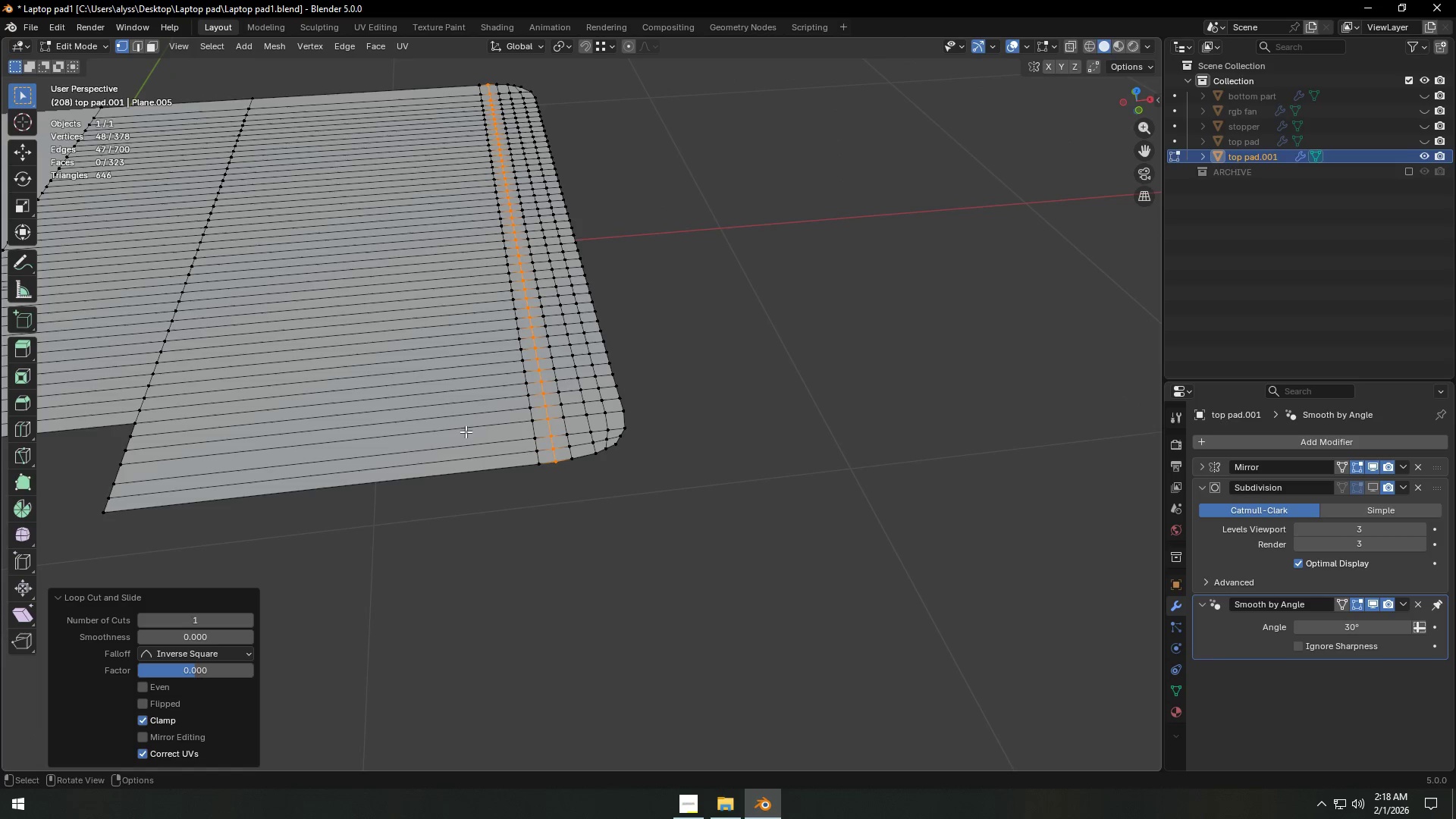 
left_click([554, 419])
 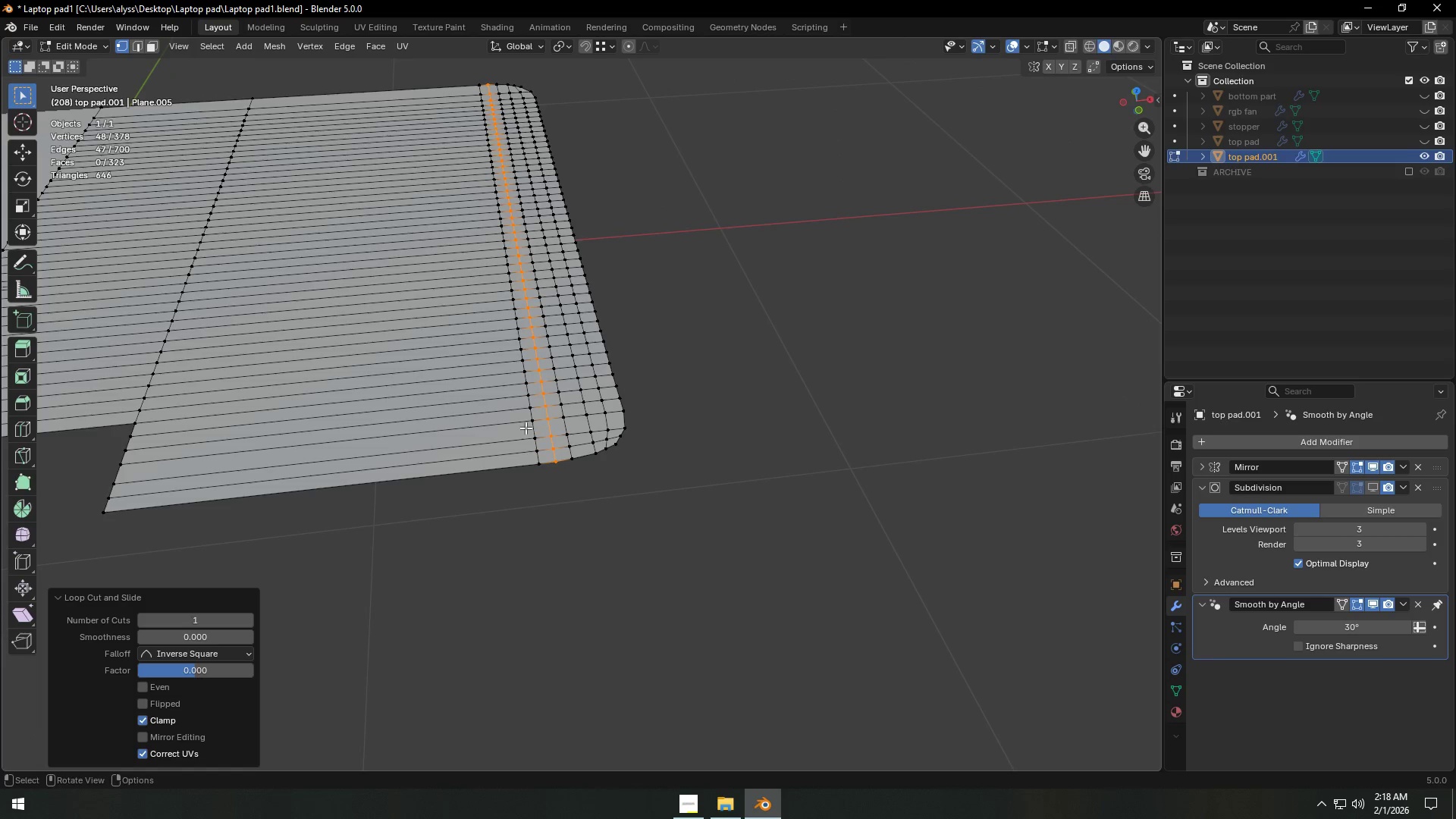 
key(Control+ControlLeft)
 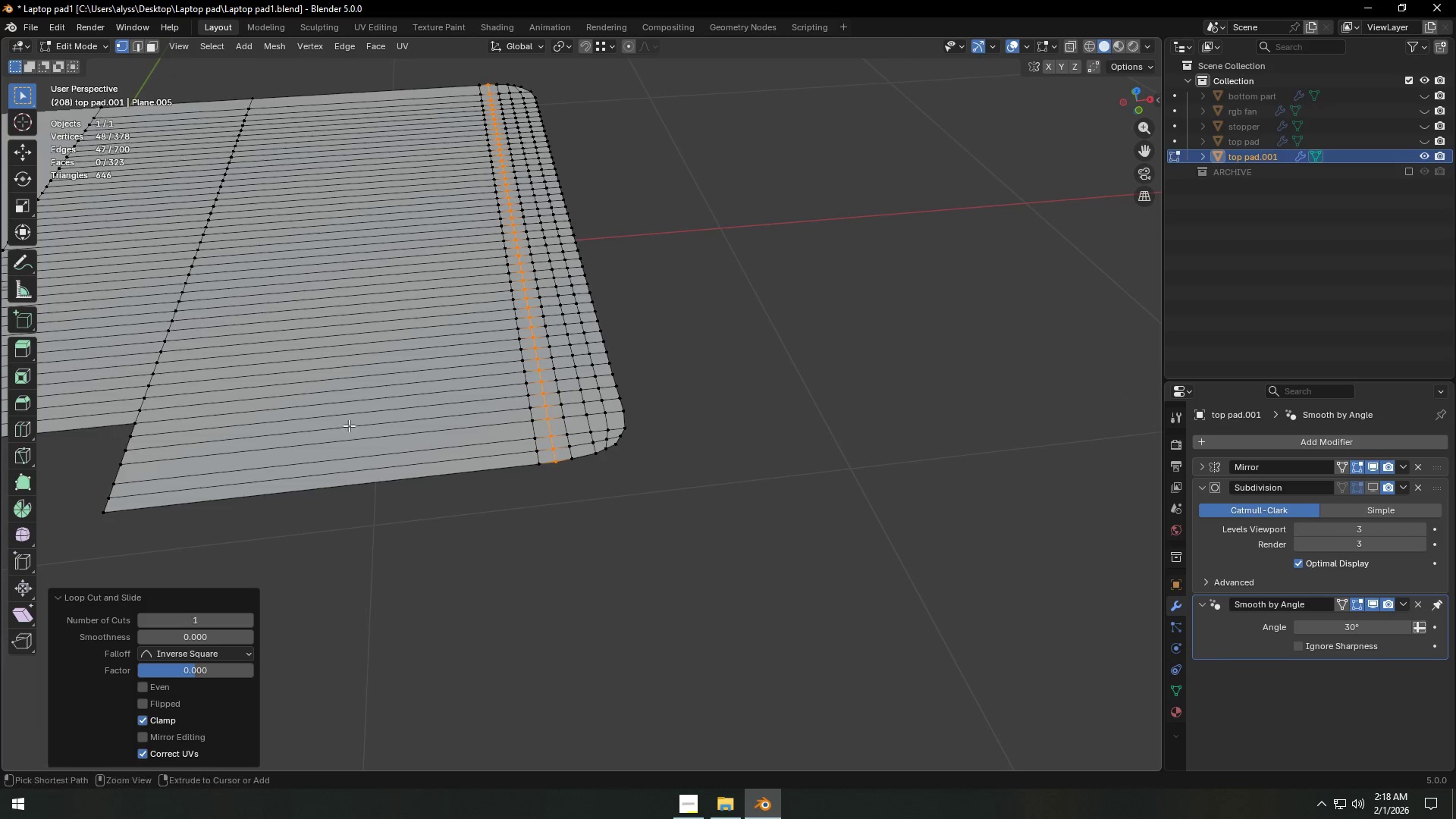 
key(Control+R)
 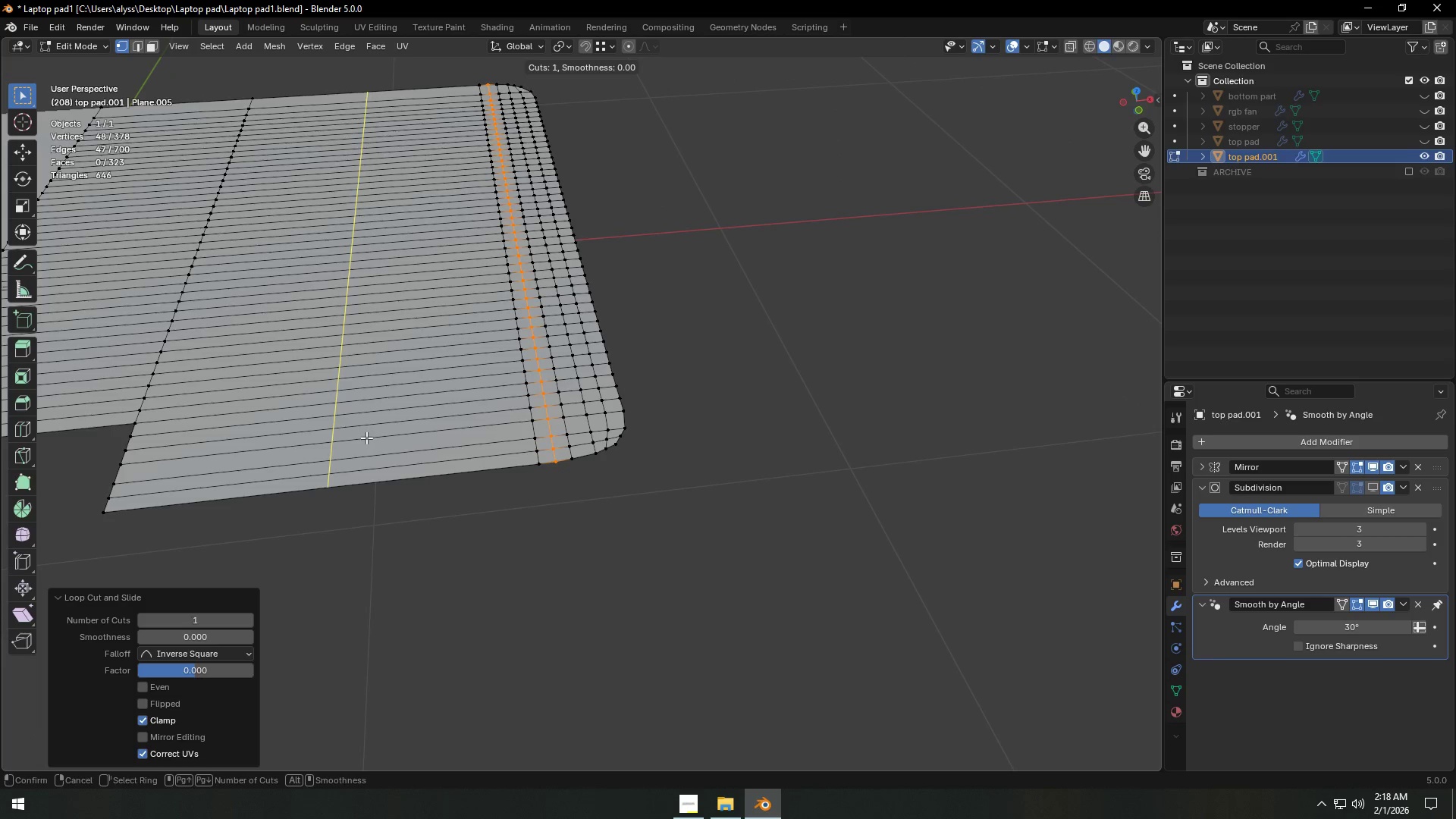 
scroll: coordinate [367, 438], scroll_direction: up, amount: 21.0
 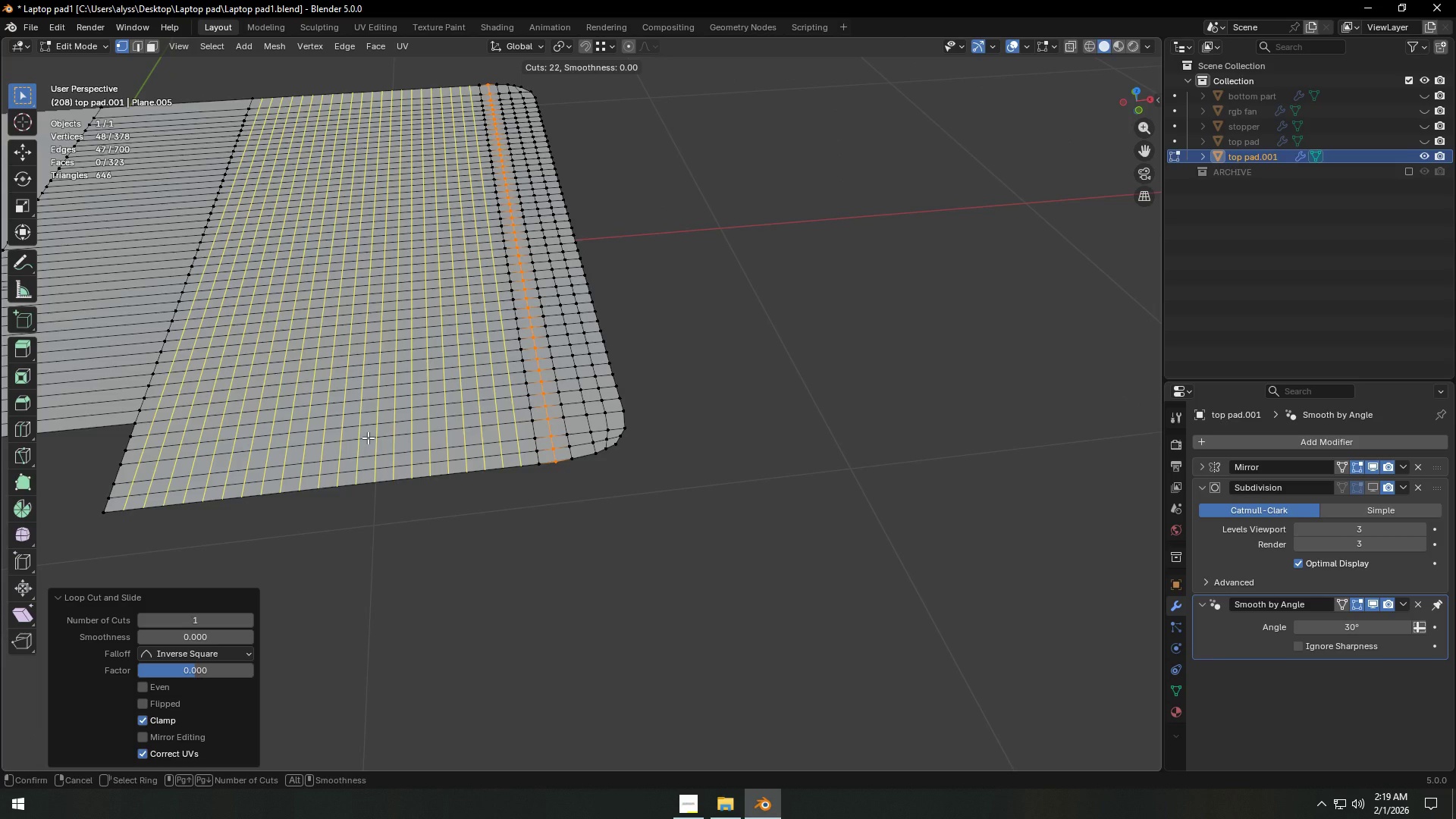 
right_click([368, 438])
 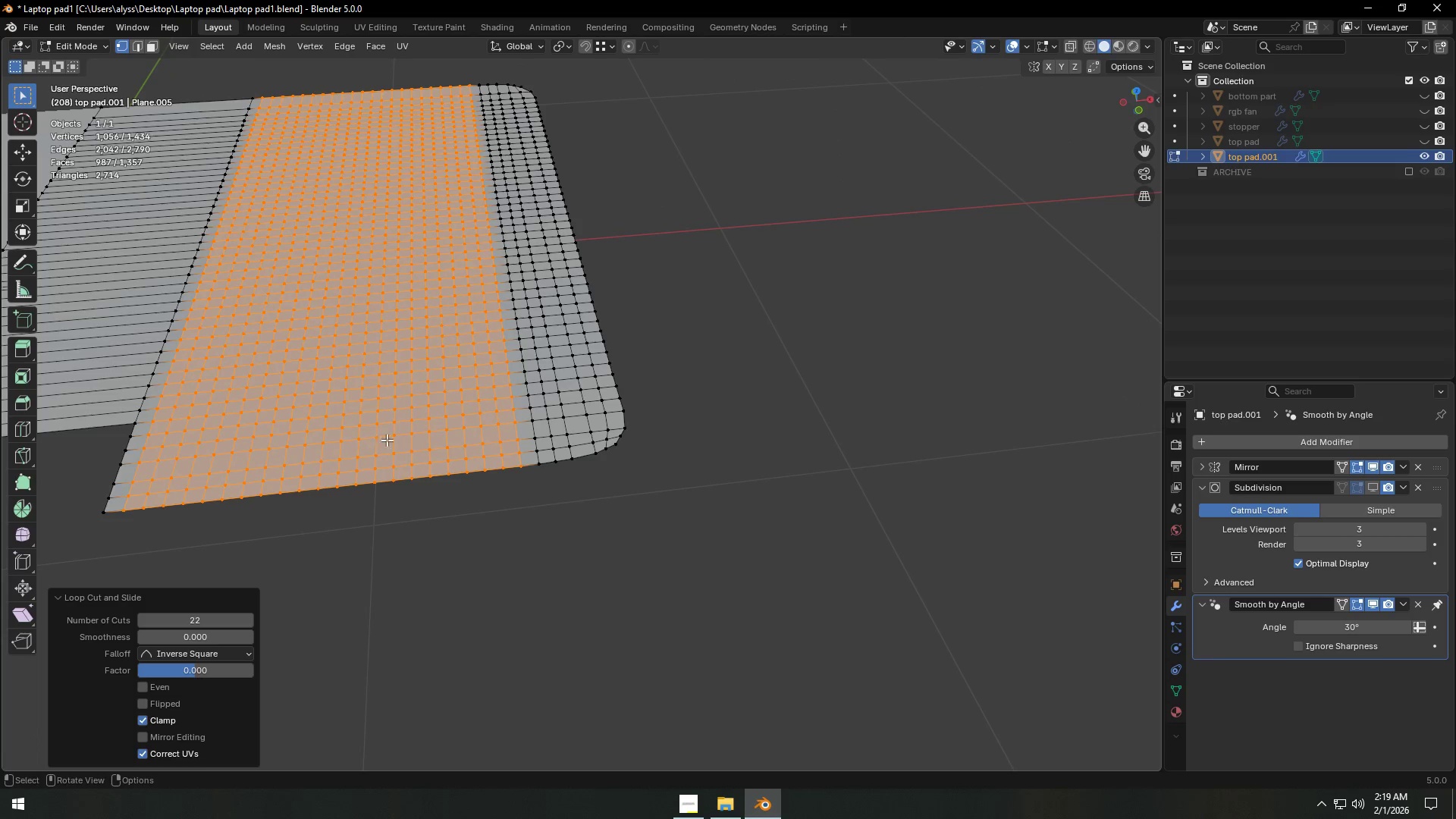 
left_click([368, 438])
 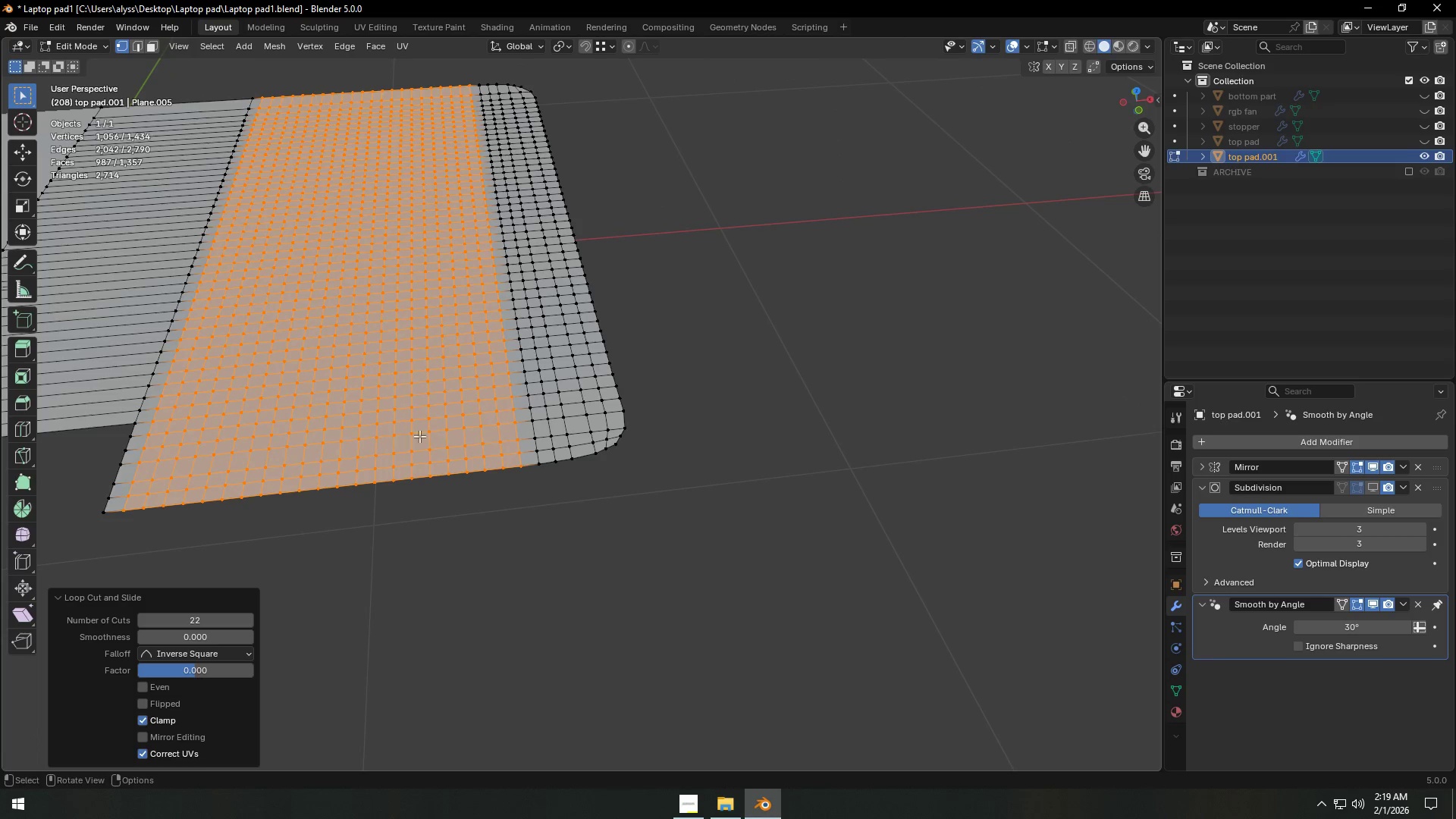 
scroll: coordinate [428, 433], scroll_direction: down, amount: 3.0
 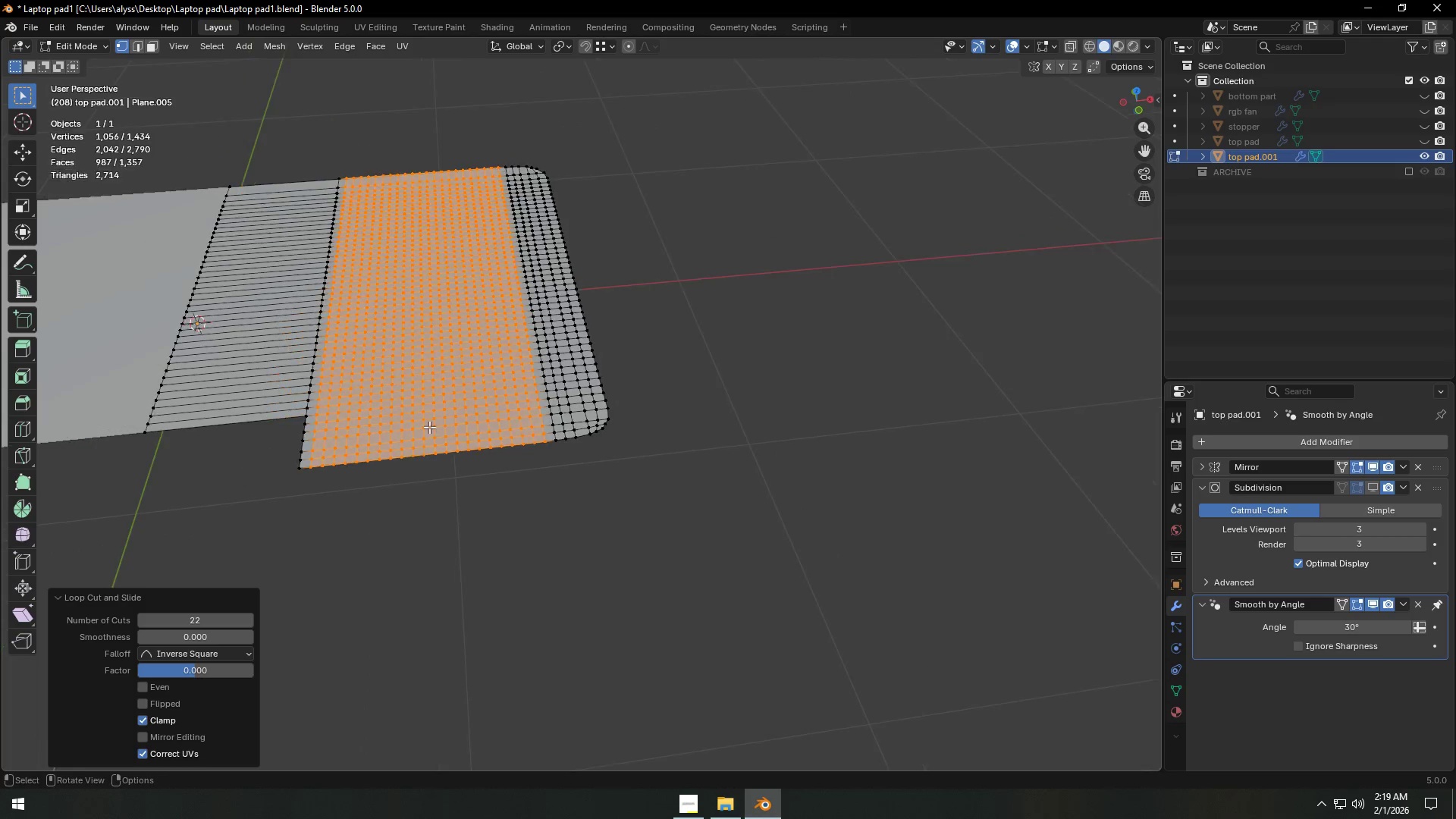 
hold_key(key=ShiftLeft, duration=0.36)
 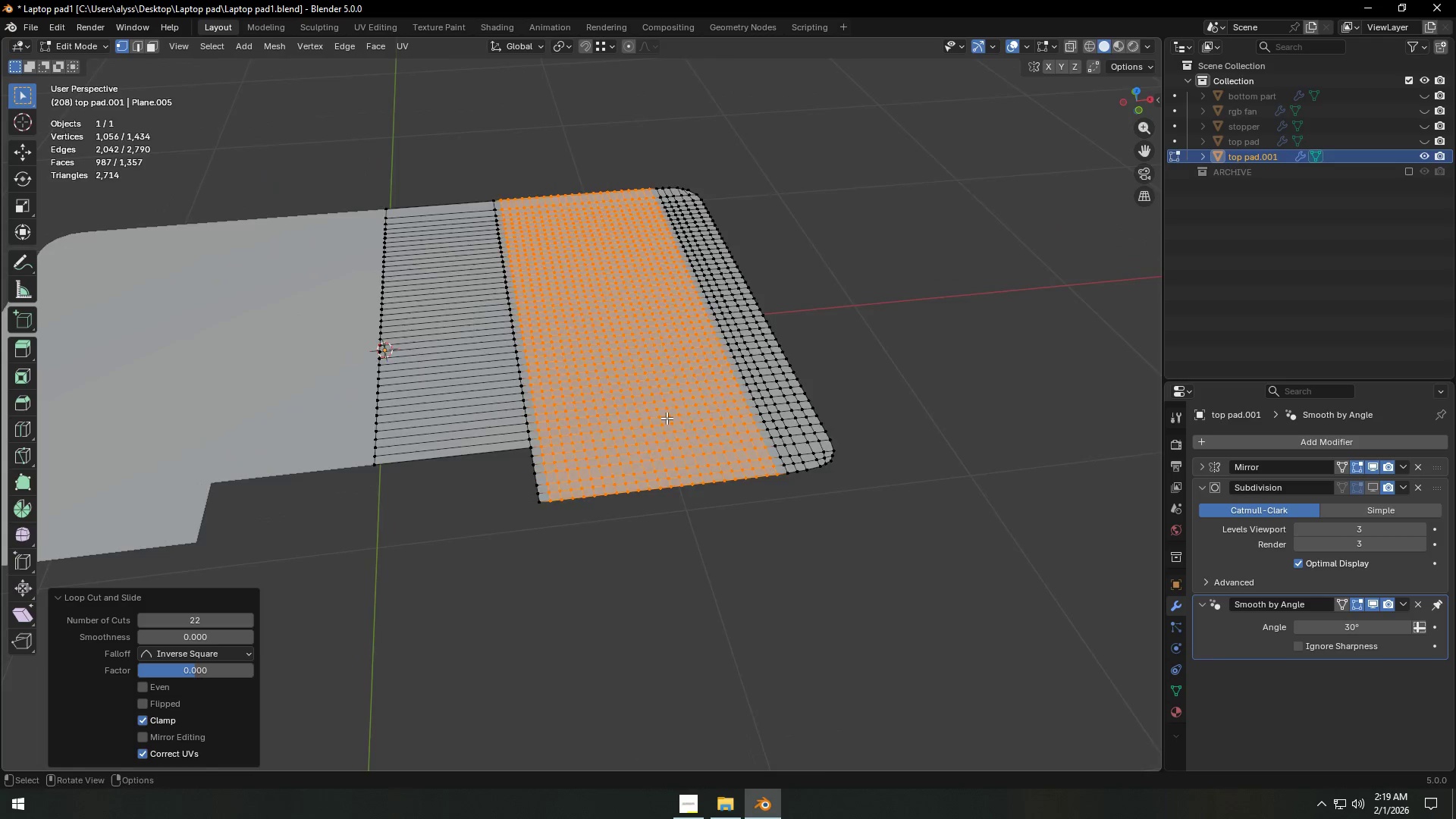 
scroll: coordinate [667, 419], scroll_direction: up, amount: 4.0
 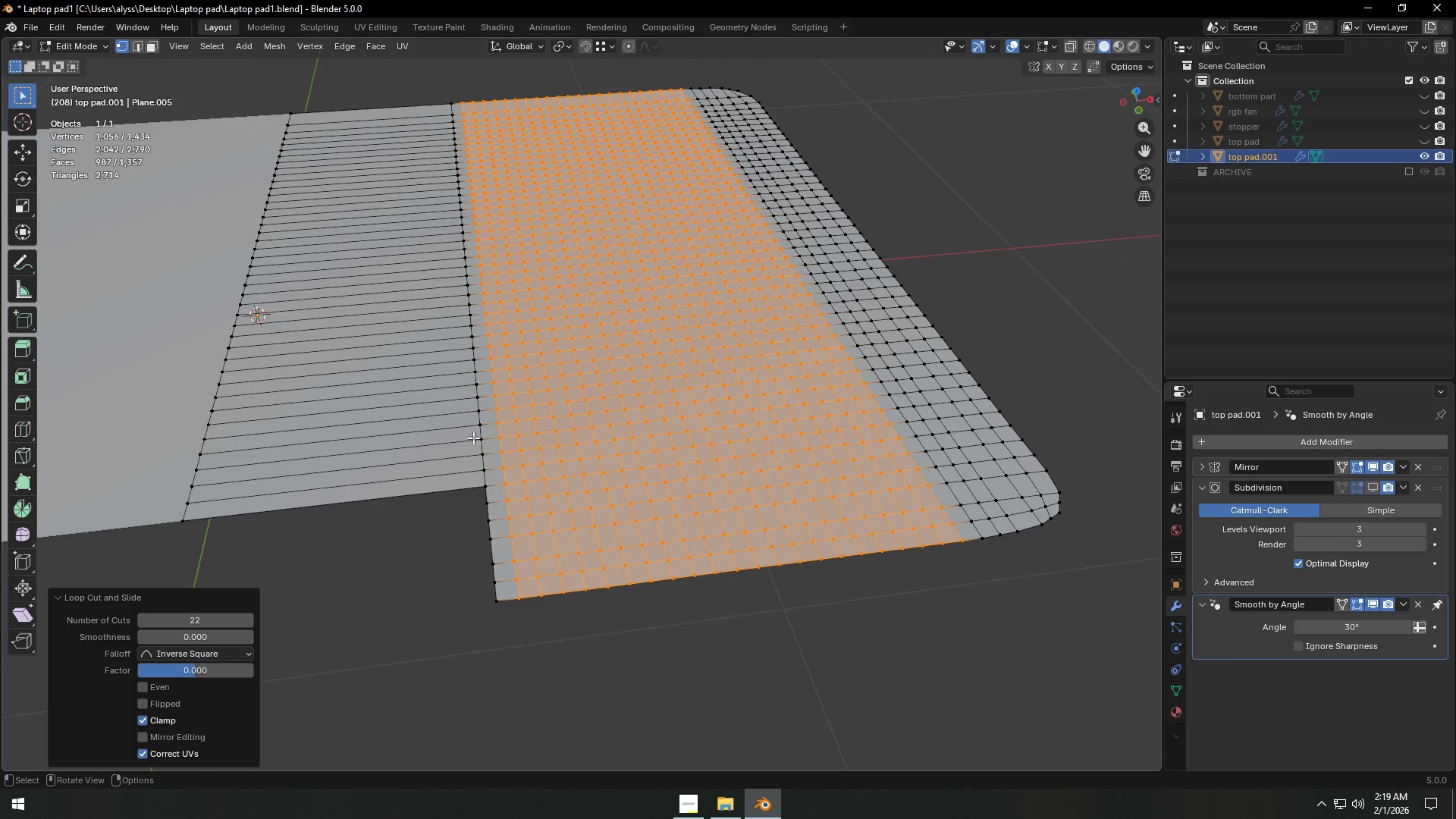 
key(Control+ControlLeft)
 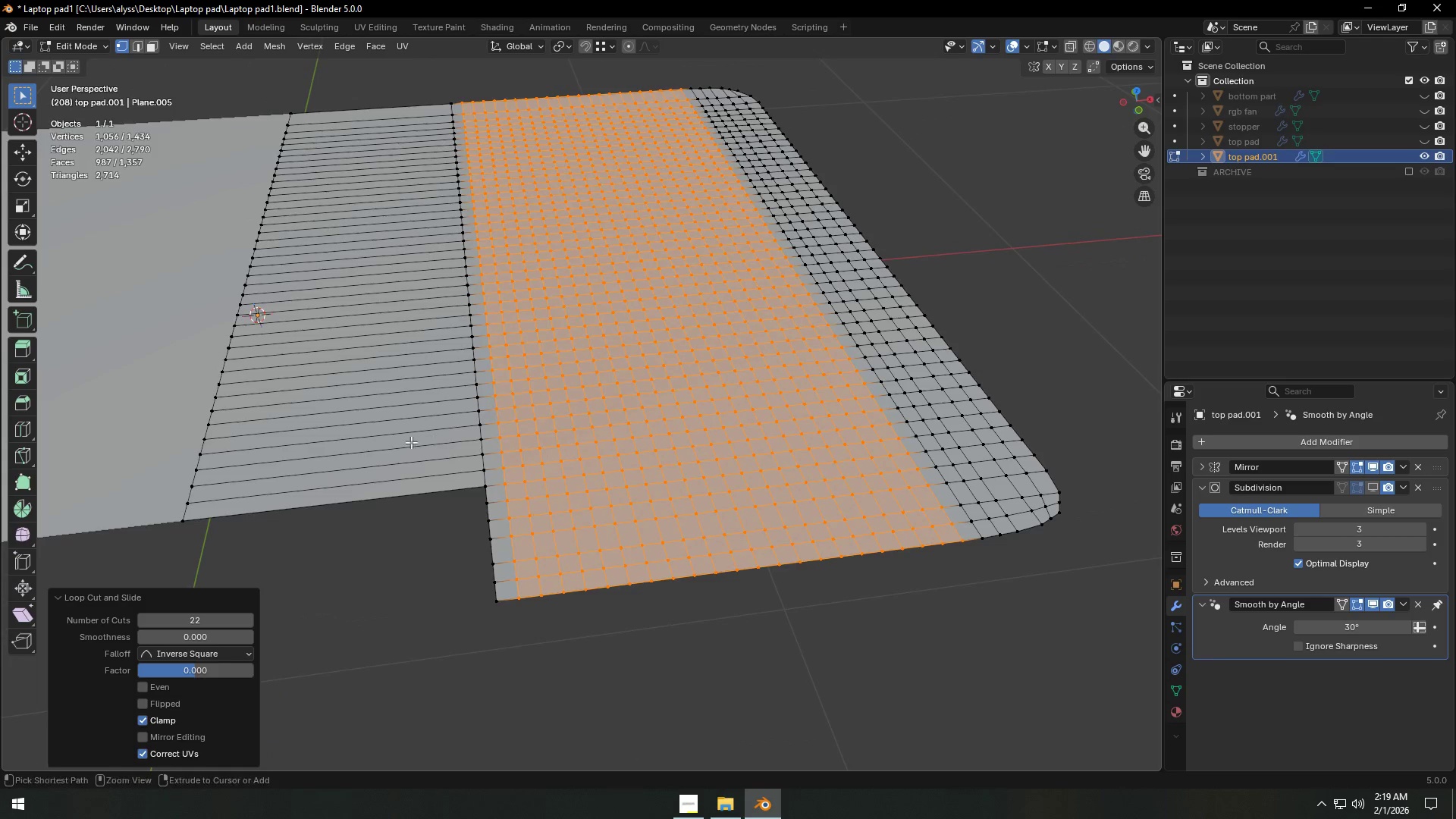 
key(Control+R)
 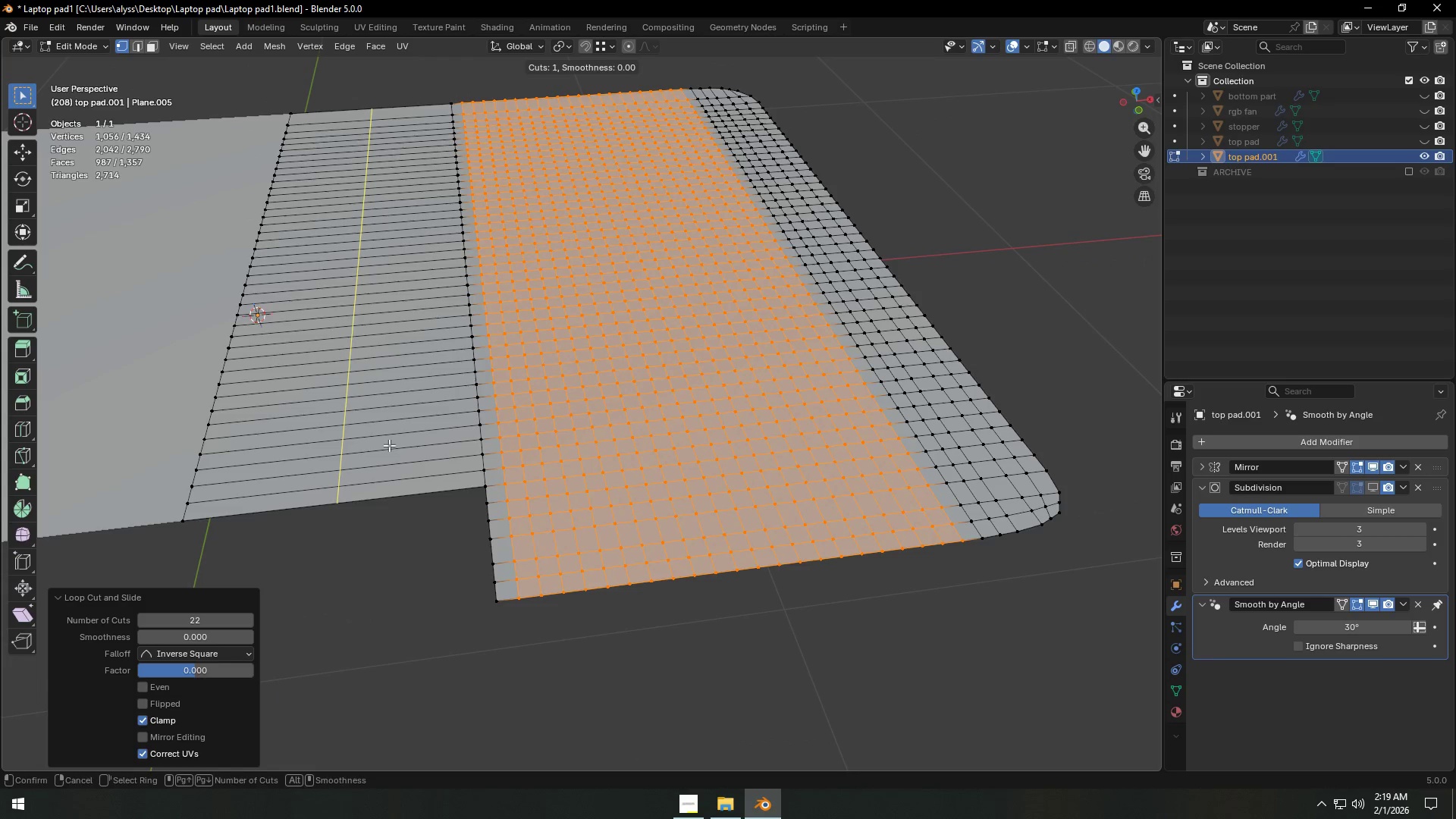 
scroll: coordinate [392, 445], scroll_direction: up, amount: 12.0
 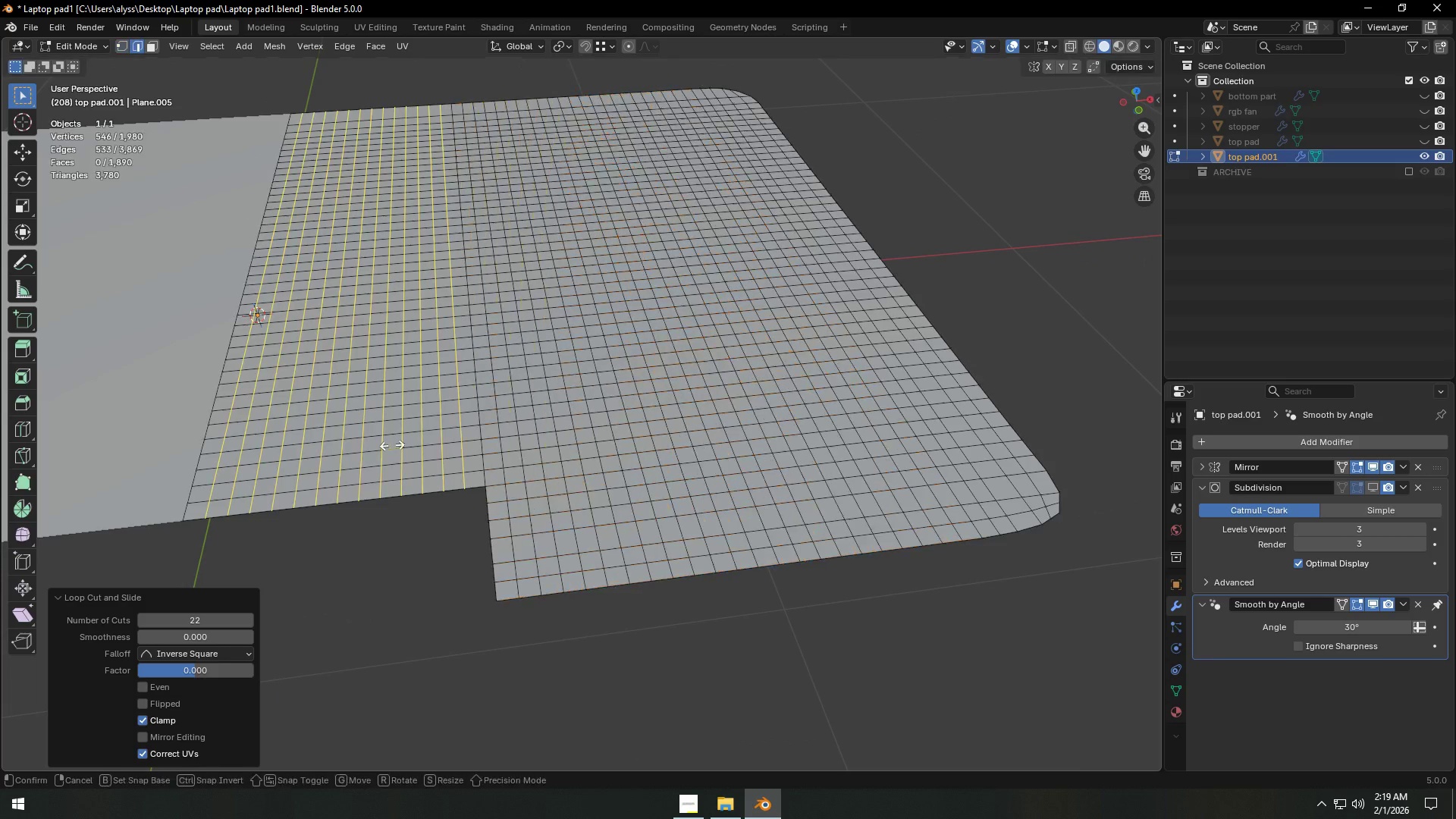 
right_click([392, 445])
 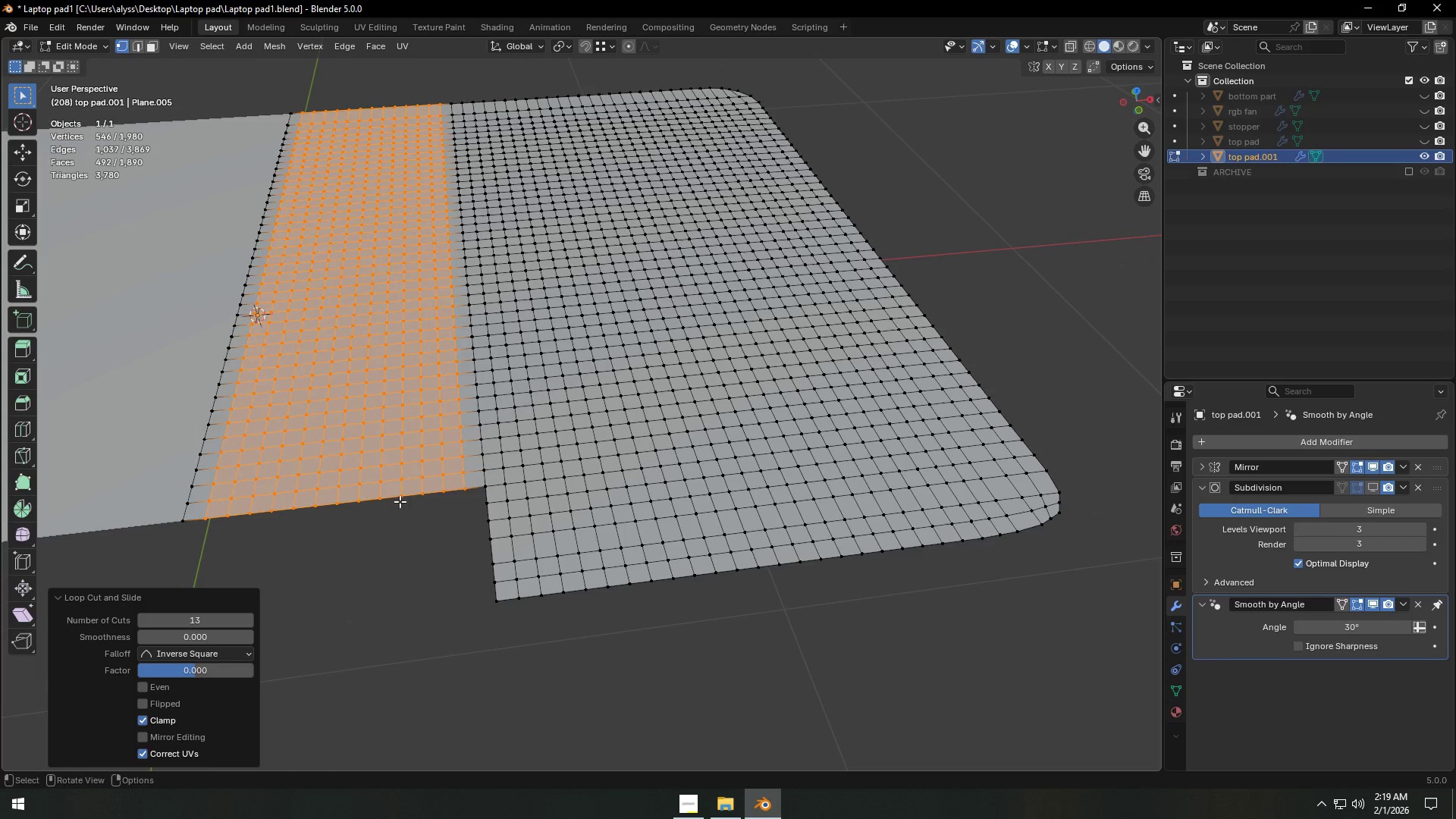 
left_click([392, 445])
 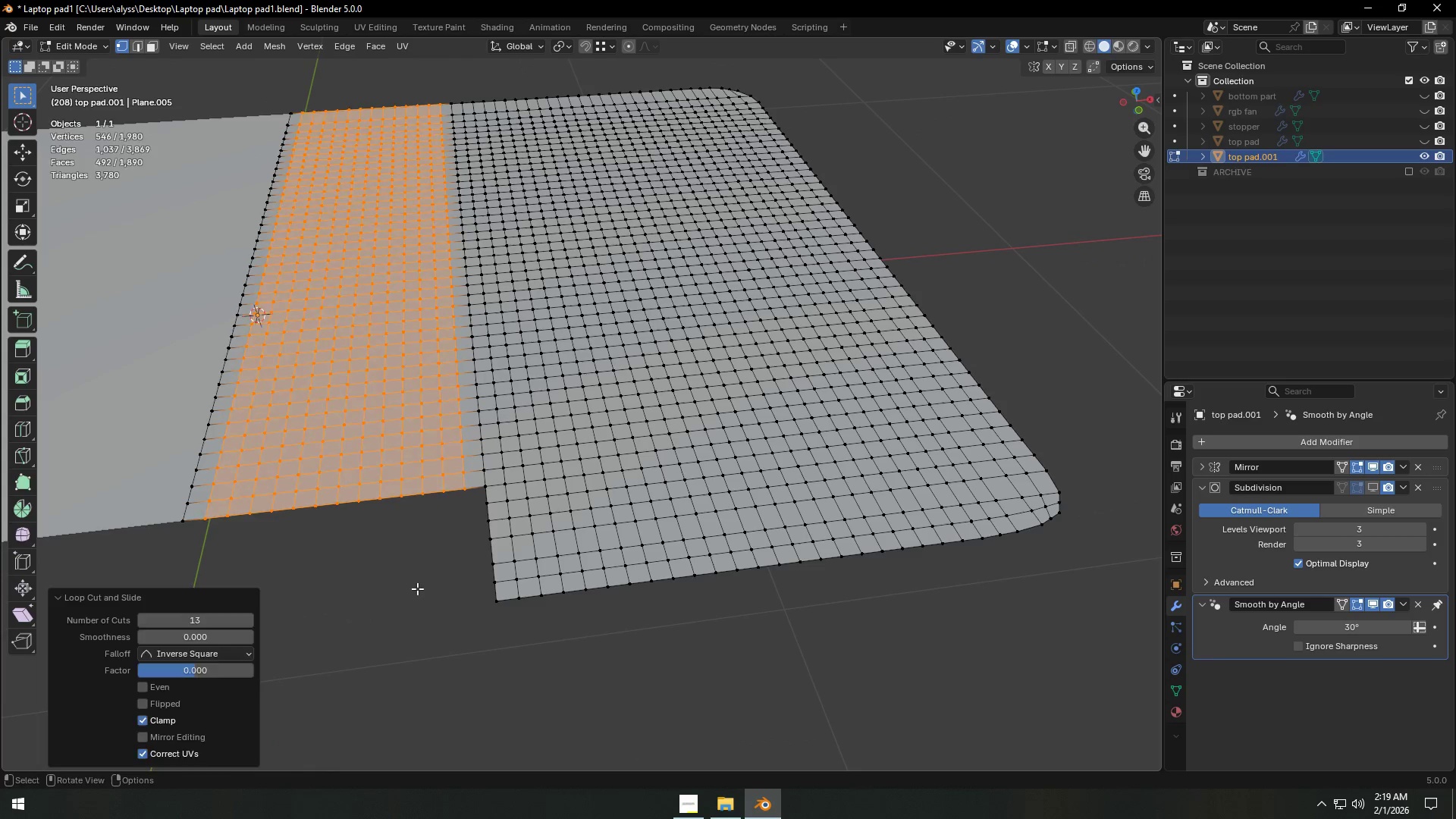 
left_click([417, 588])
 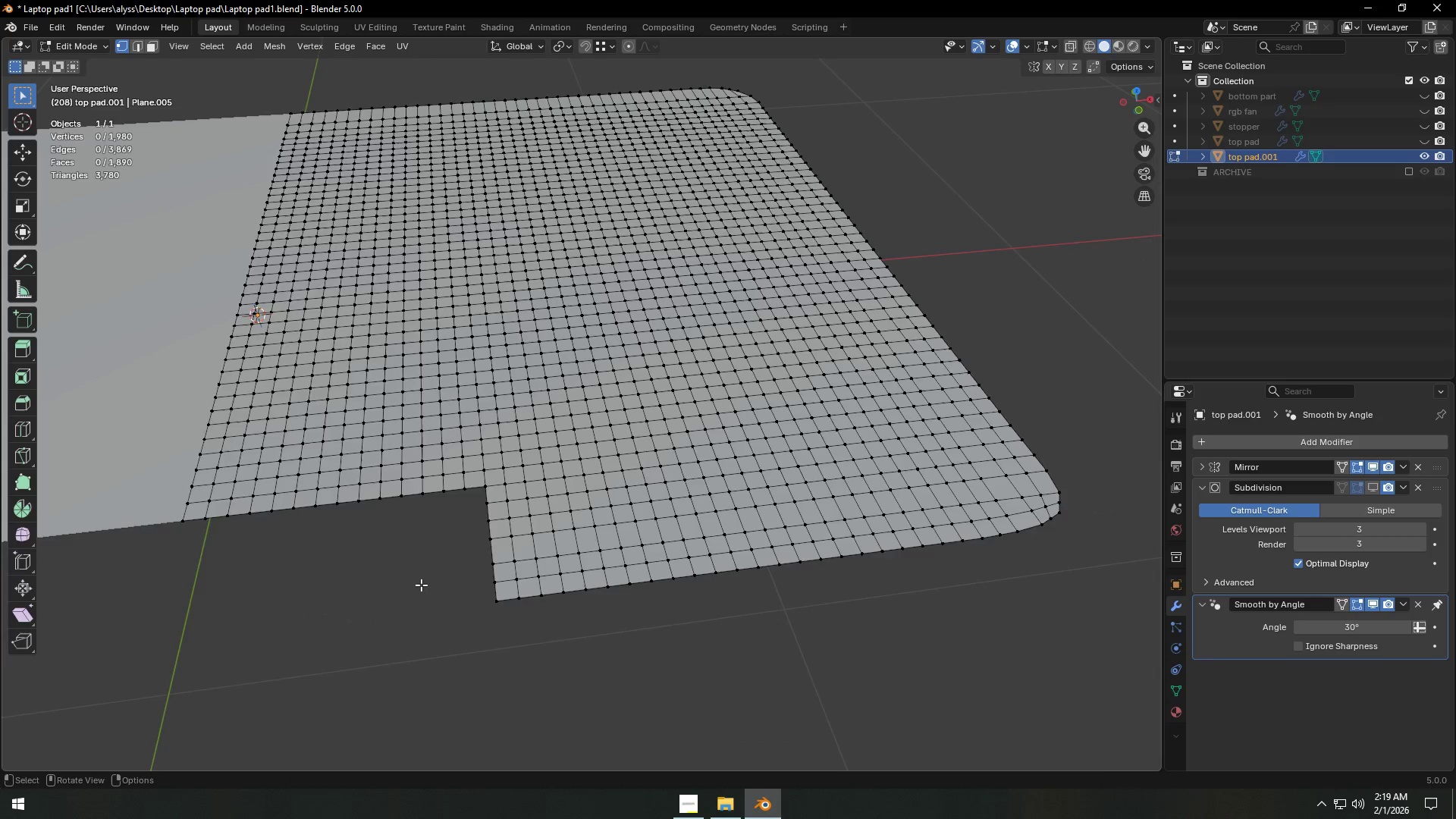 
scroll: coordinate [424, 582], scroll_direction: down, amount: 4.0
 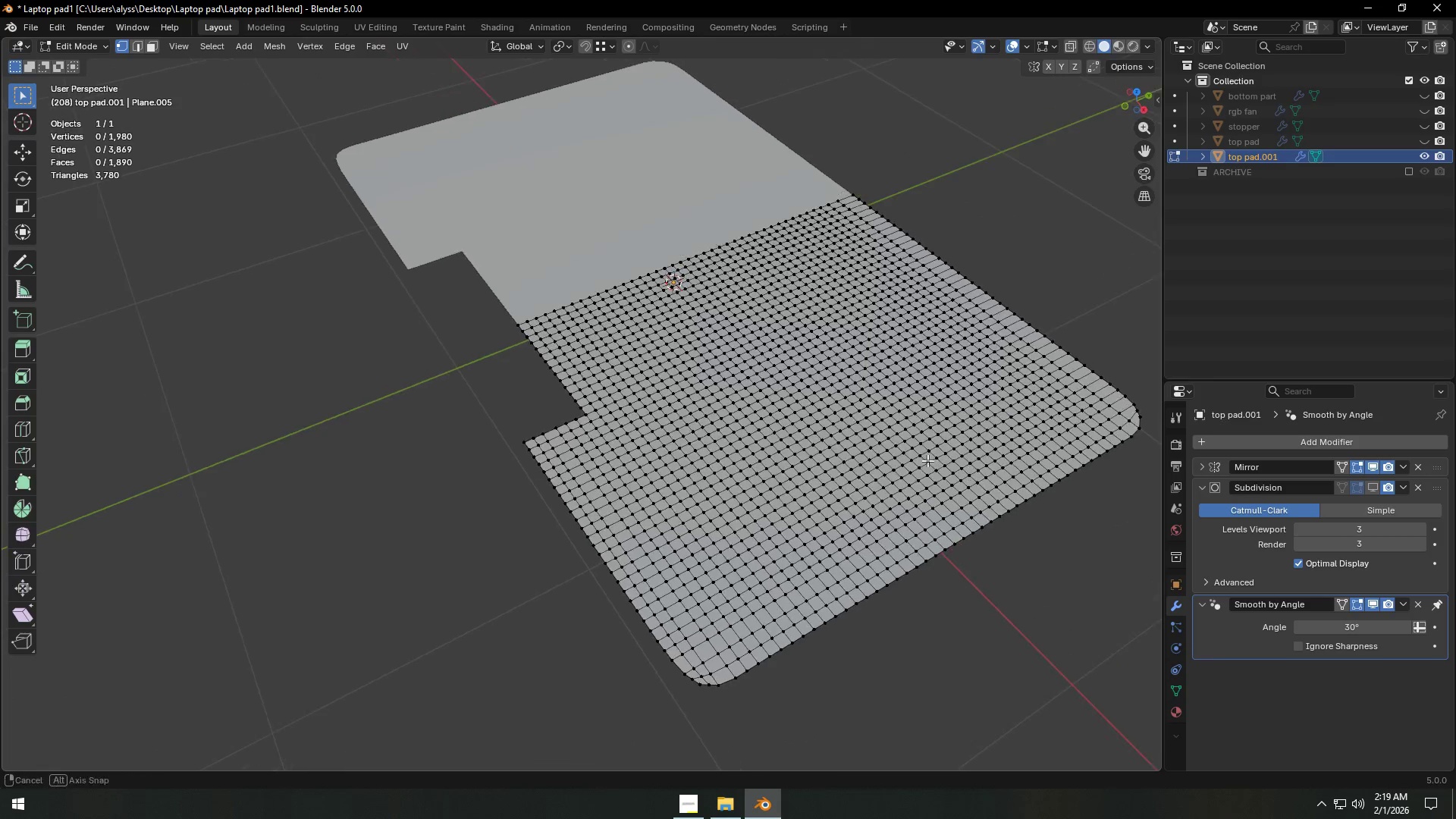 
hold_key(key=ShiftLeft, duration=0.59)
scroll: coordinate [1065, 480], scroll_direction: down, amount: 1.0
 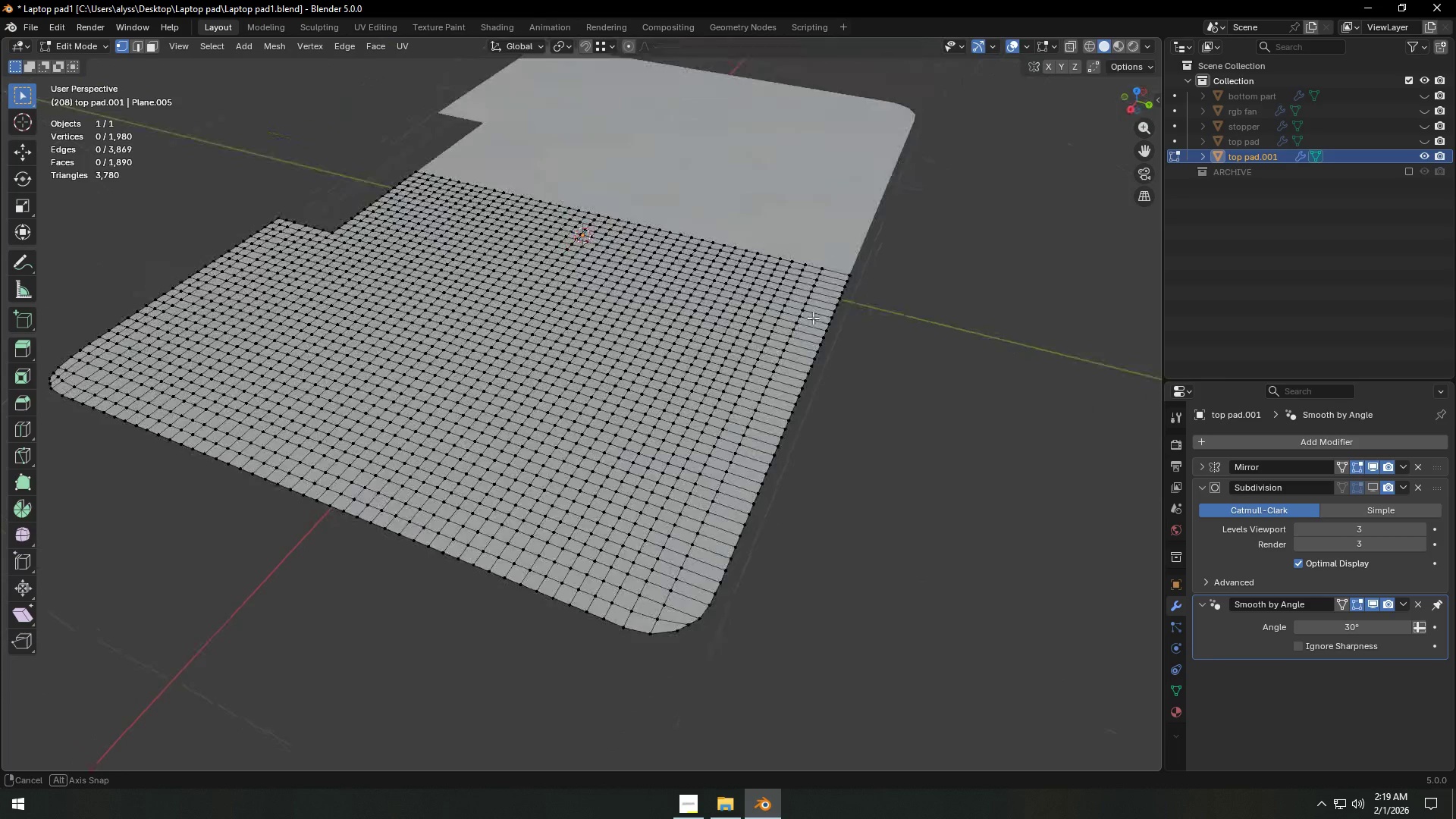 
key(Control+ControlLeft)
 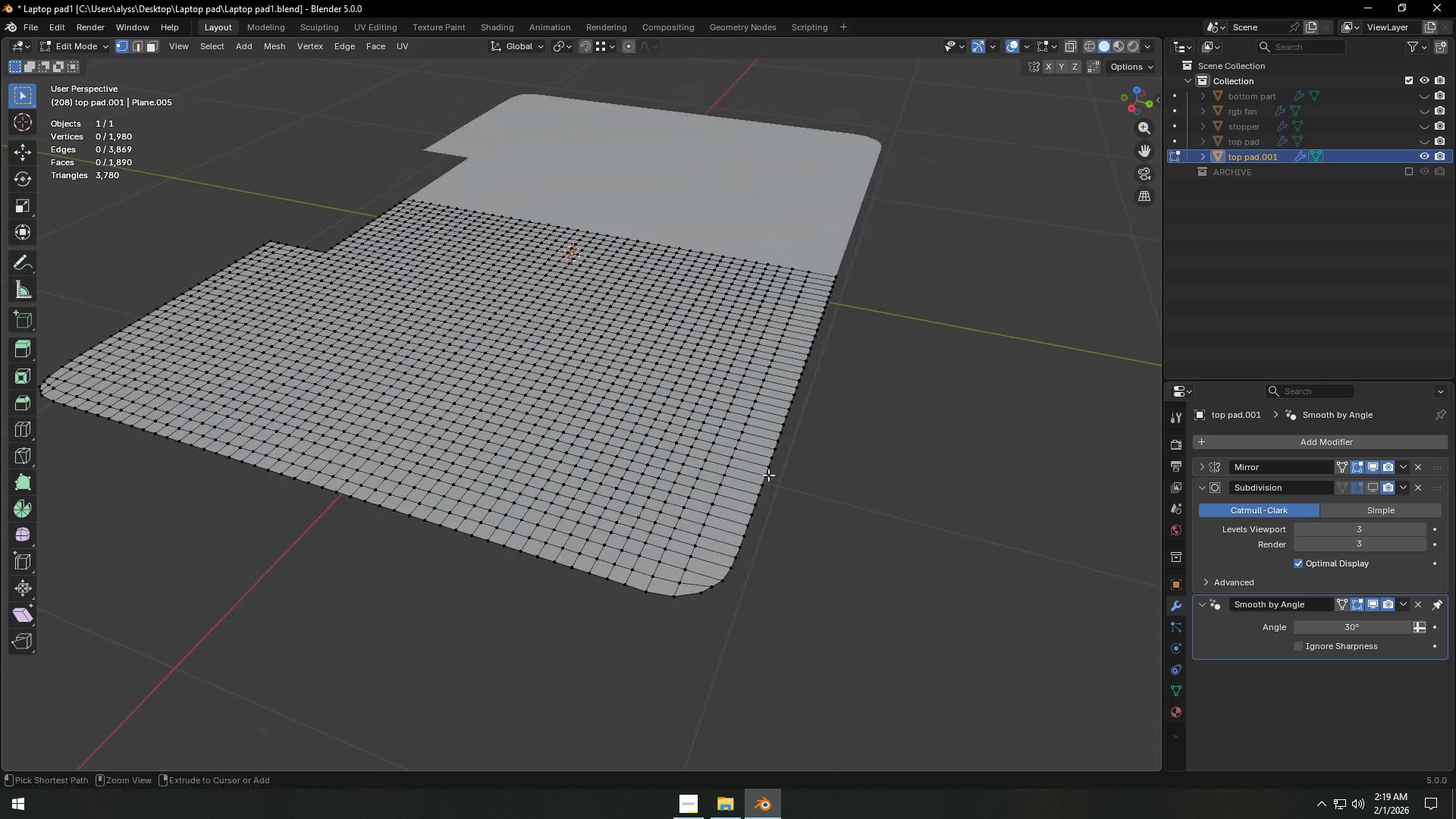 
key(Control+R)
 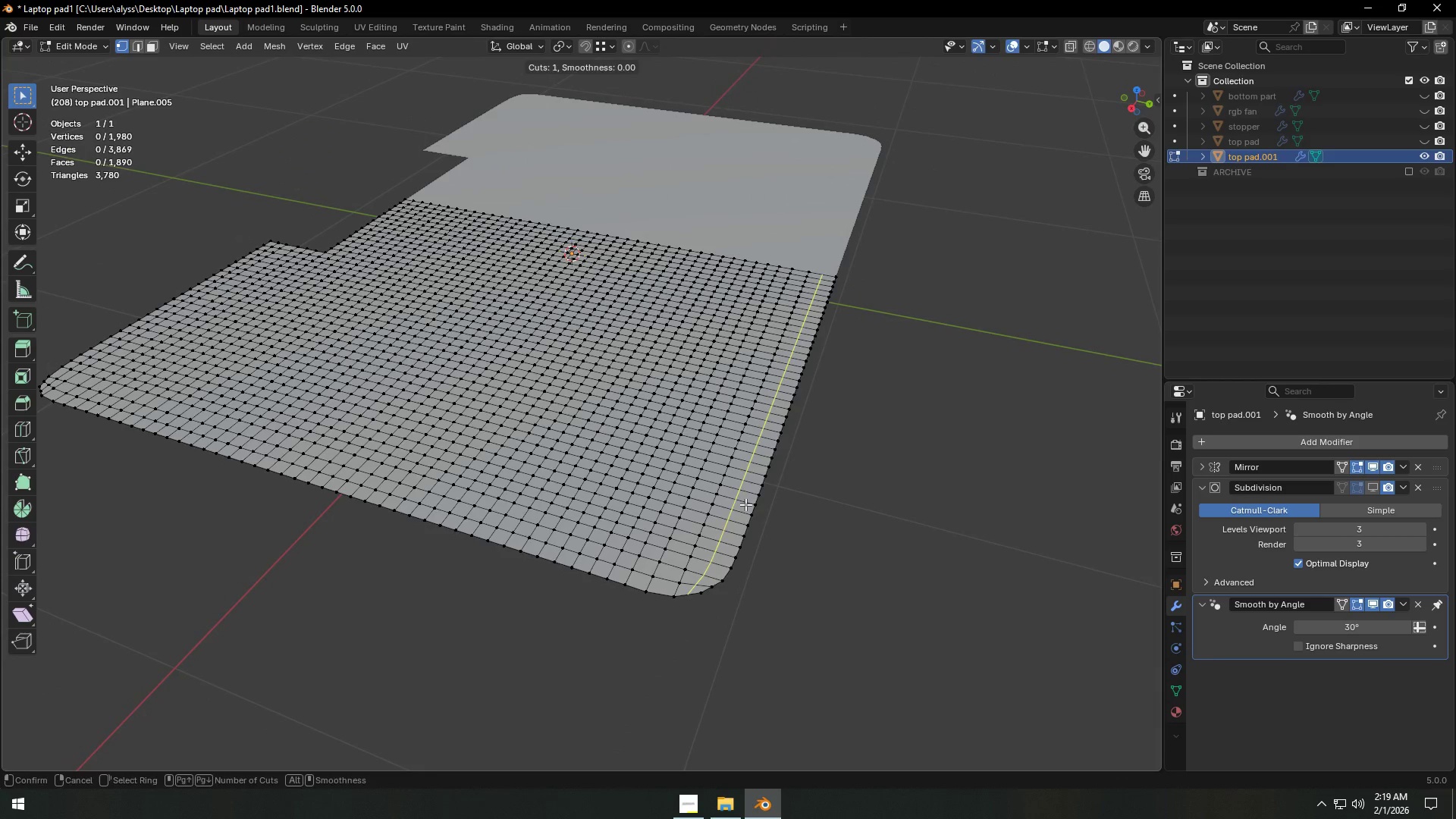 
right_click([745, 504])
 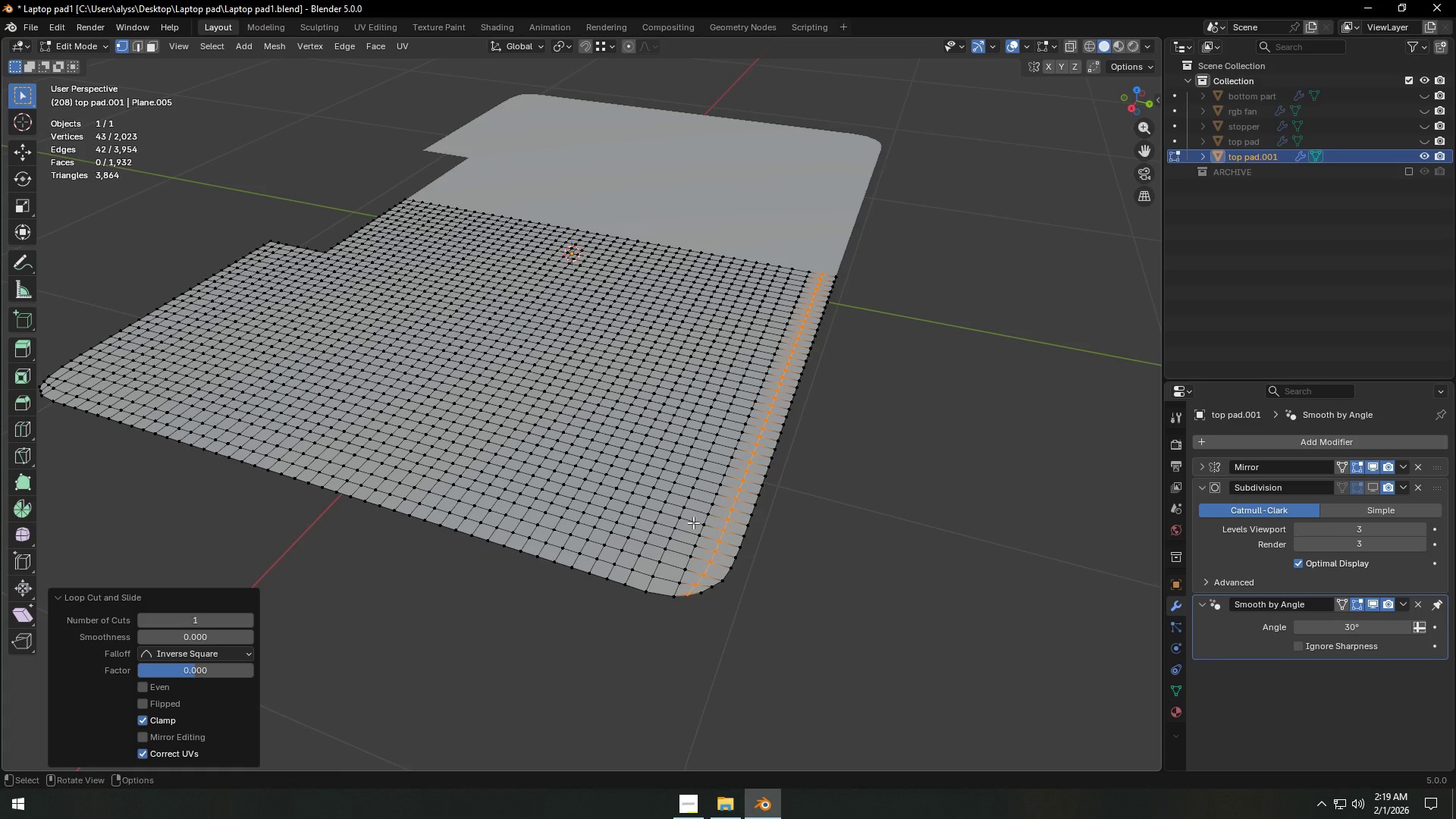 
left_click([745, 504])
 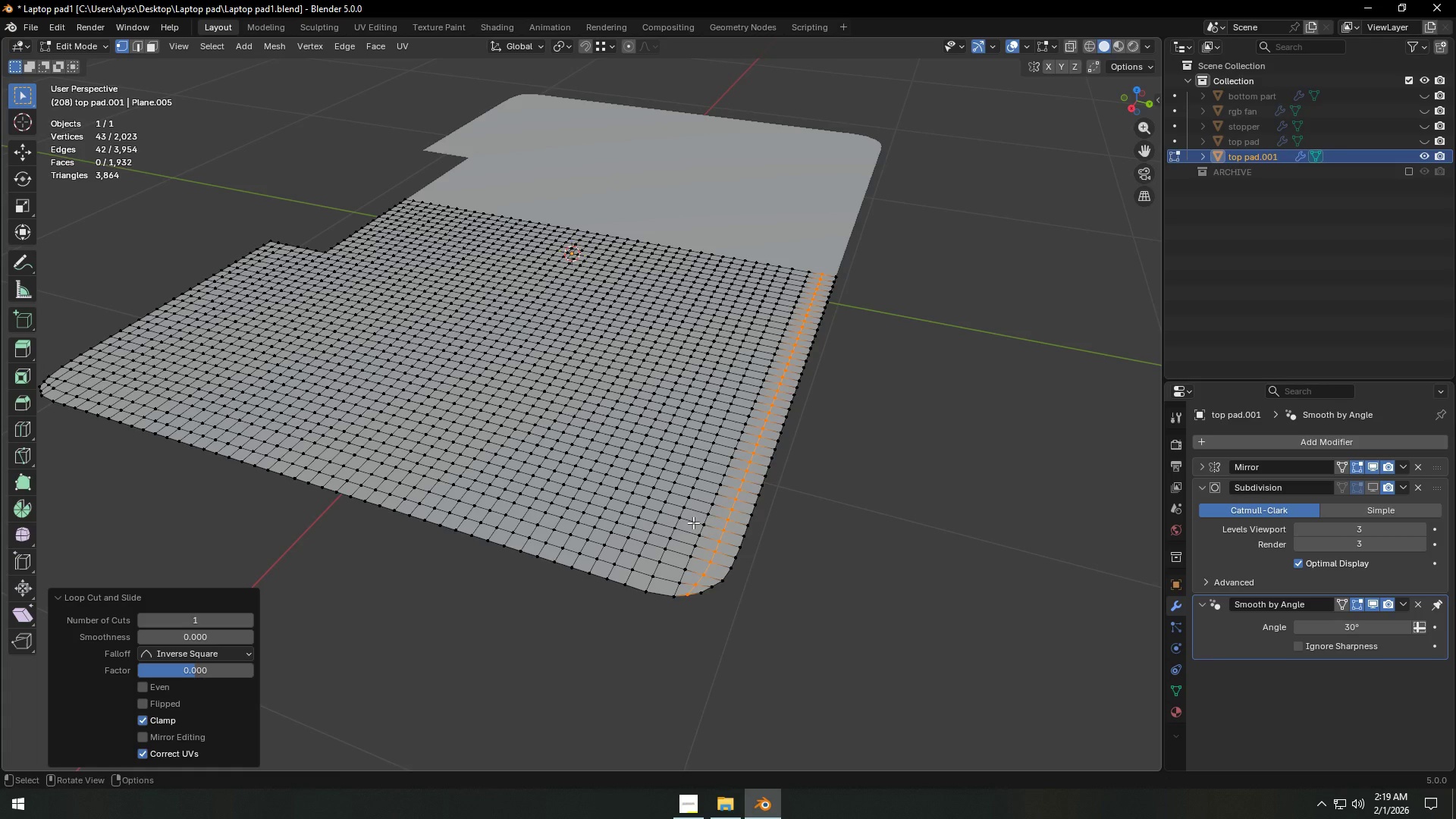 
key(Control+ControlLeft)
 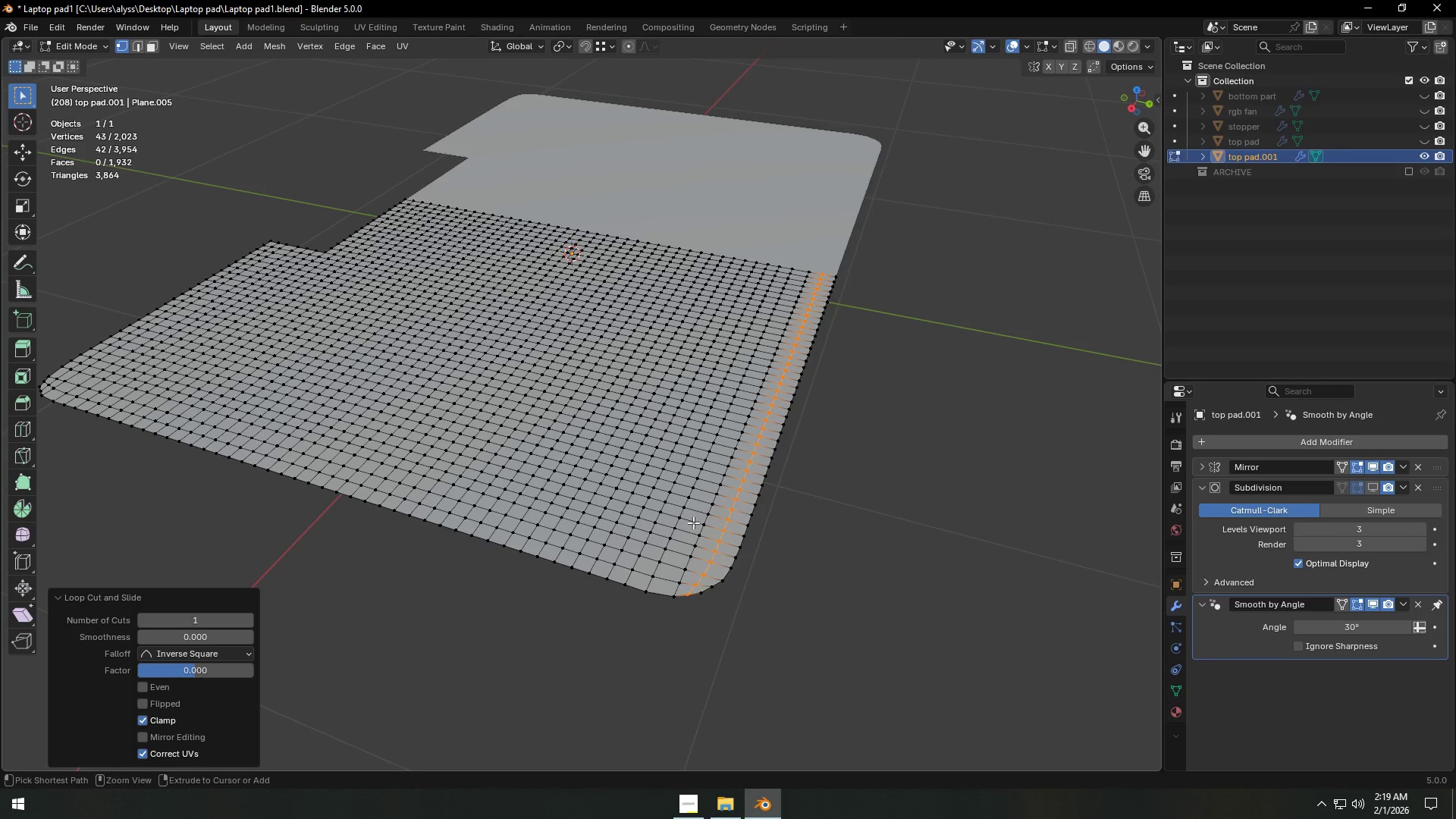 
key(Control+R)
 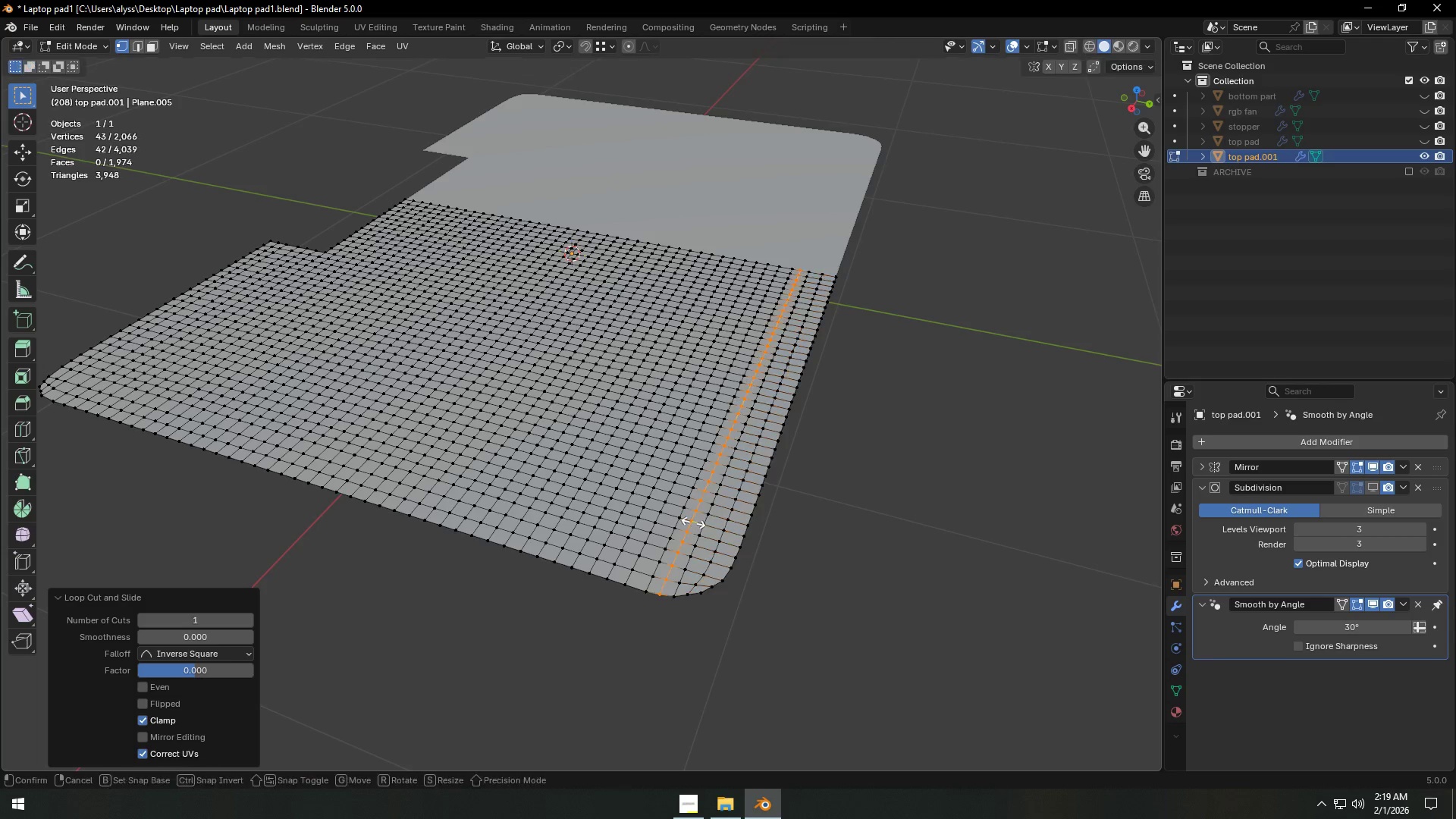 
right_click([693, 522])
 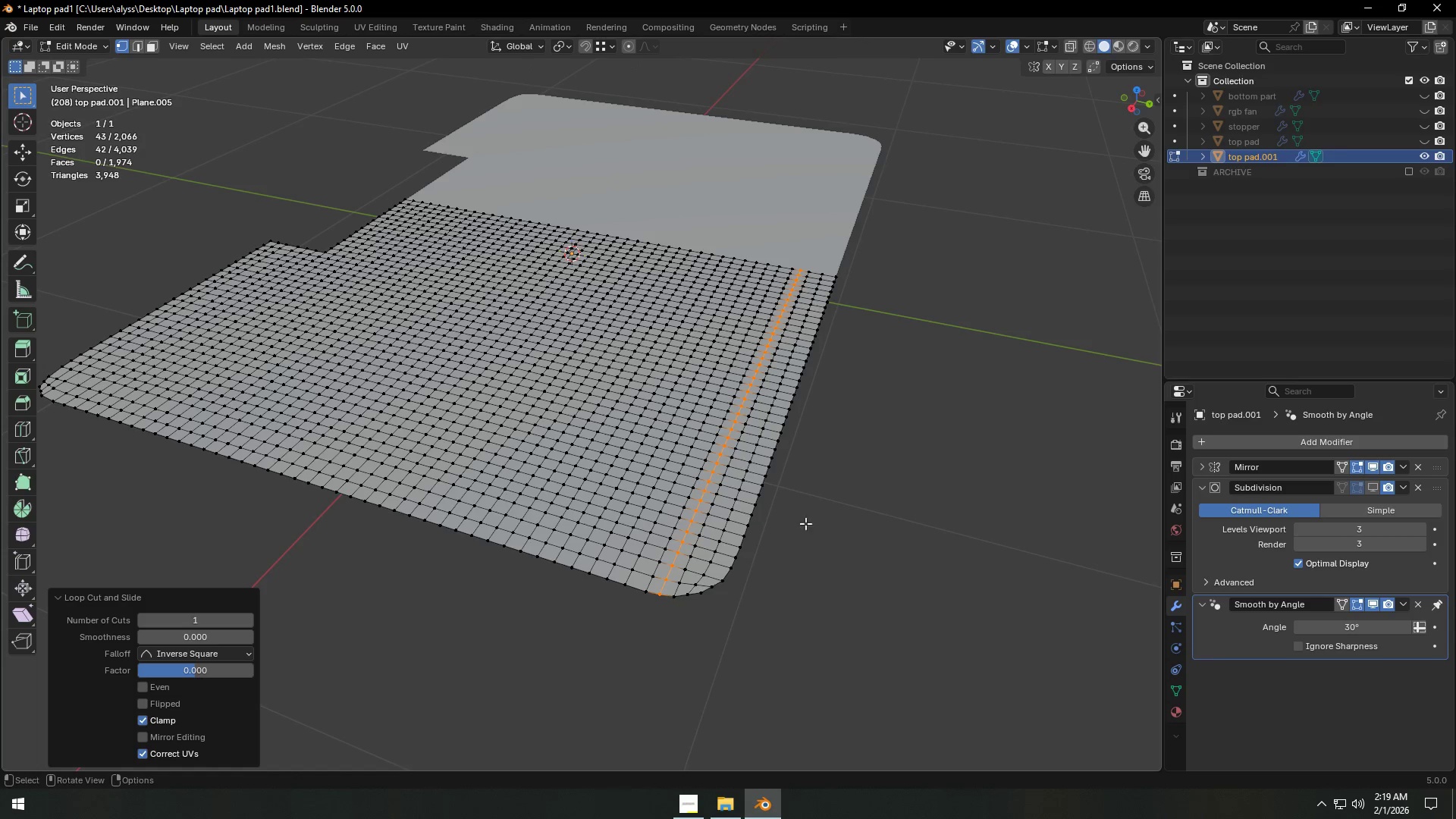 
left_click([693, 522])
 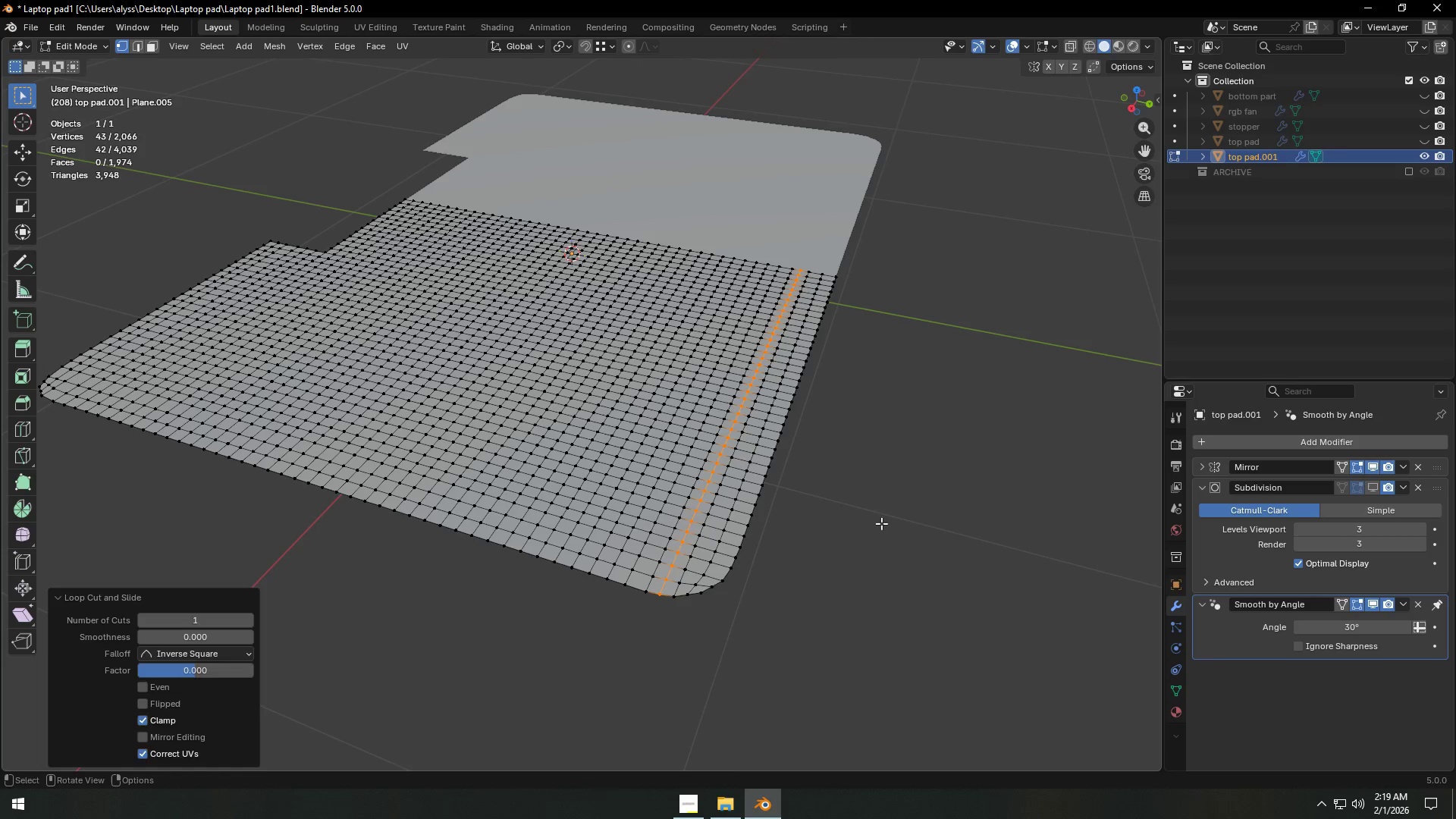 
left_click([883, 523])
 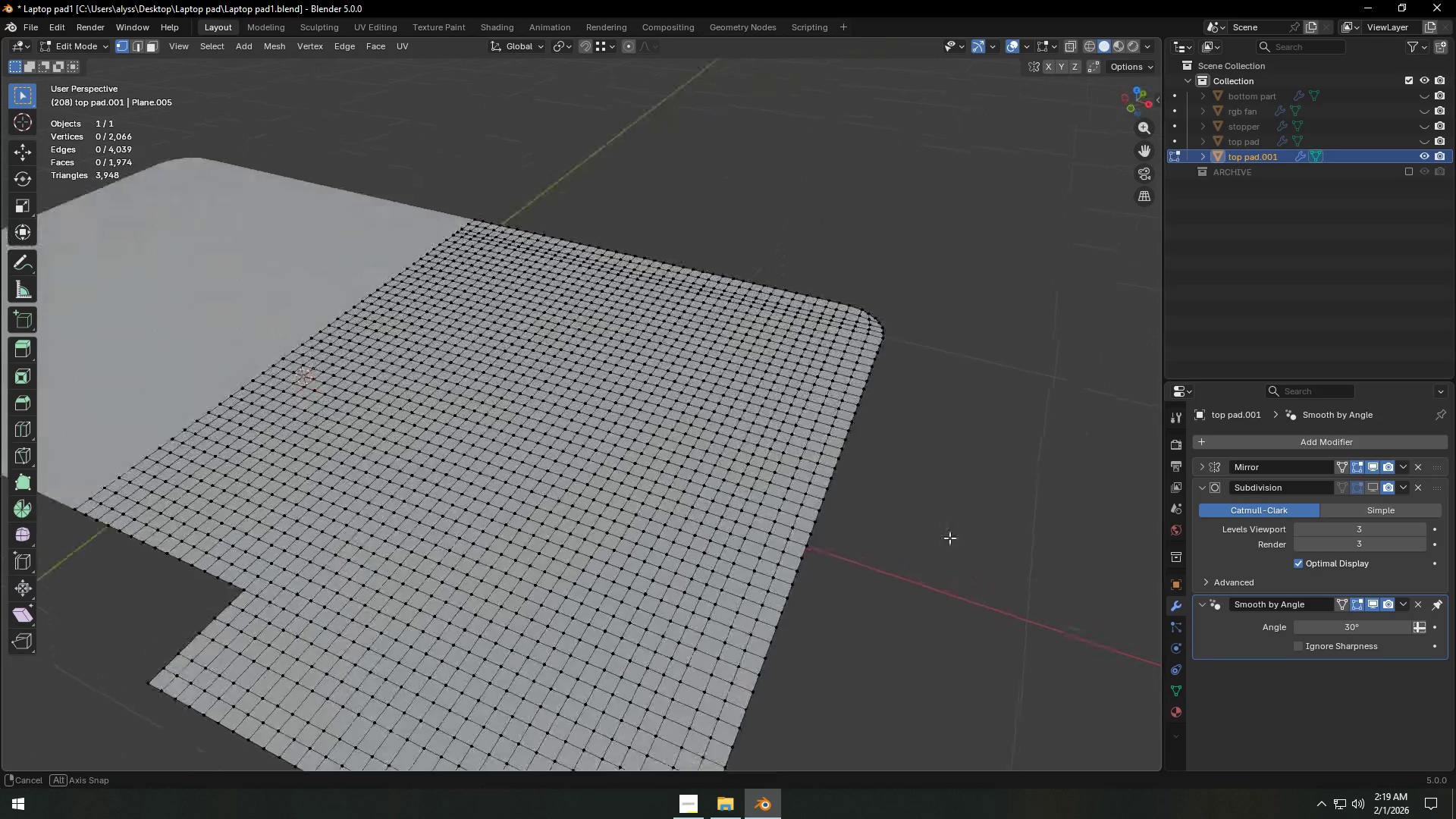 
scroll: coordinate [1001, 546], scroll_direction: down, amount: 4.0
 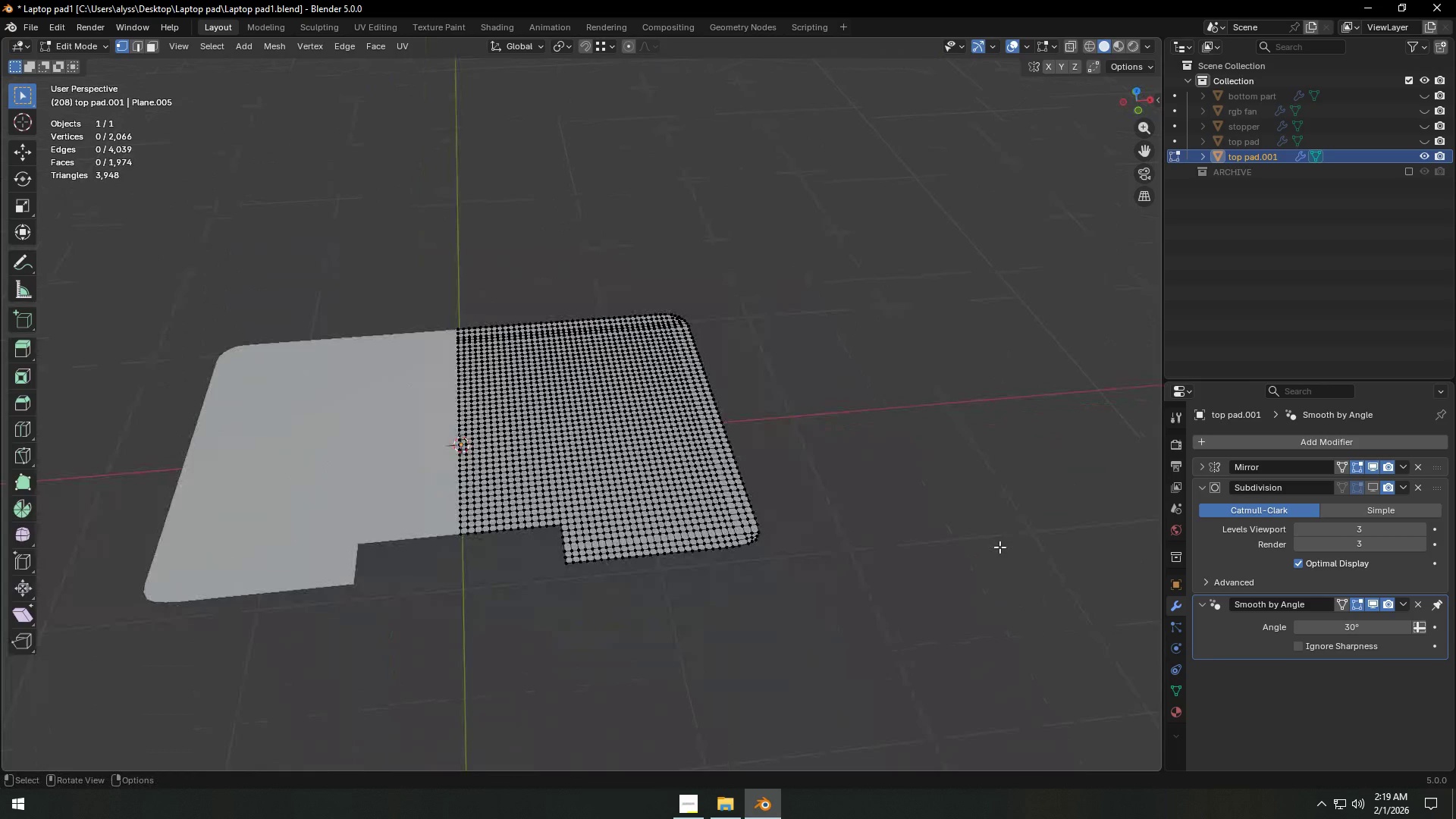 
key(Tab)
 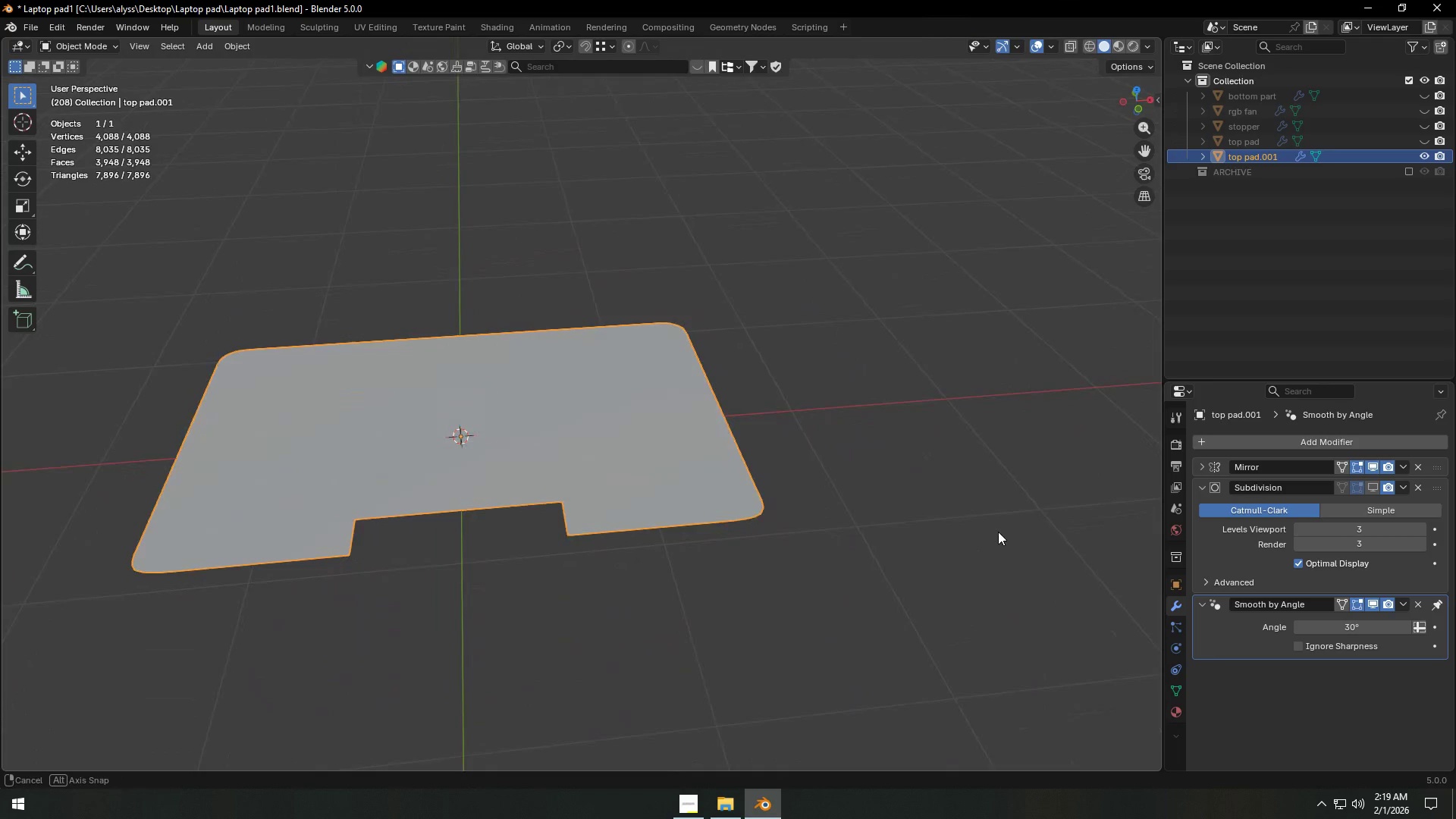 
left_click([998, 523])
 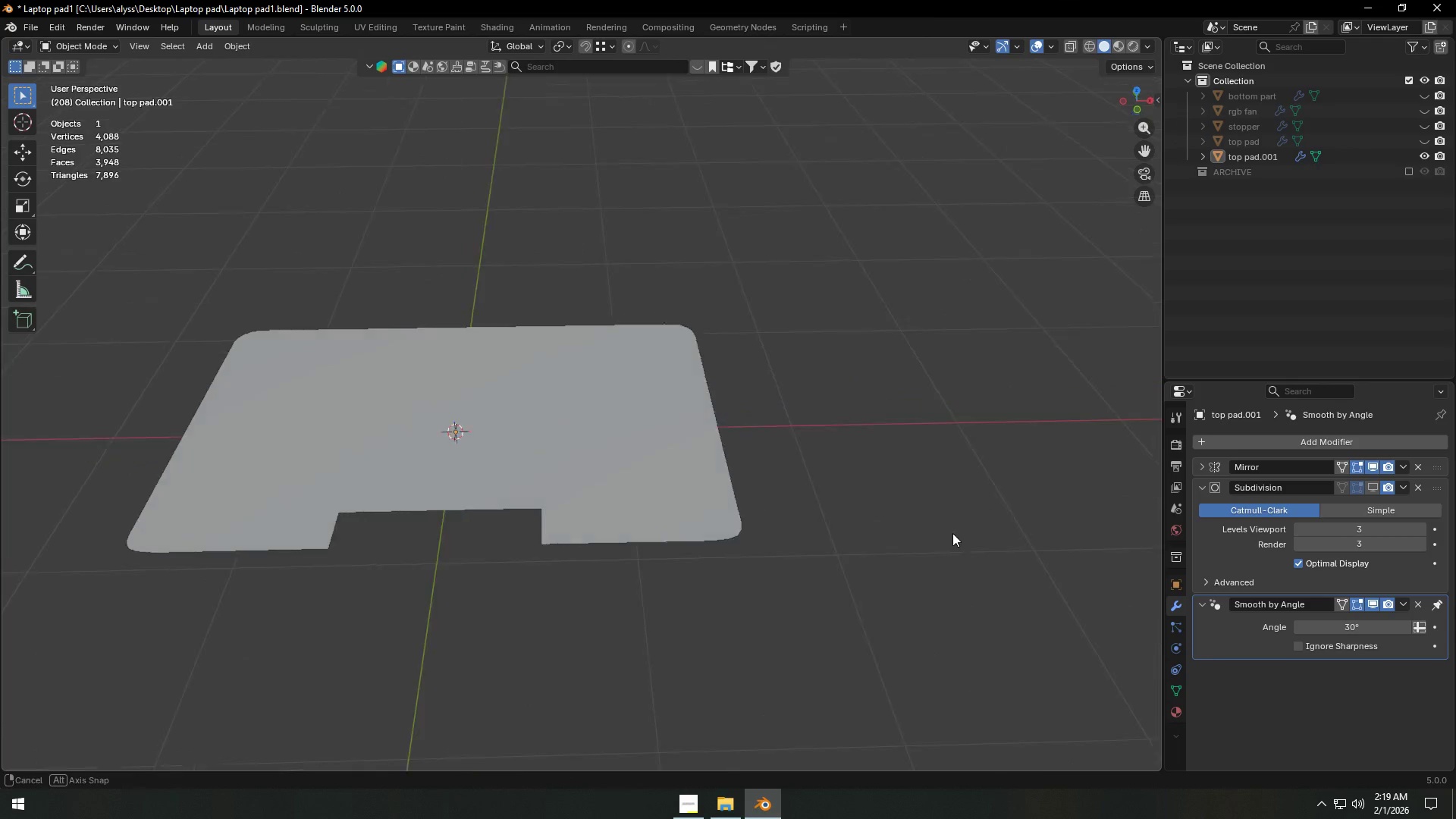 
scroll: coordinate [872, 543], scroll_direction: up, amount: 2.0
 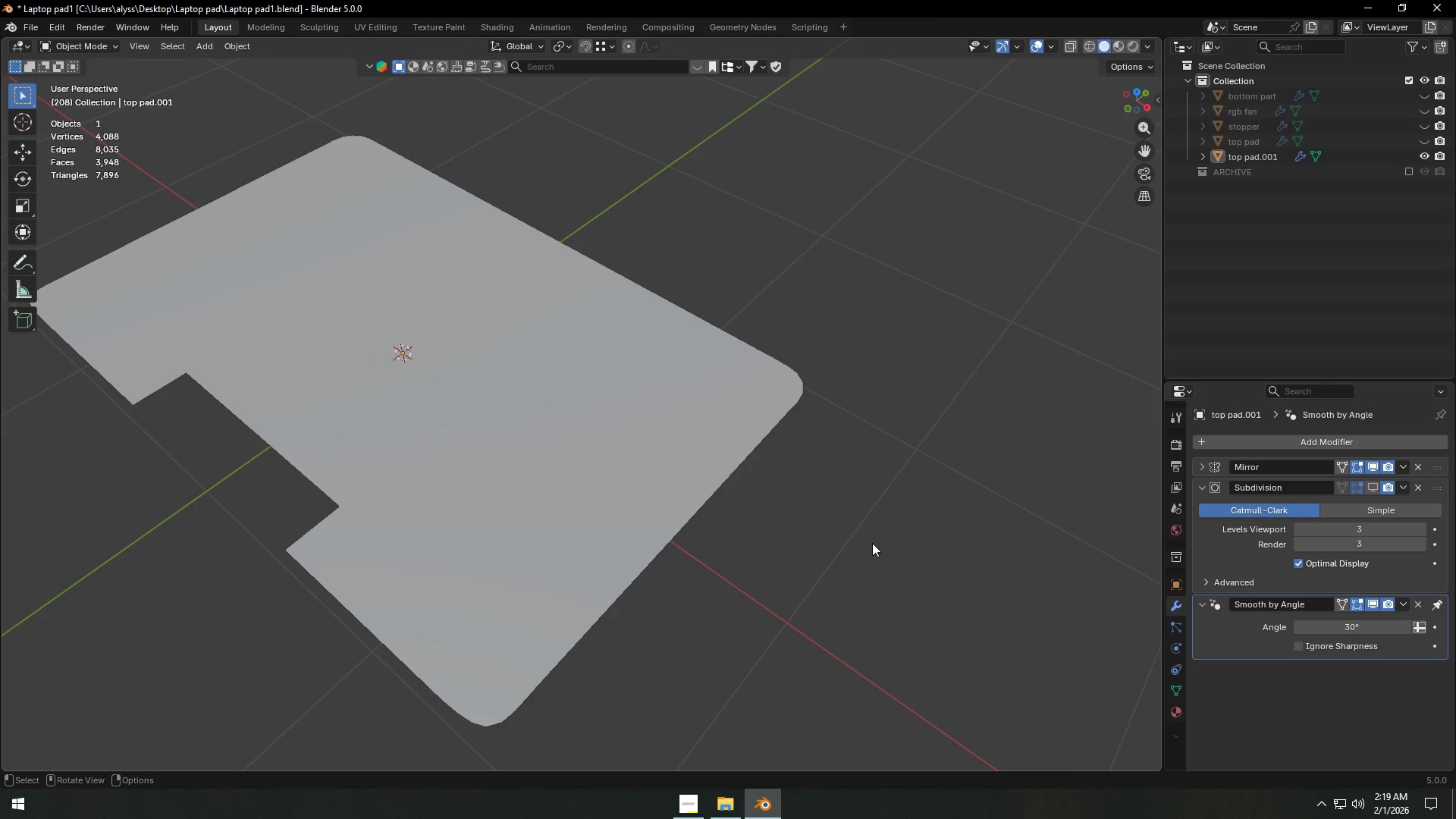 
key(Tab)
 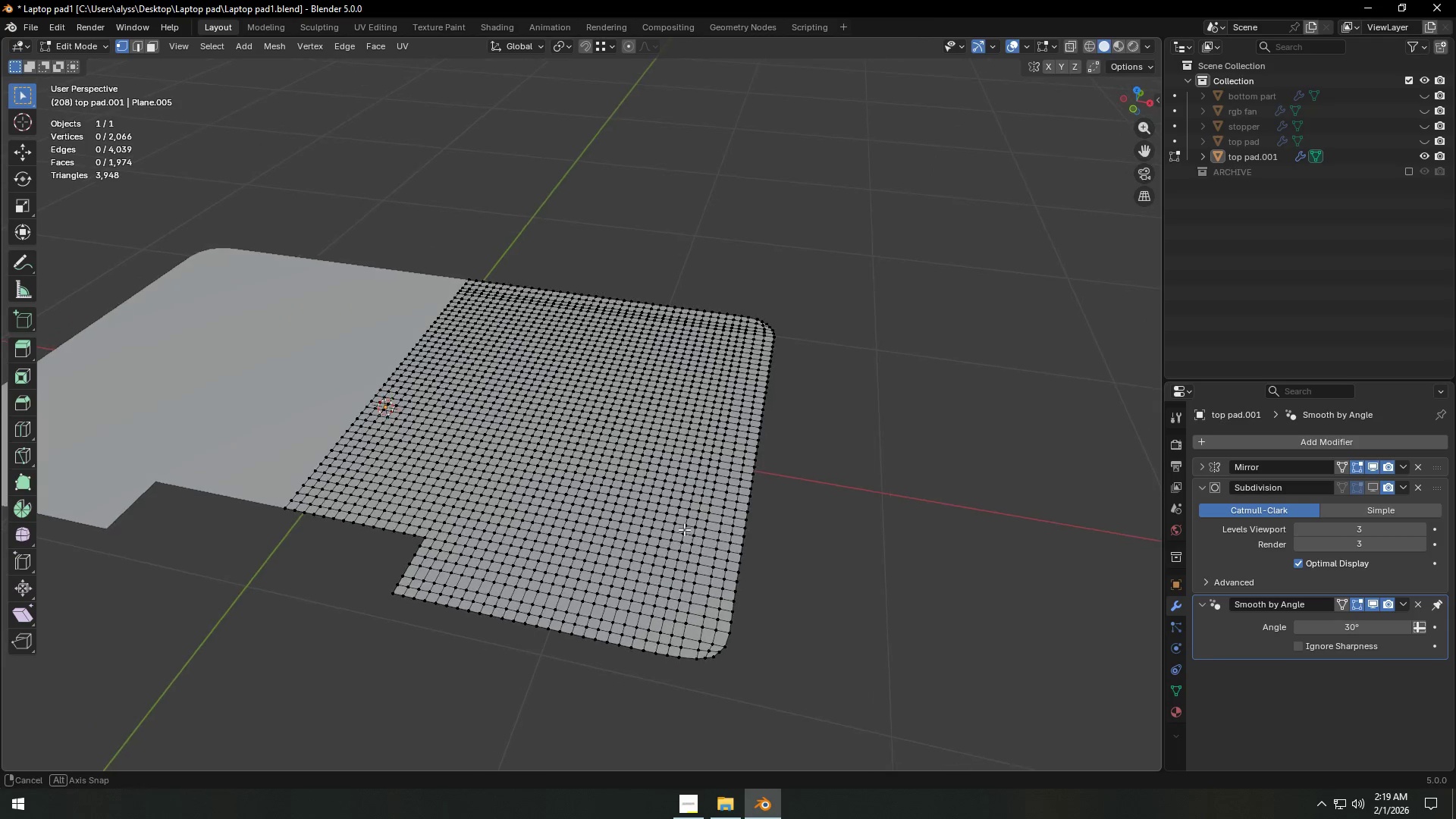 
scroll: coordinate [690, 548], scroll_direction: up, amount: 2.0
 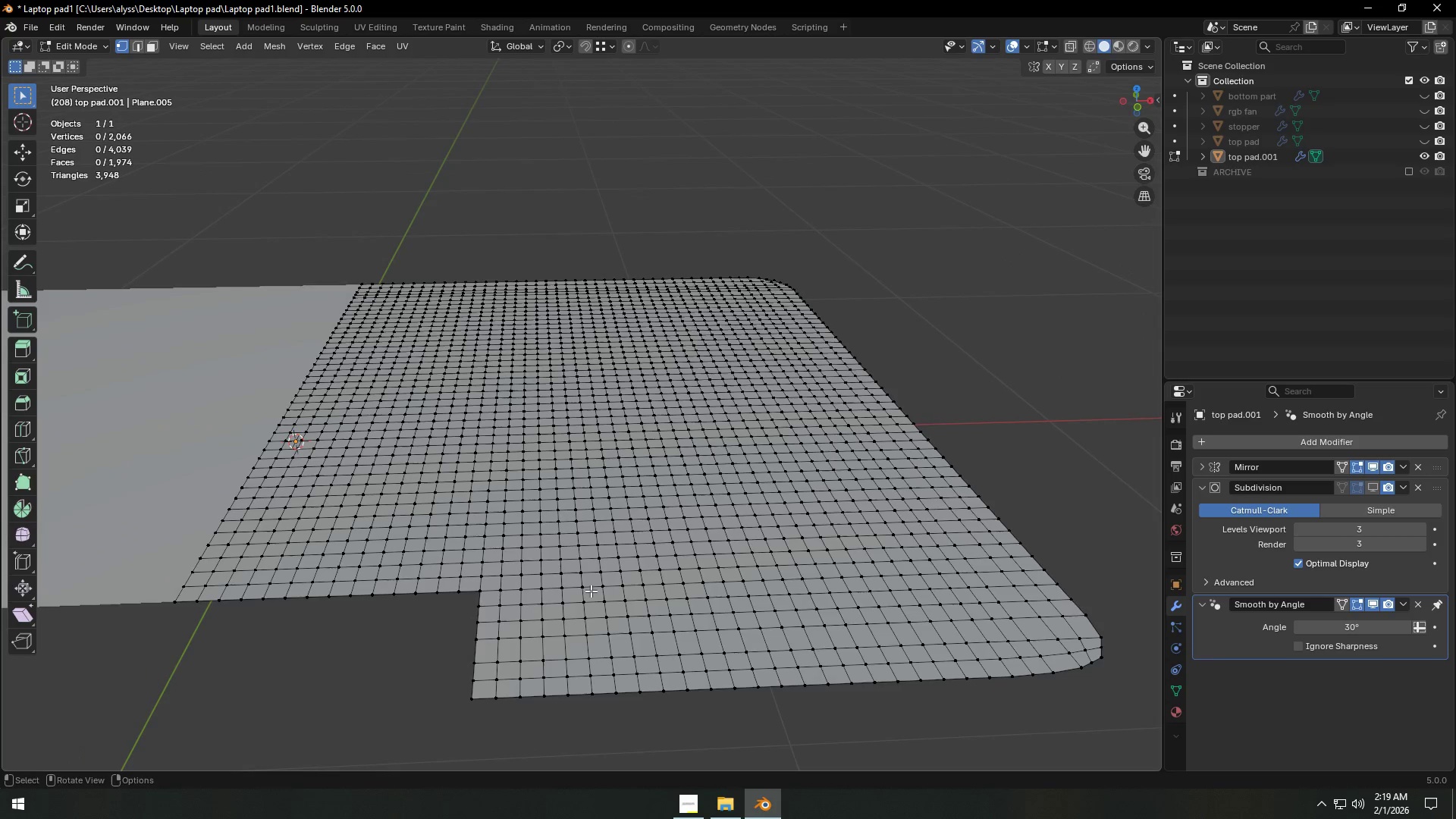 
key(2)
 